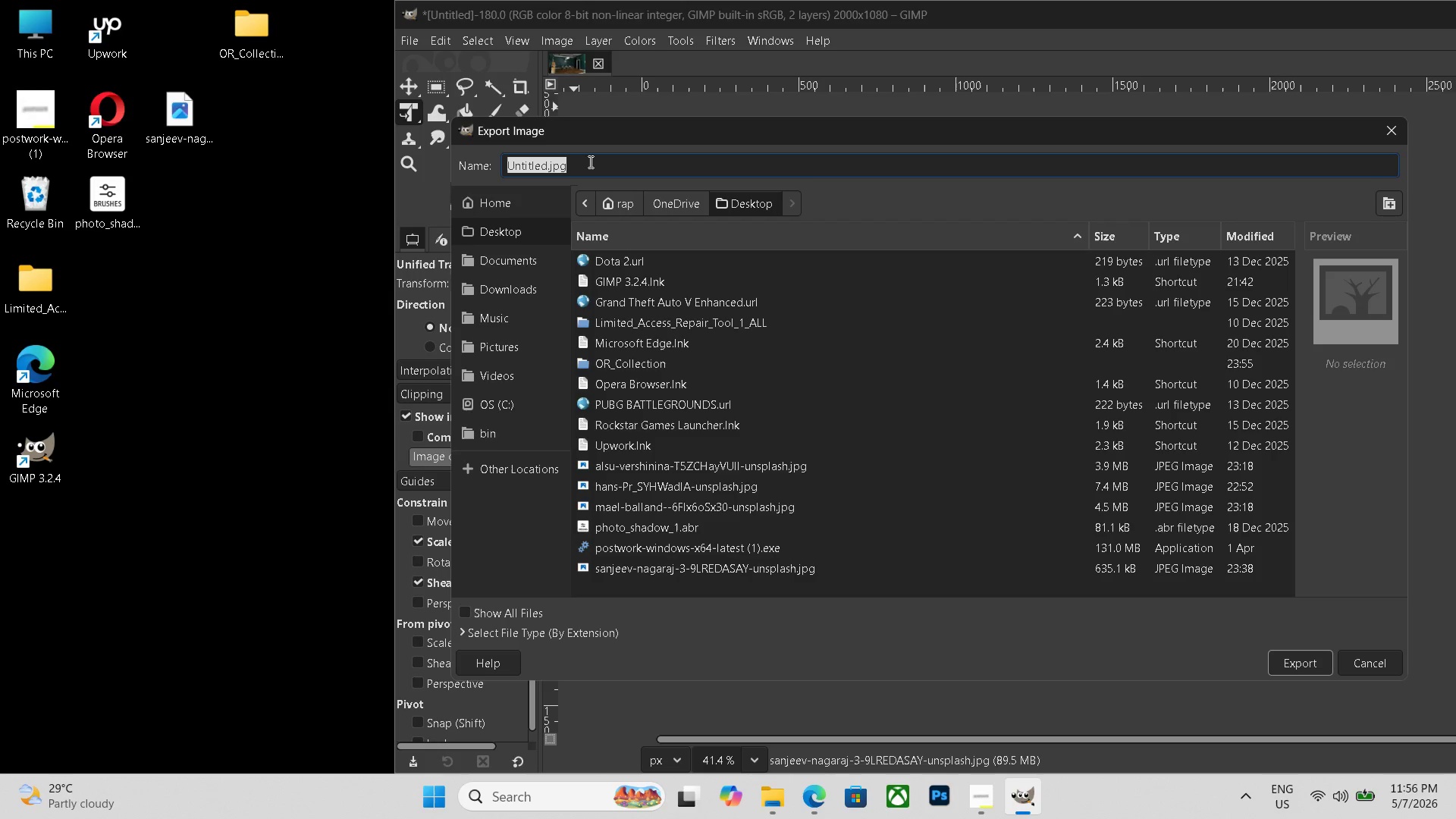 
triple_click([589, 162])
 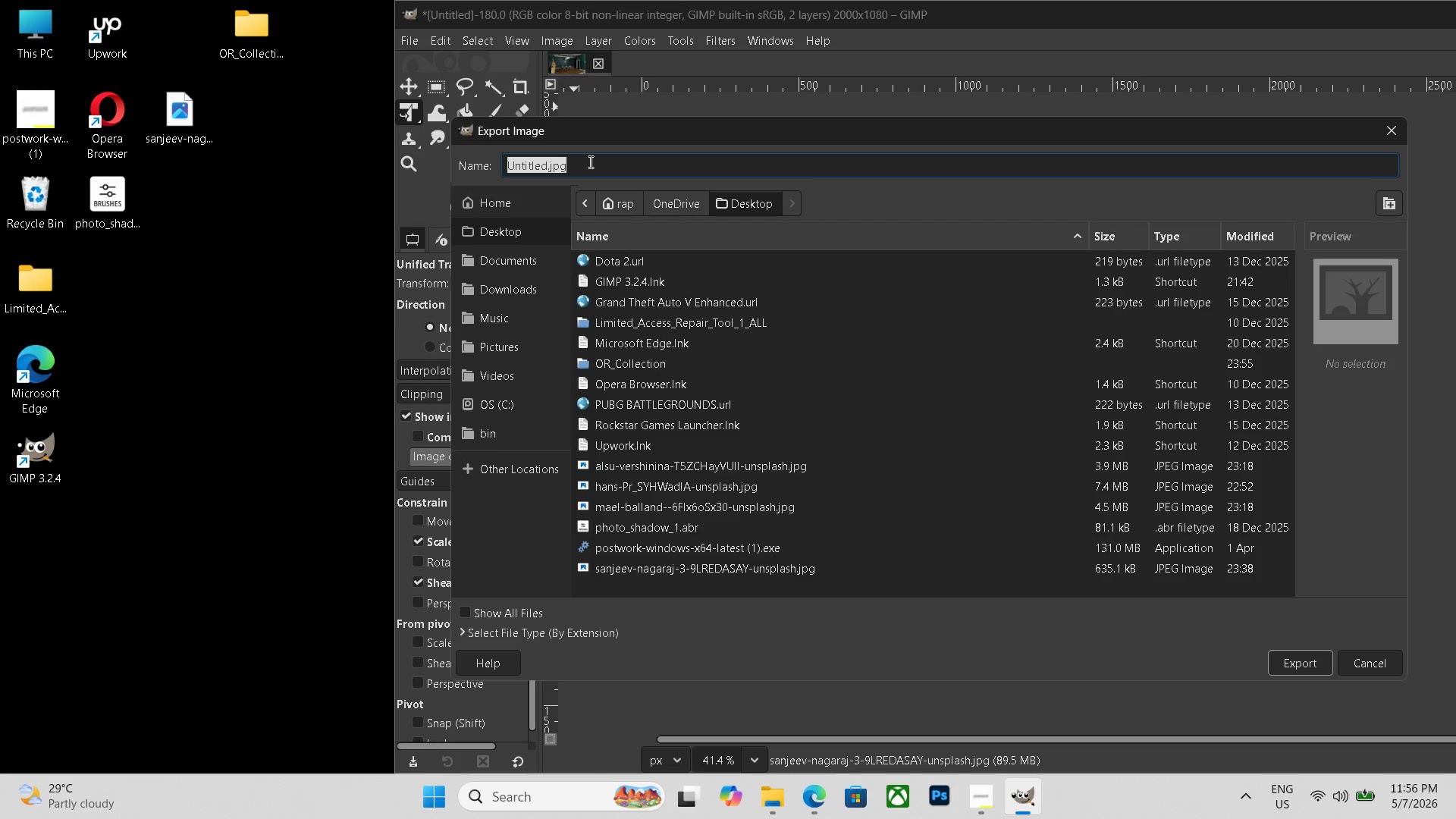 
triple_click([589, 162])
 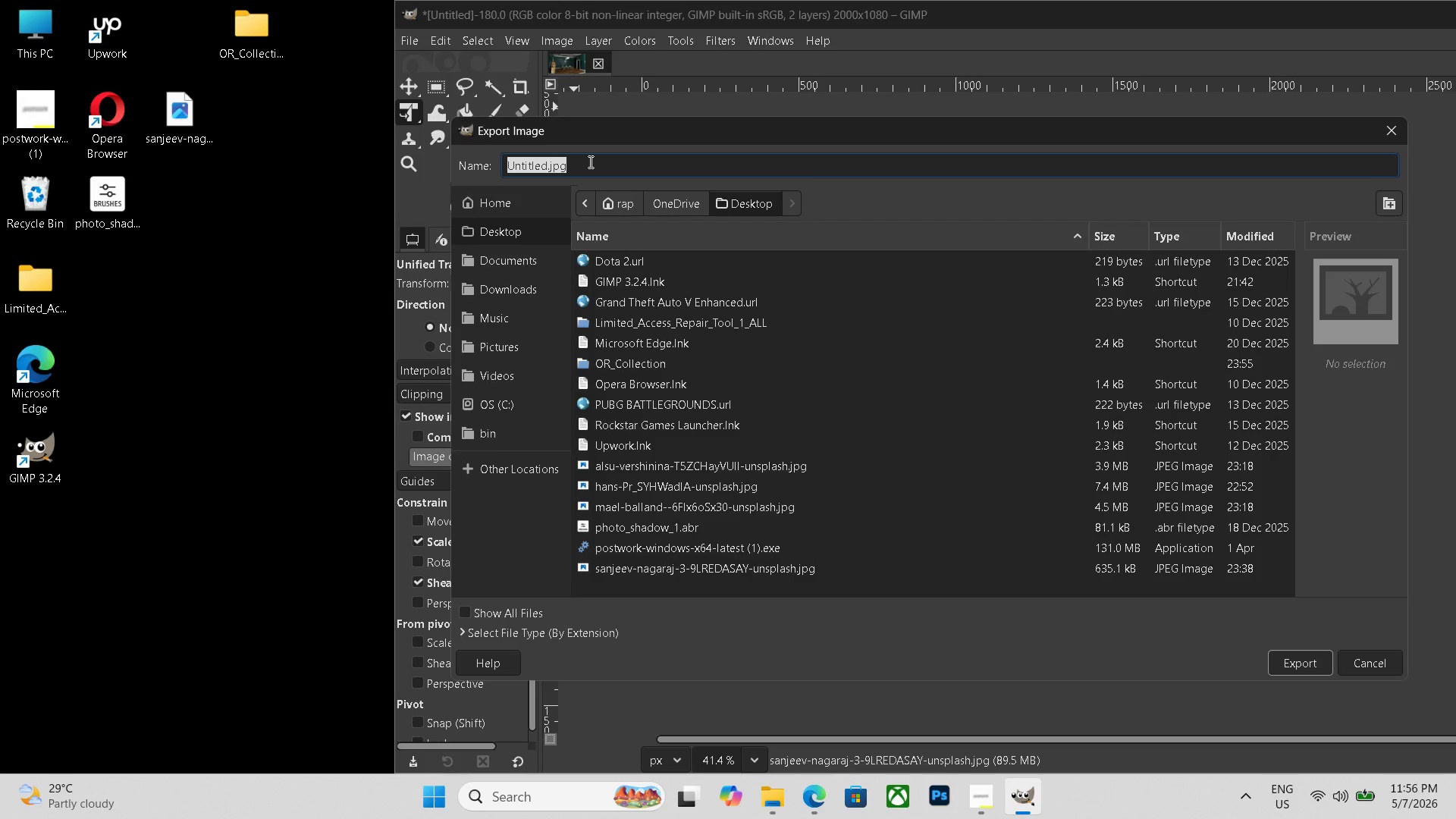 
key(Control+V)
 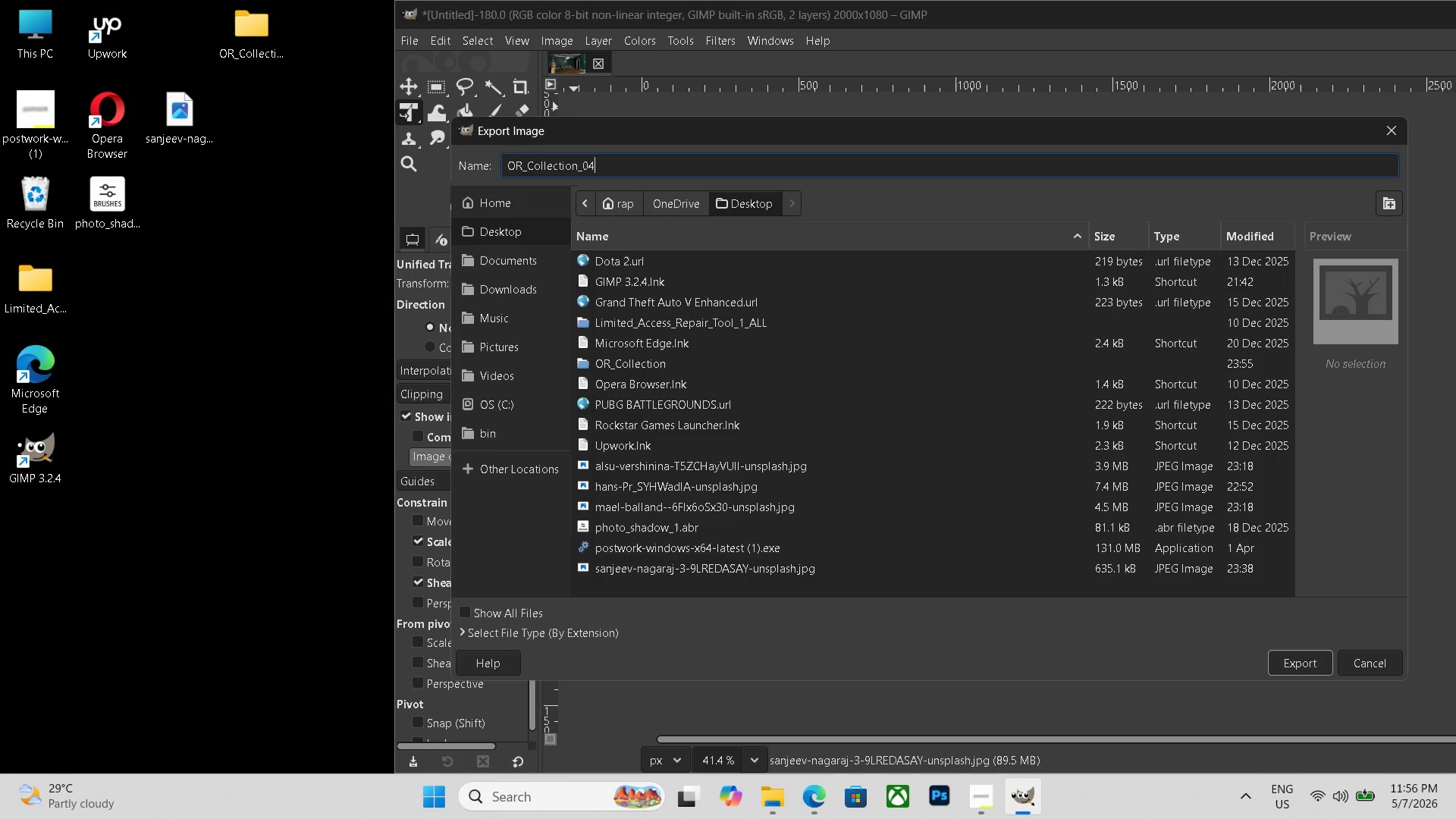 
key(Backspace)
 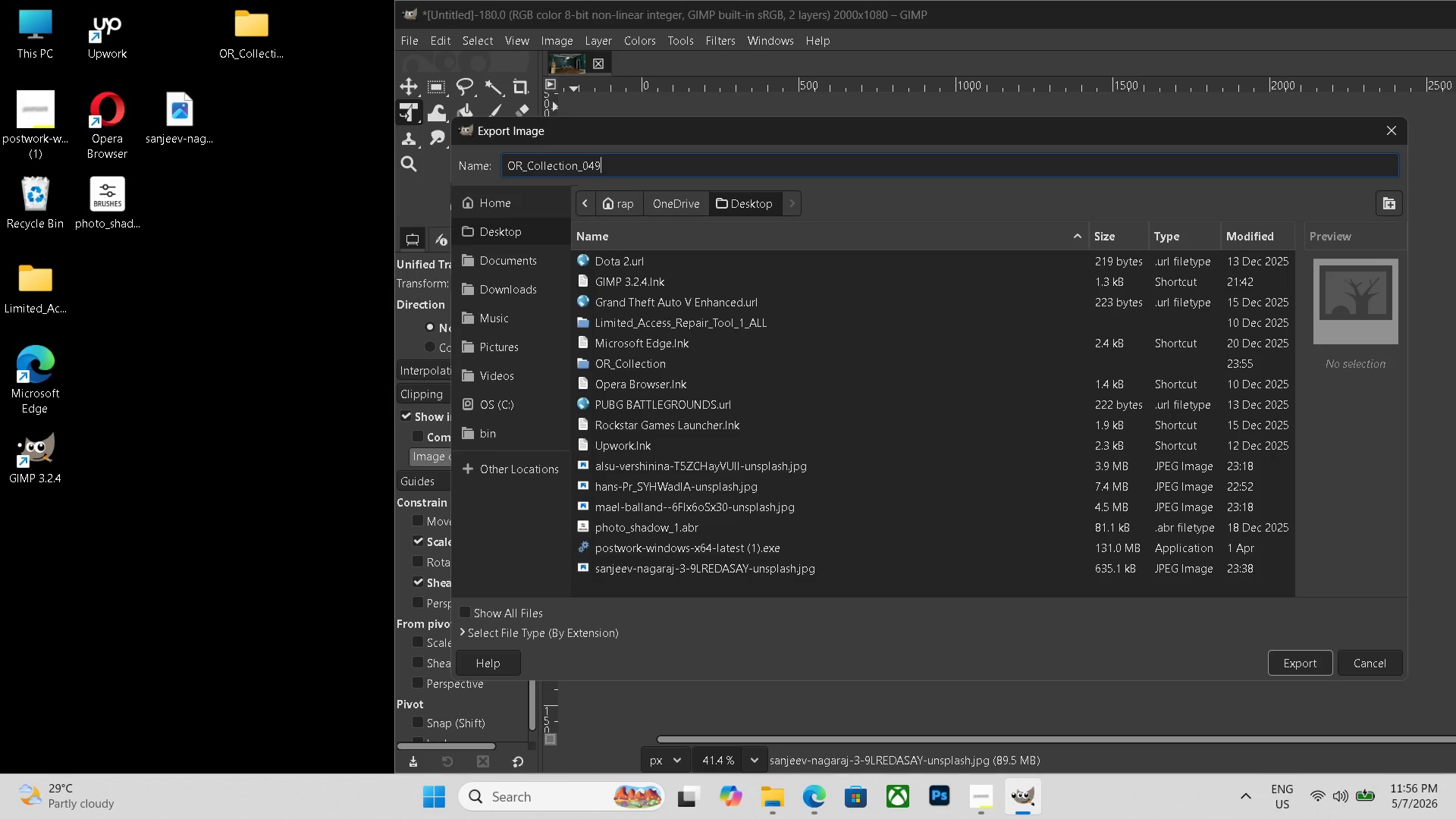 
key(Numpad9)
 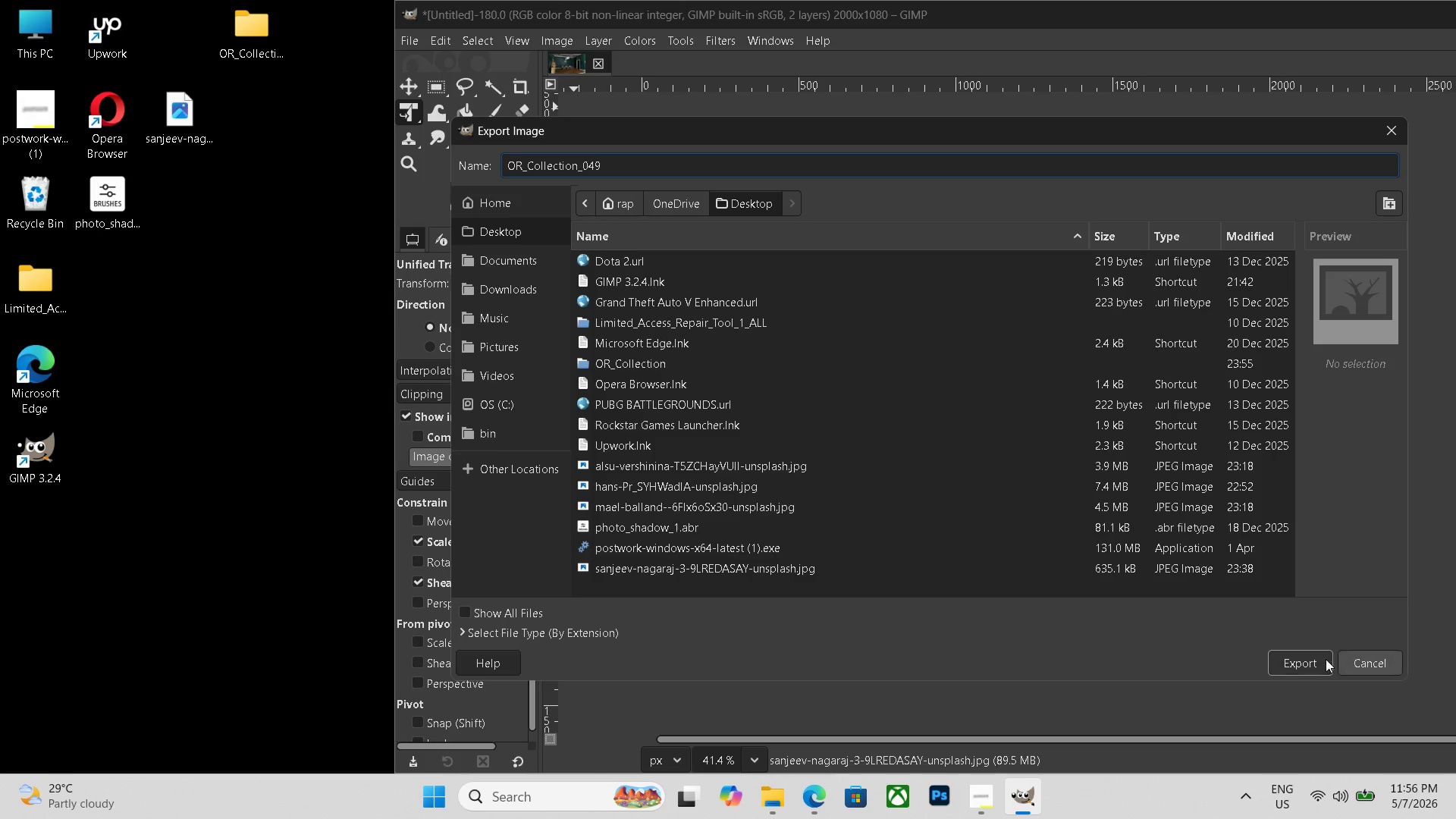 
left_click([1306, 667])
 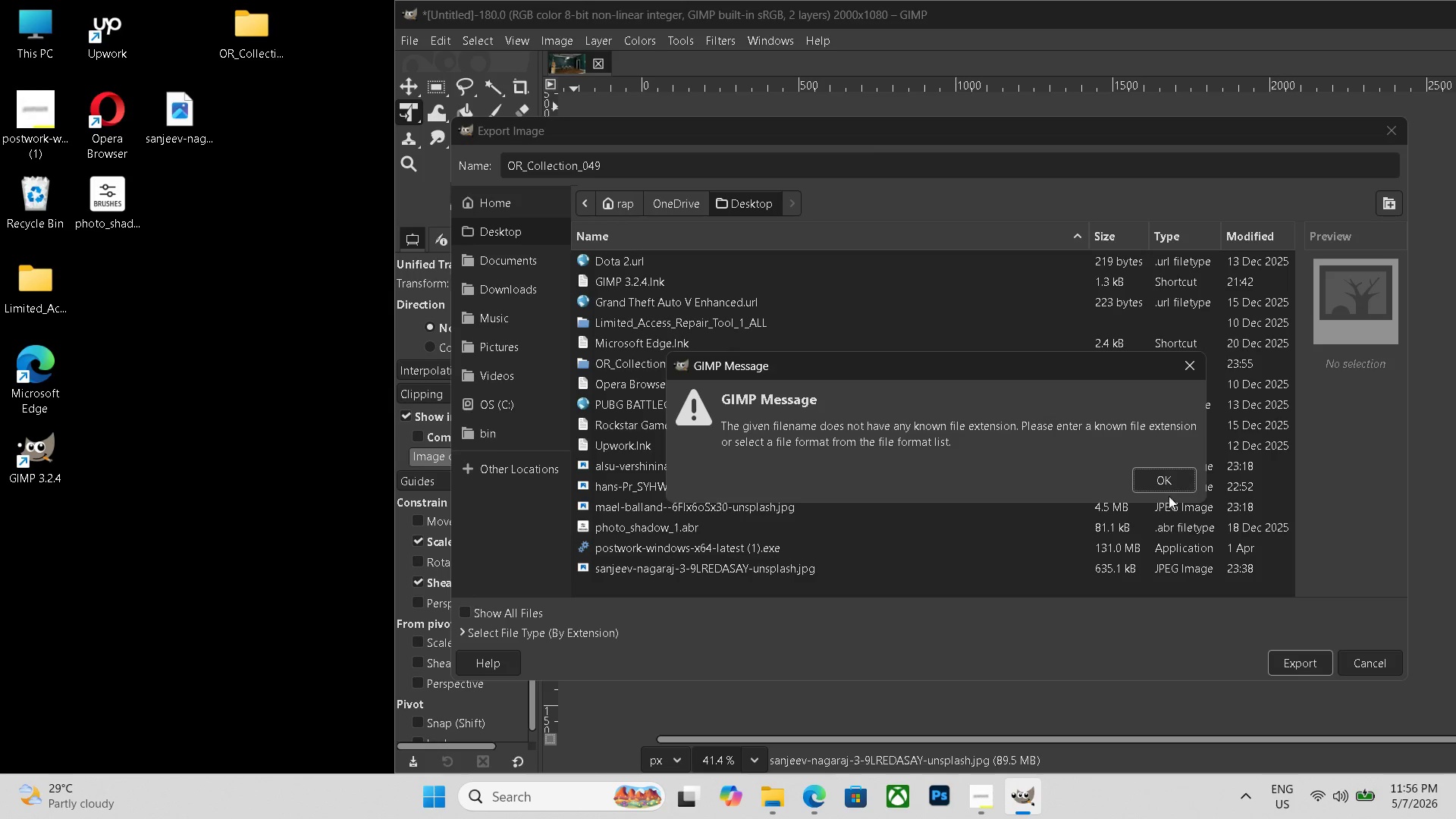 
left_click([1169, 482])
 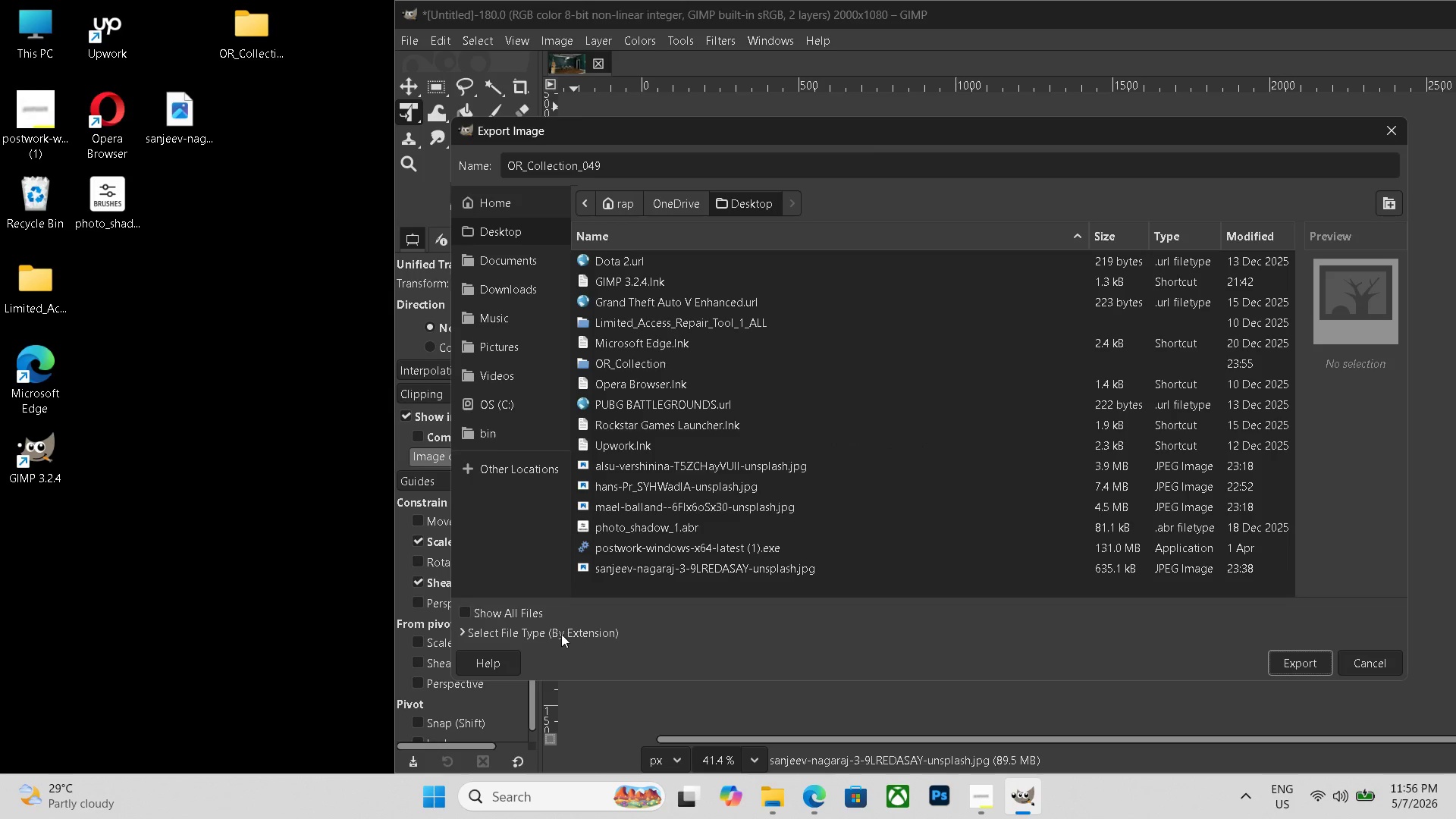 
left_click([565, 632])
 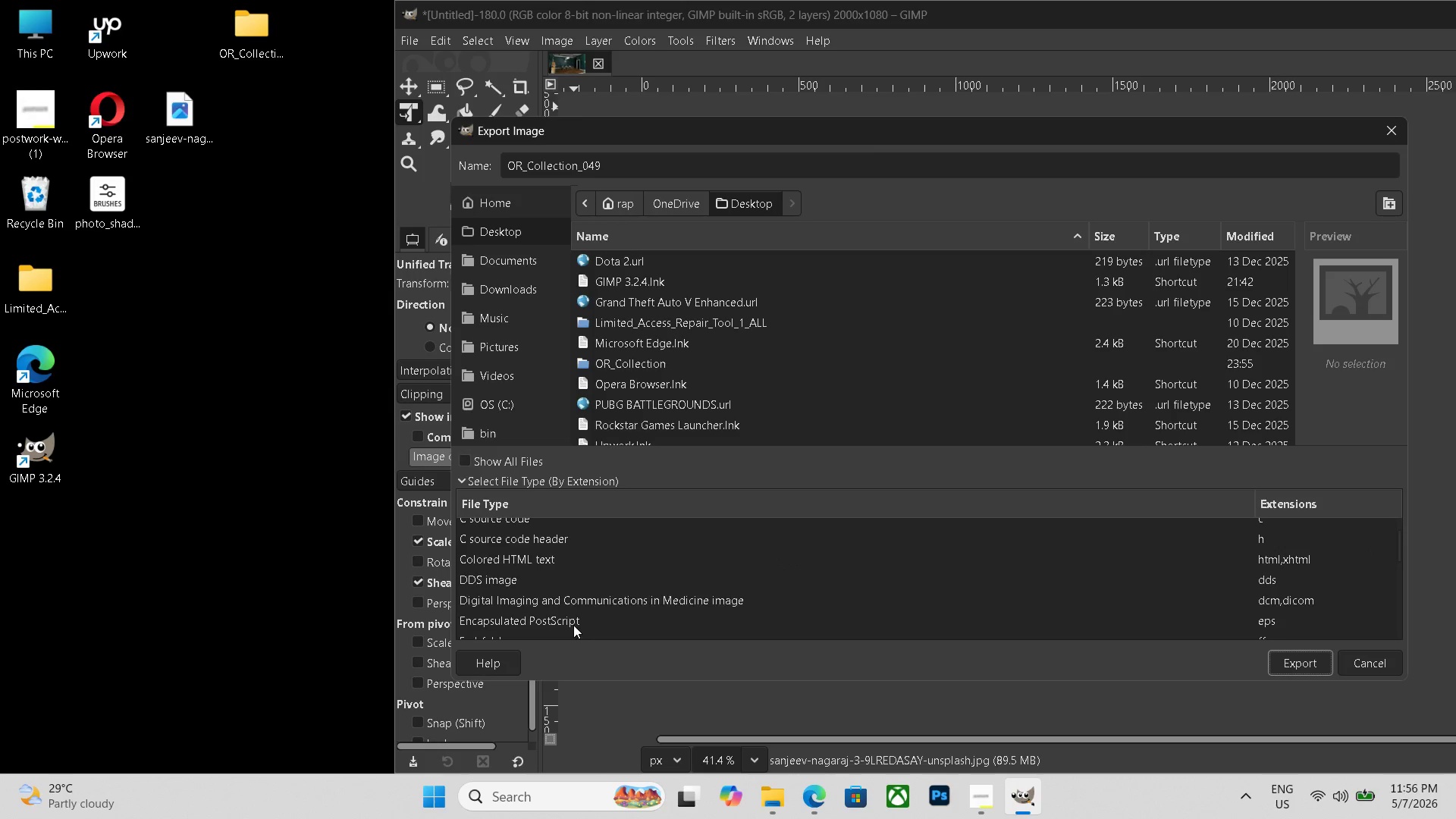 
scroll: coordinate [579, 616], scroll_direction: down, amount: 19.0
 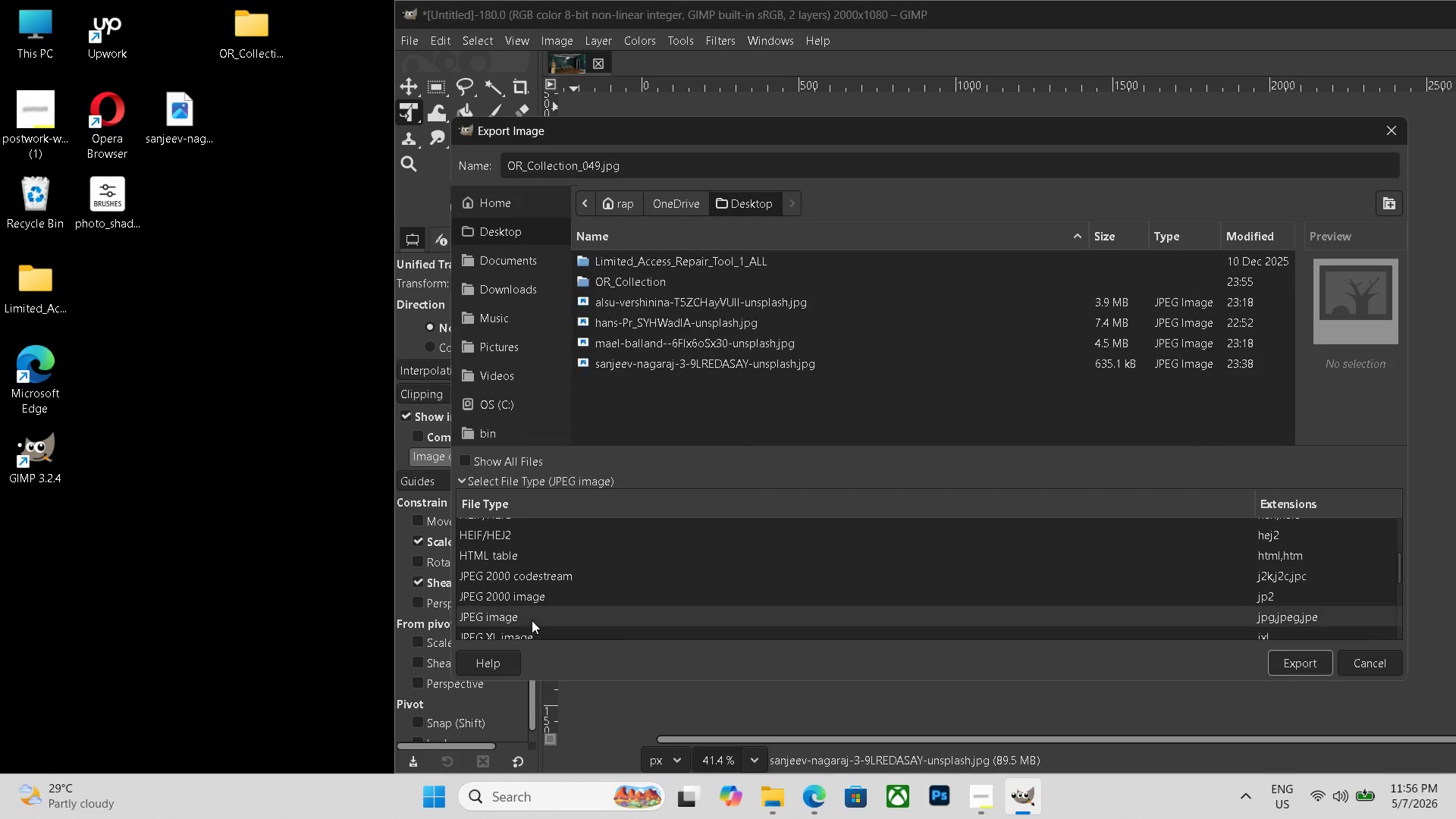 
left_click([532, 620])
 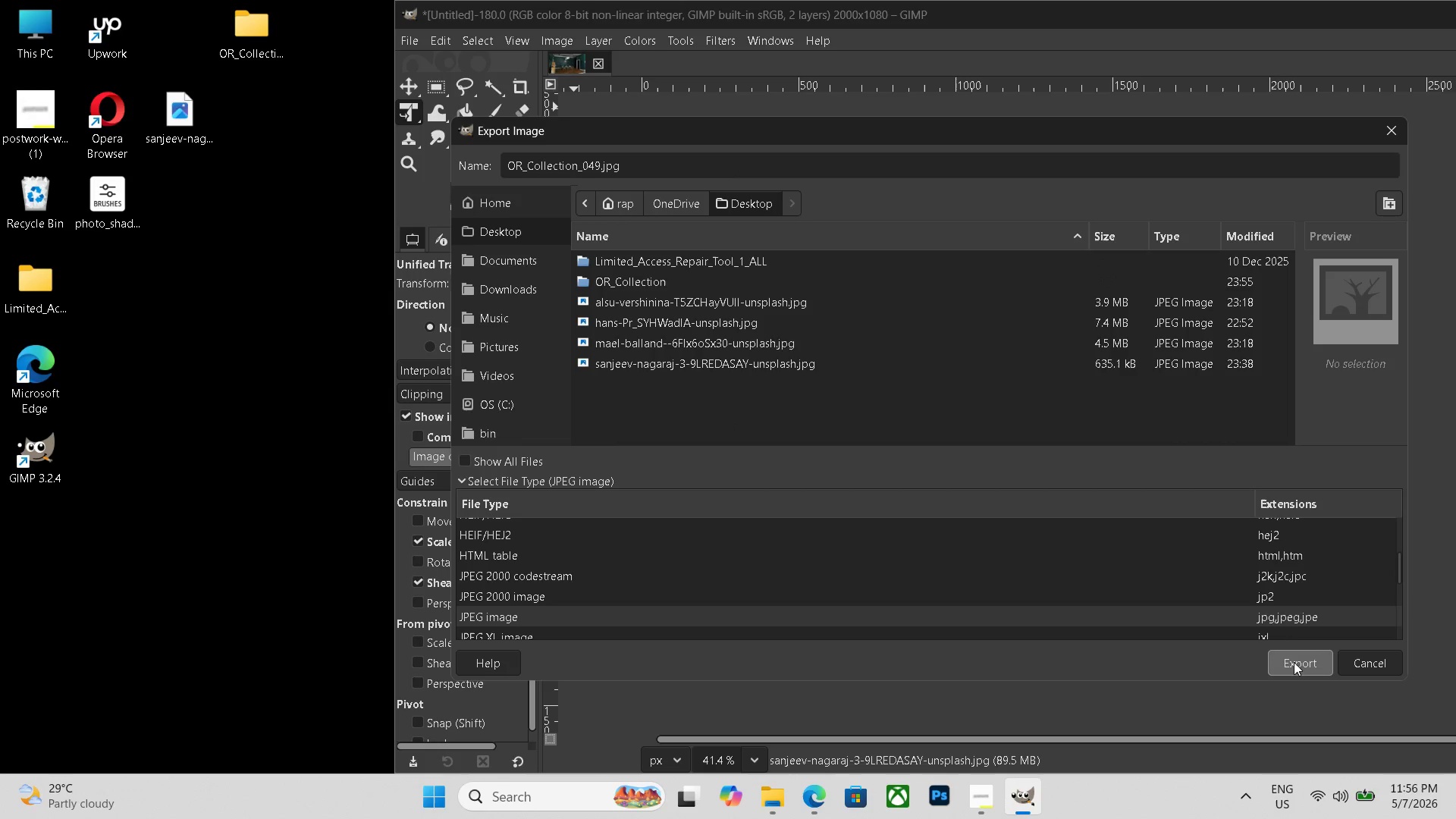 
left_click([1294, 662])
 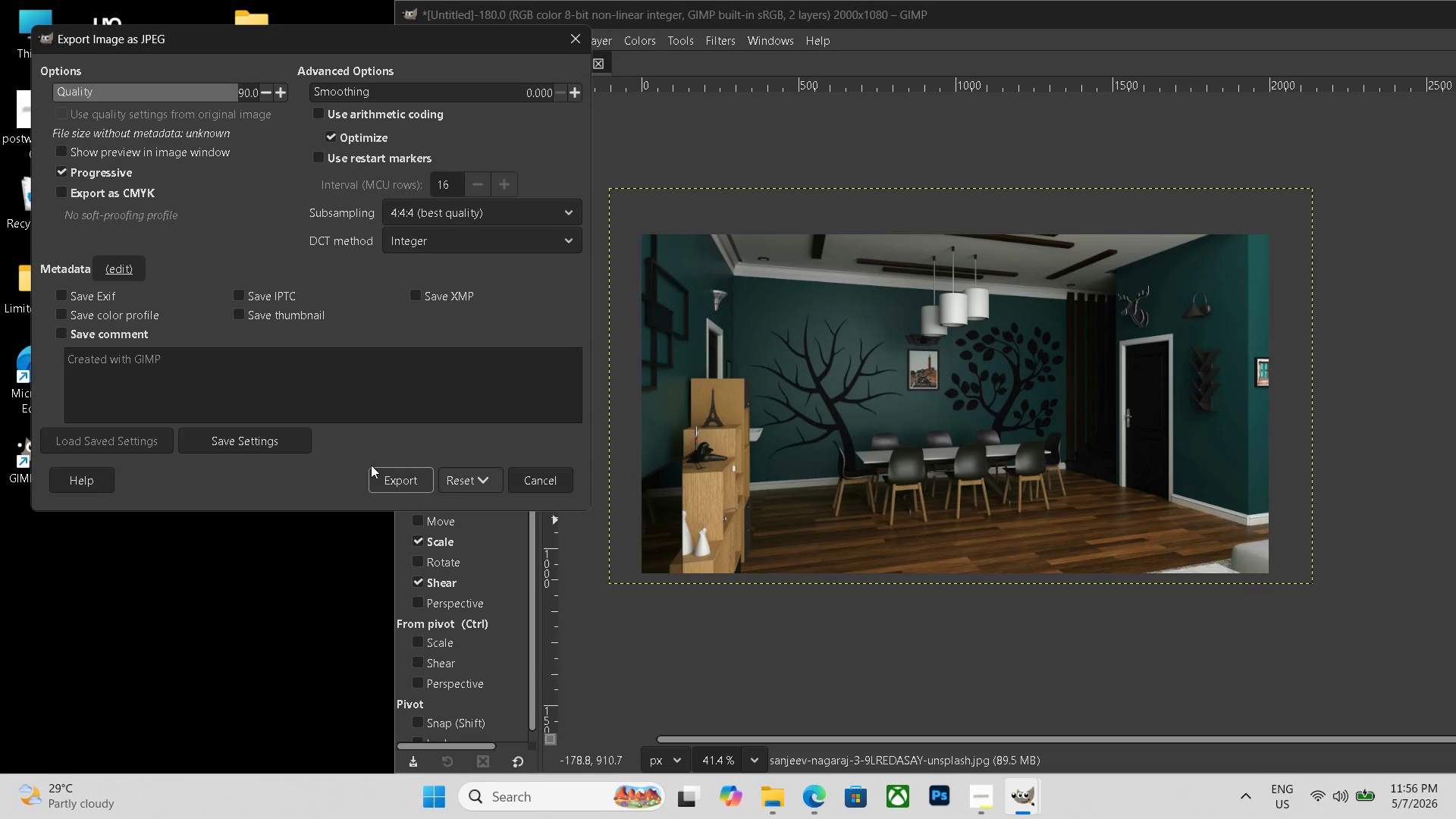 
double_click([387, 479])
 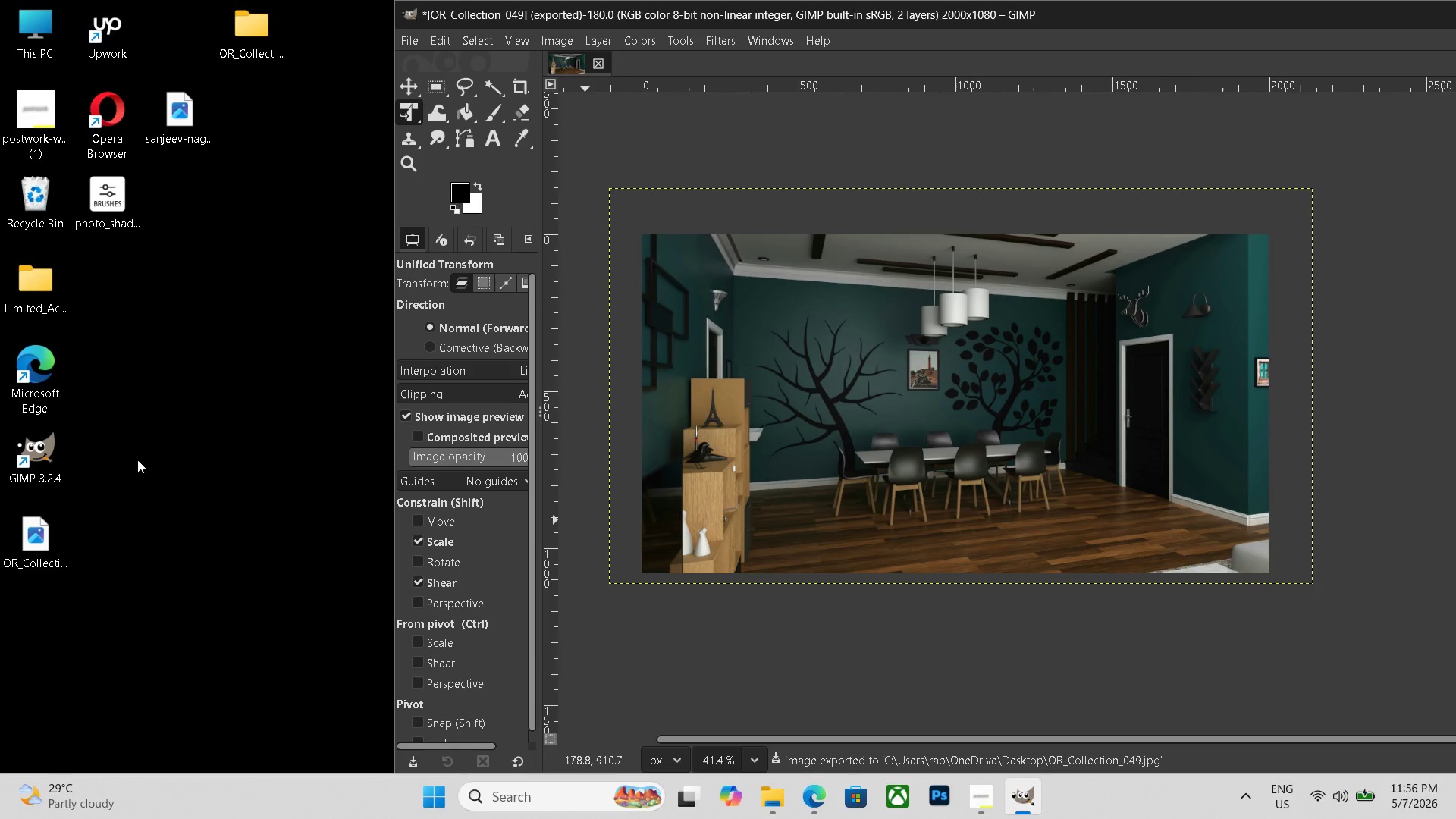 
left_click_drag(start_coordinate=[39, 555], to_coordinate=[245, 50])
 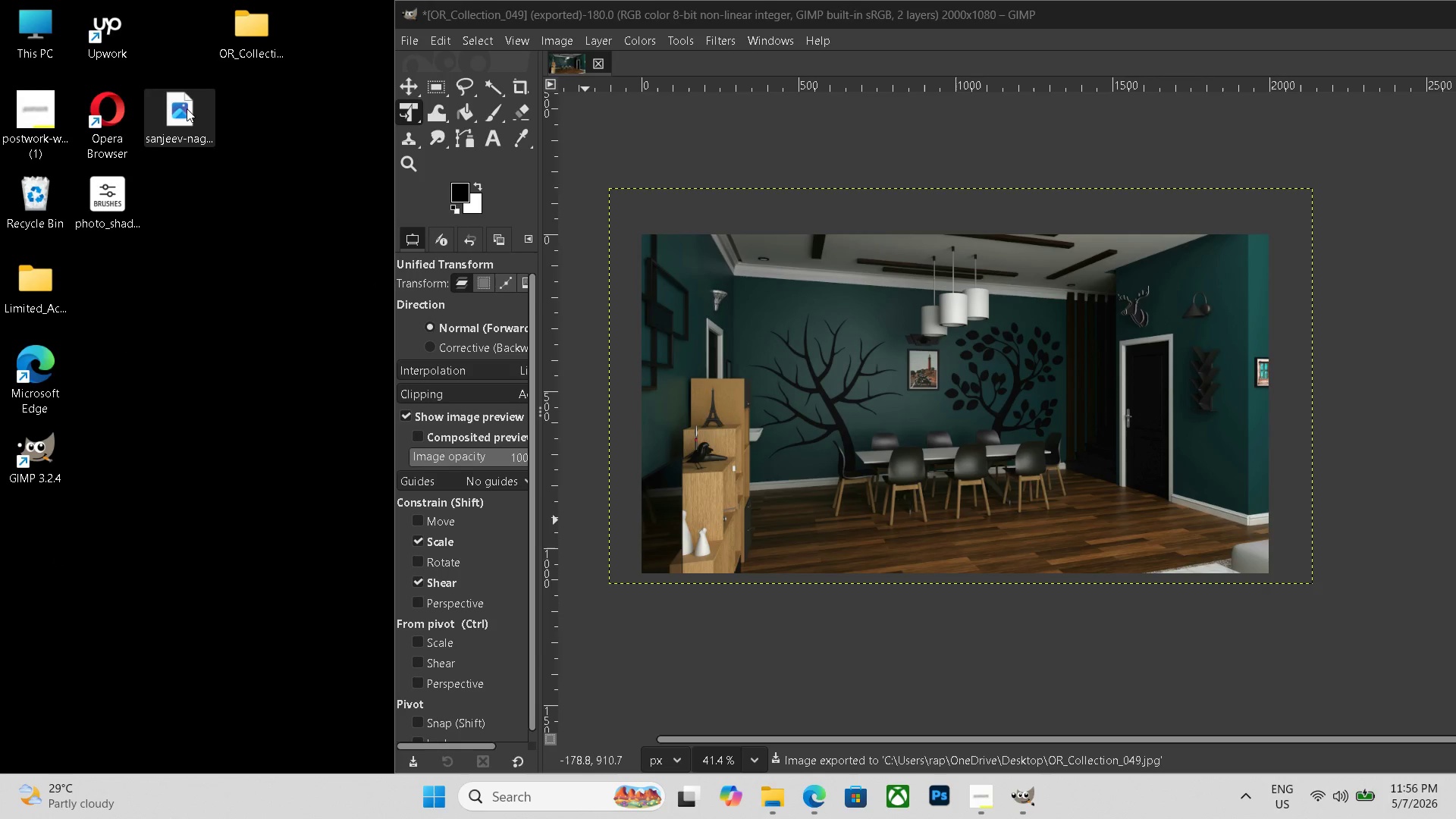 
left_click([187, 108])
 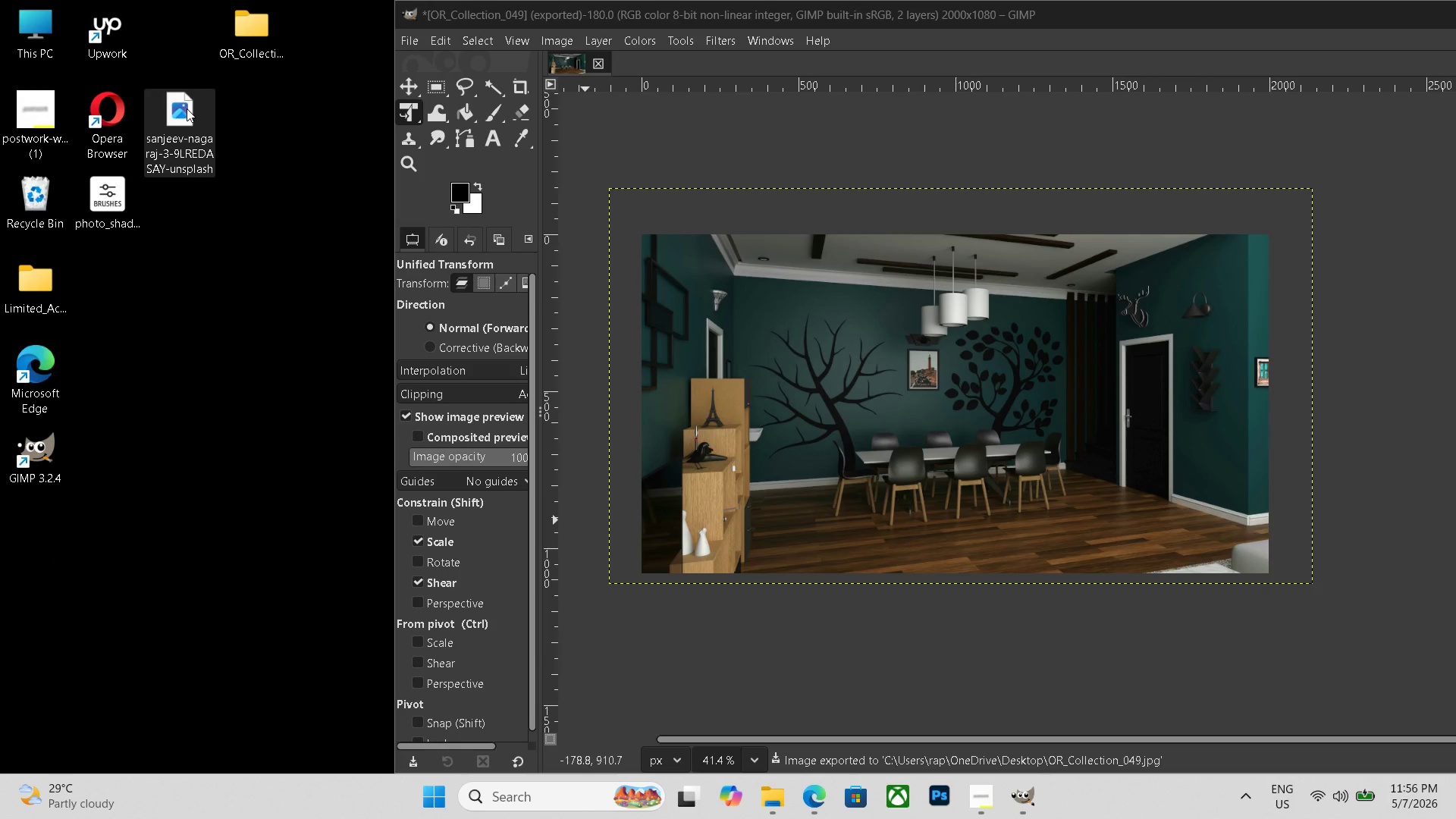 
key(Delete)
 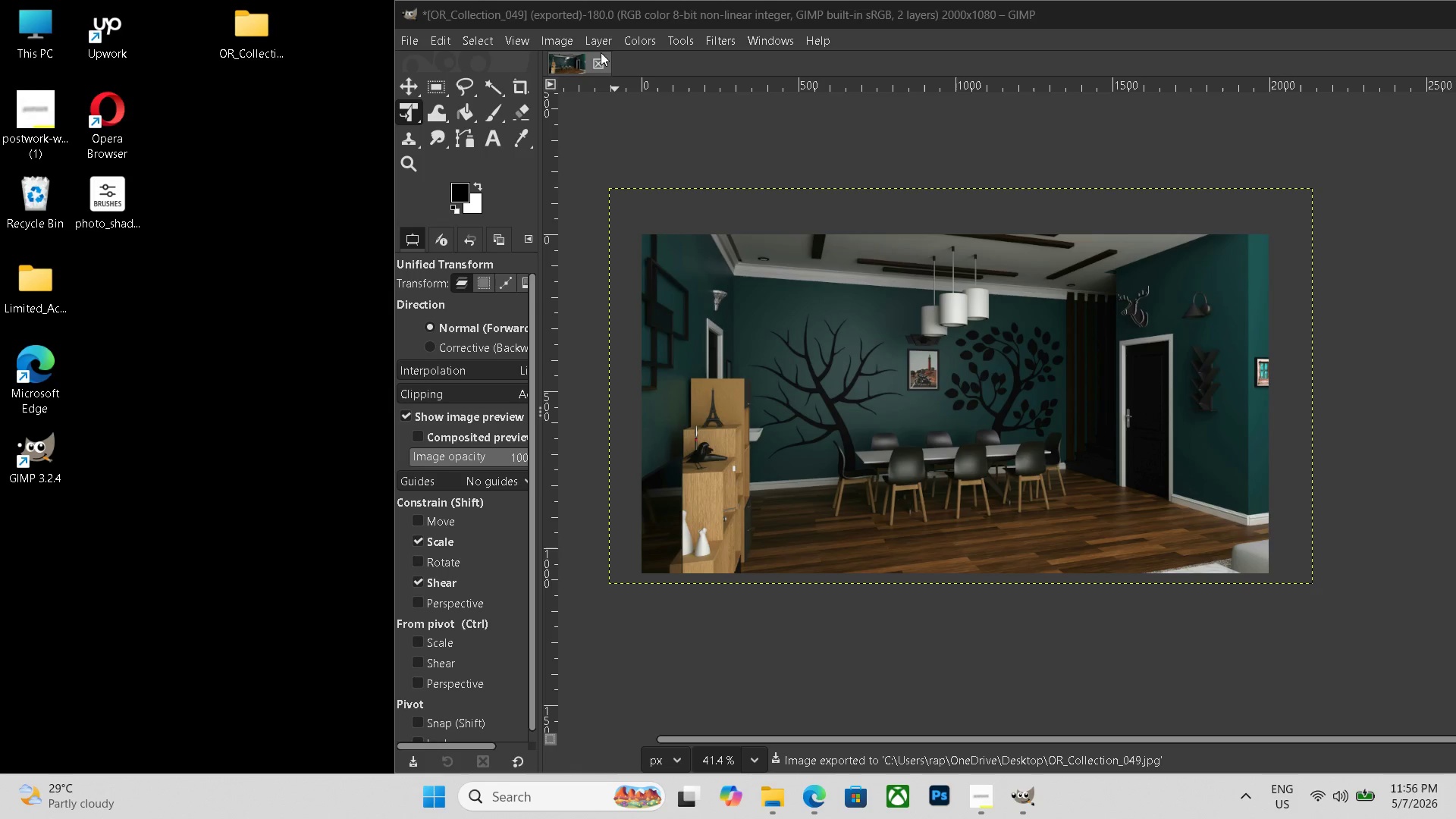 
left_click([601, 59])
 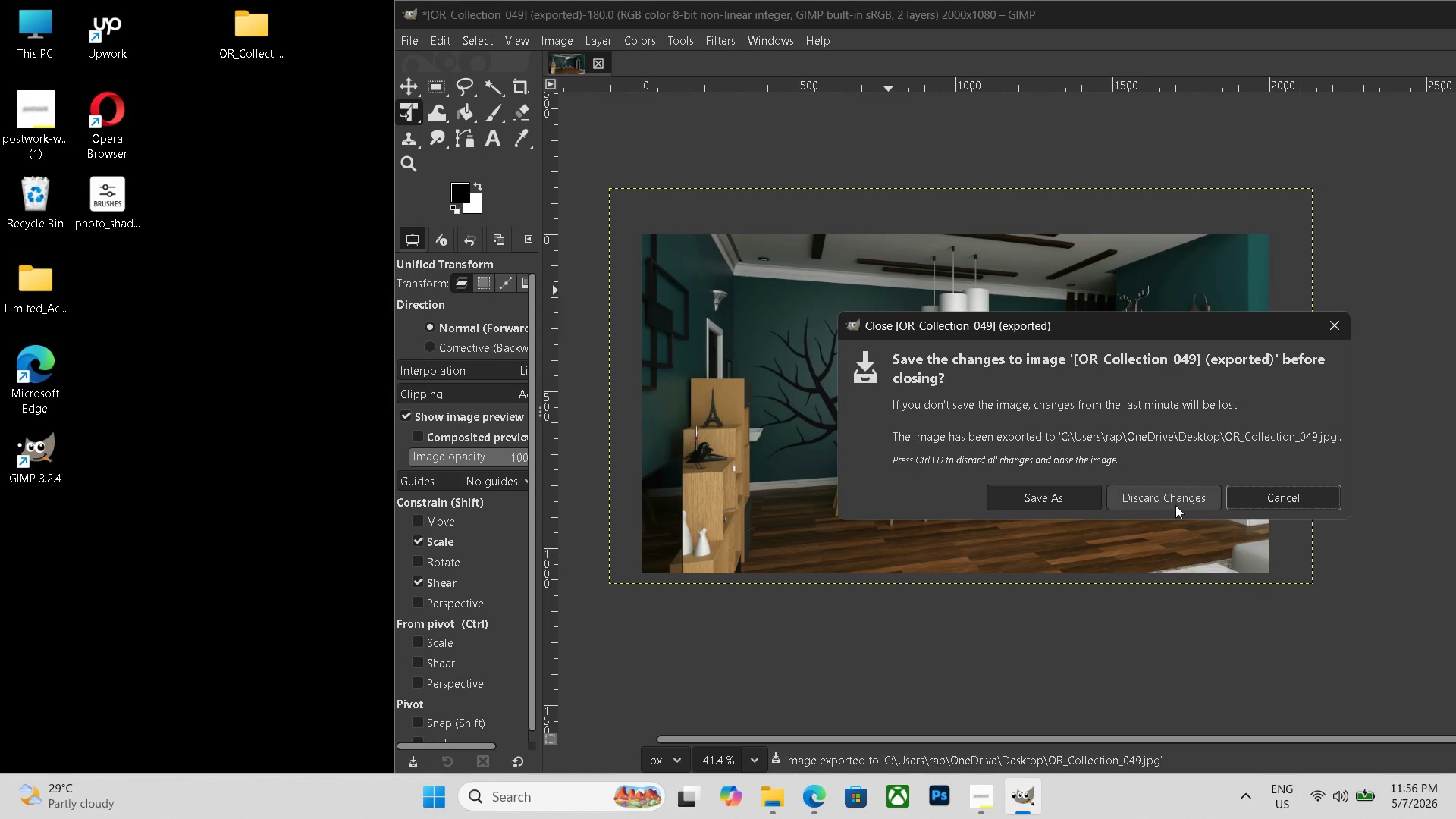 
left_click([1175, 505])
 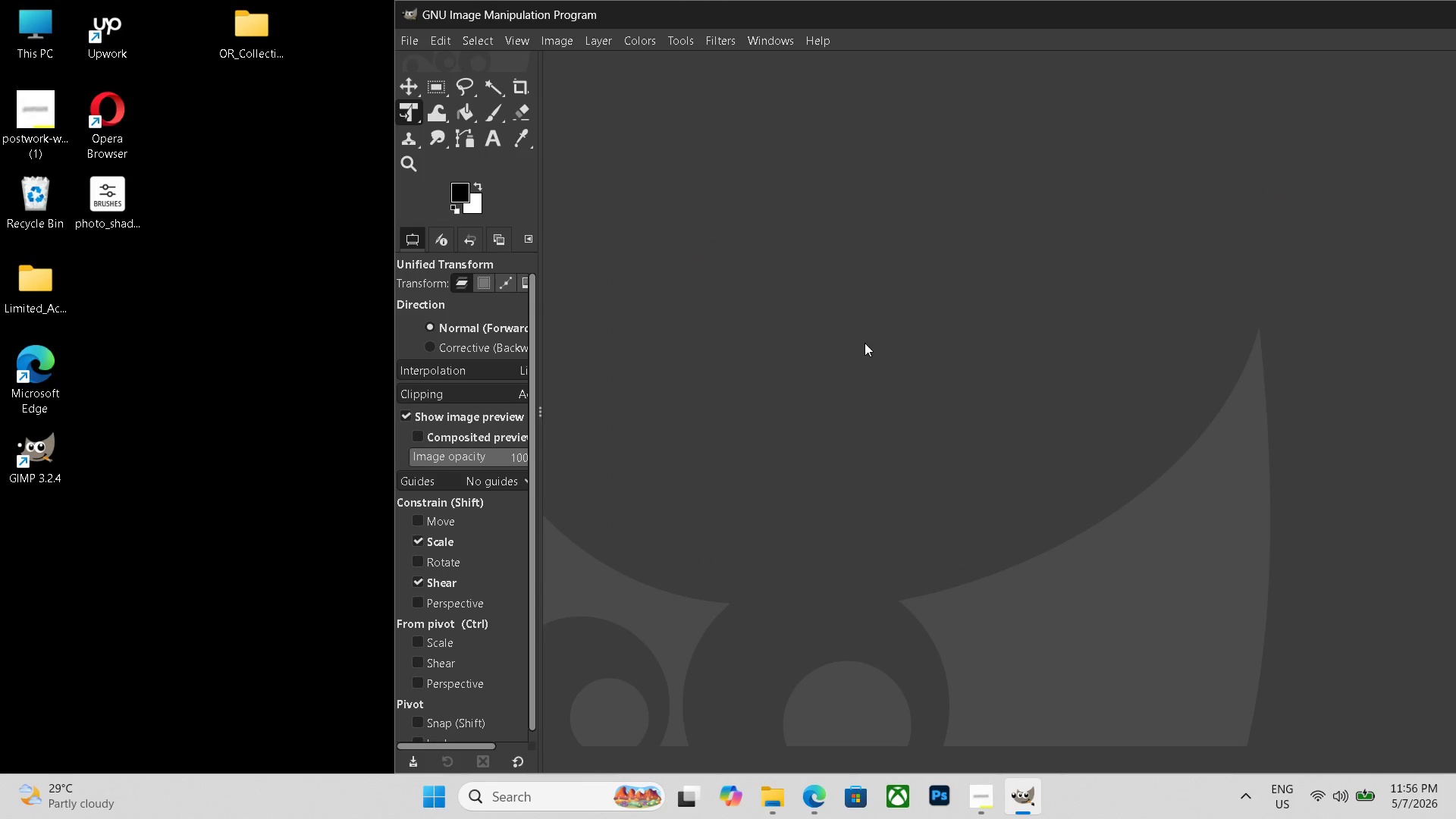 
key(Control+N)
 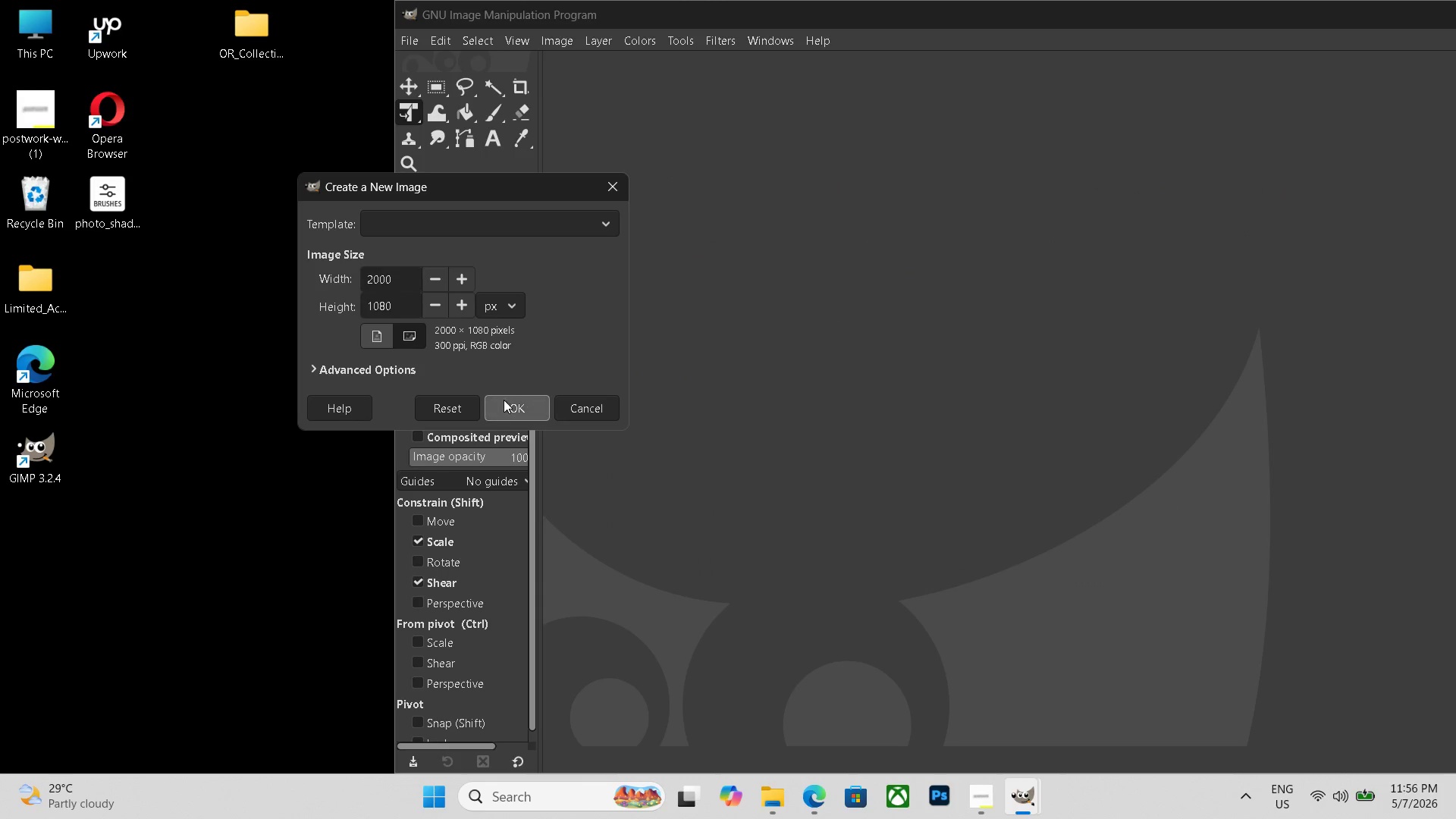 
left_click([512, 407])
 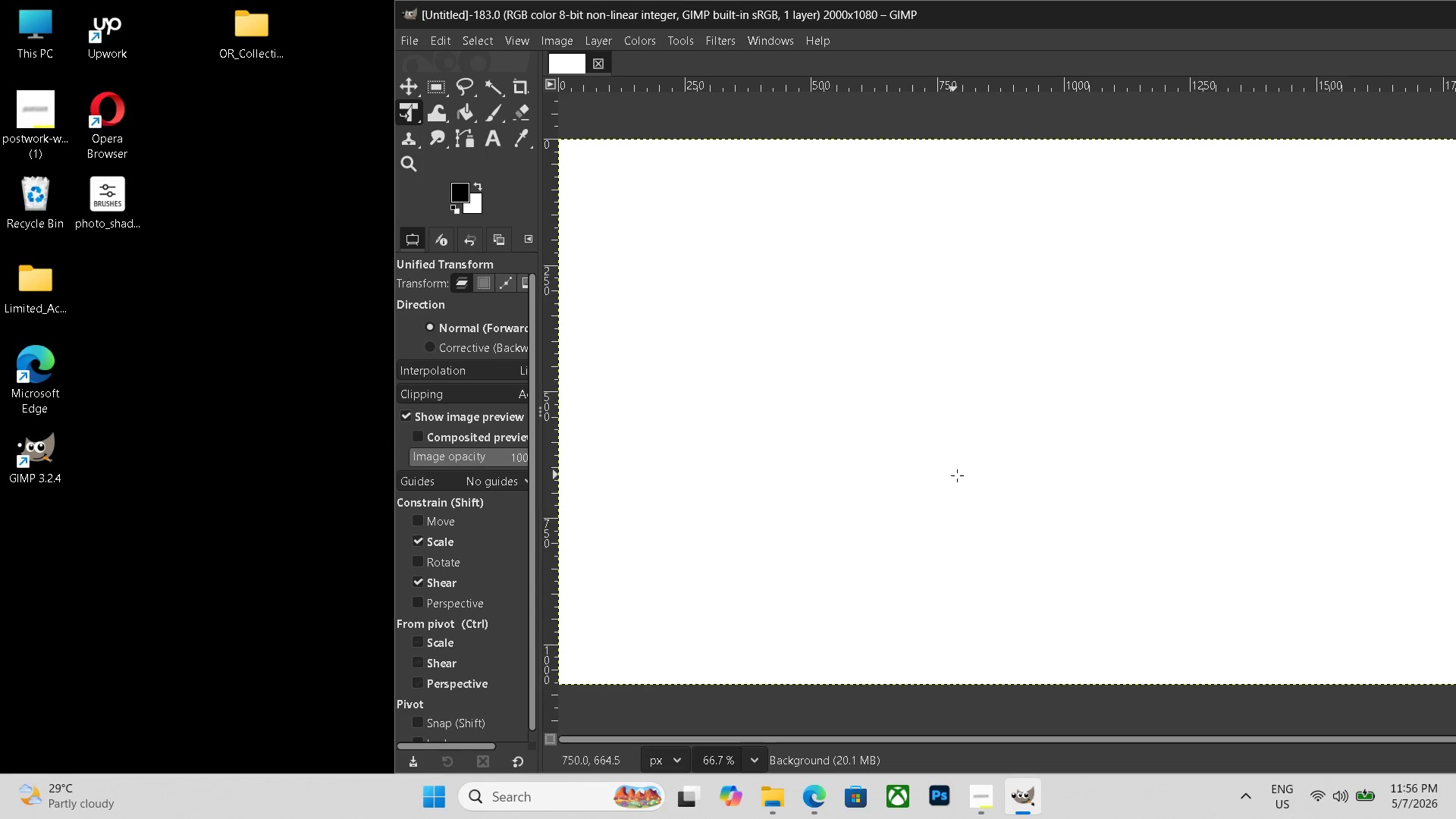 
hold_key(key=ControlLeft, duration=0.53)
scroll: coordinate [967, 475], scroll_direction: down, amount: 5.0
 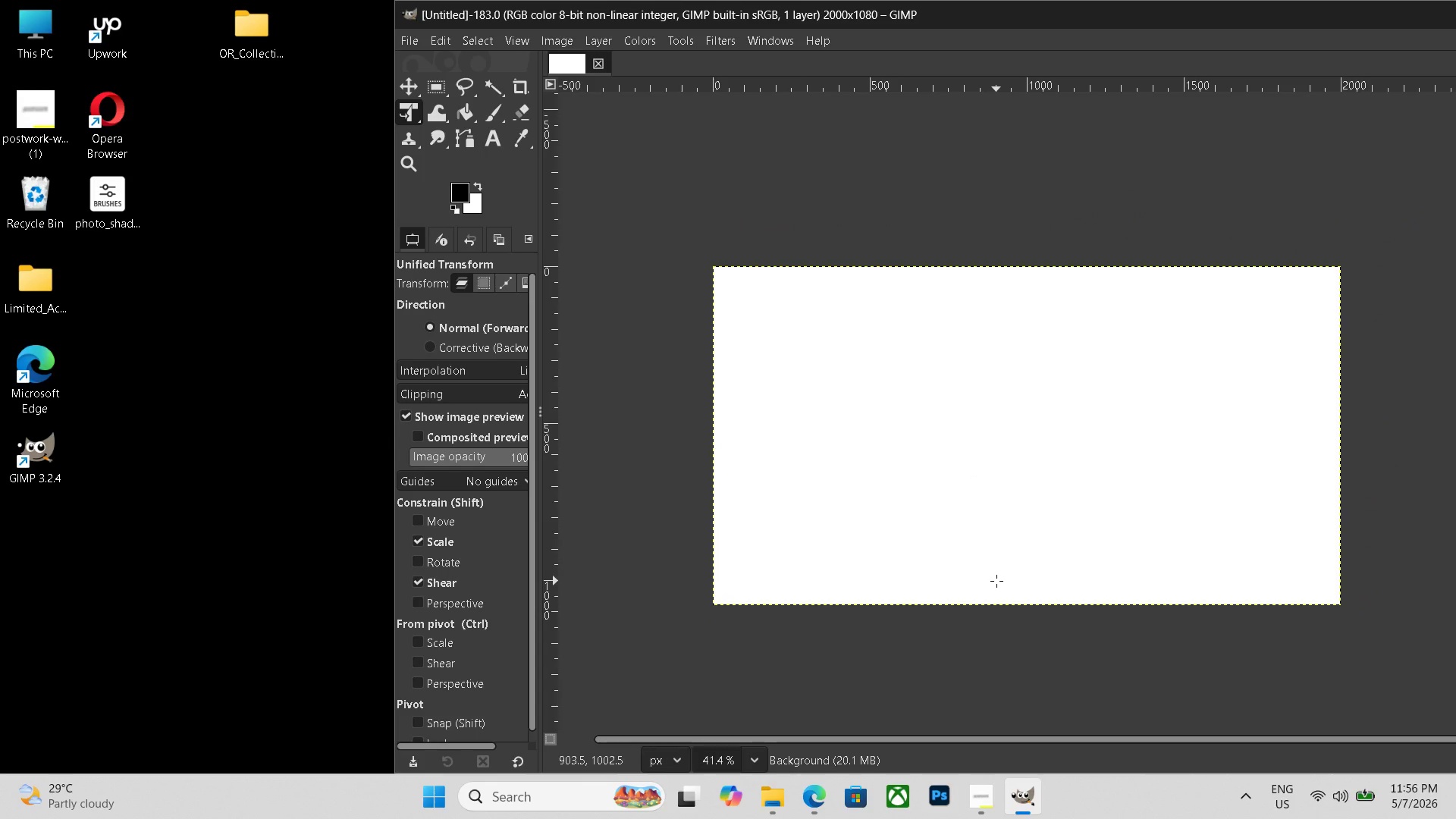 
wait(8.55)
 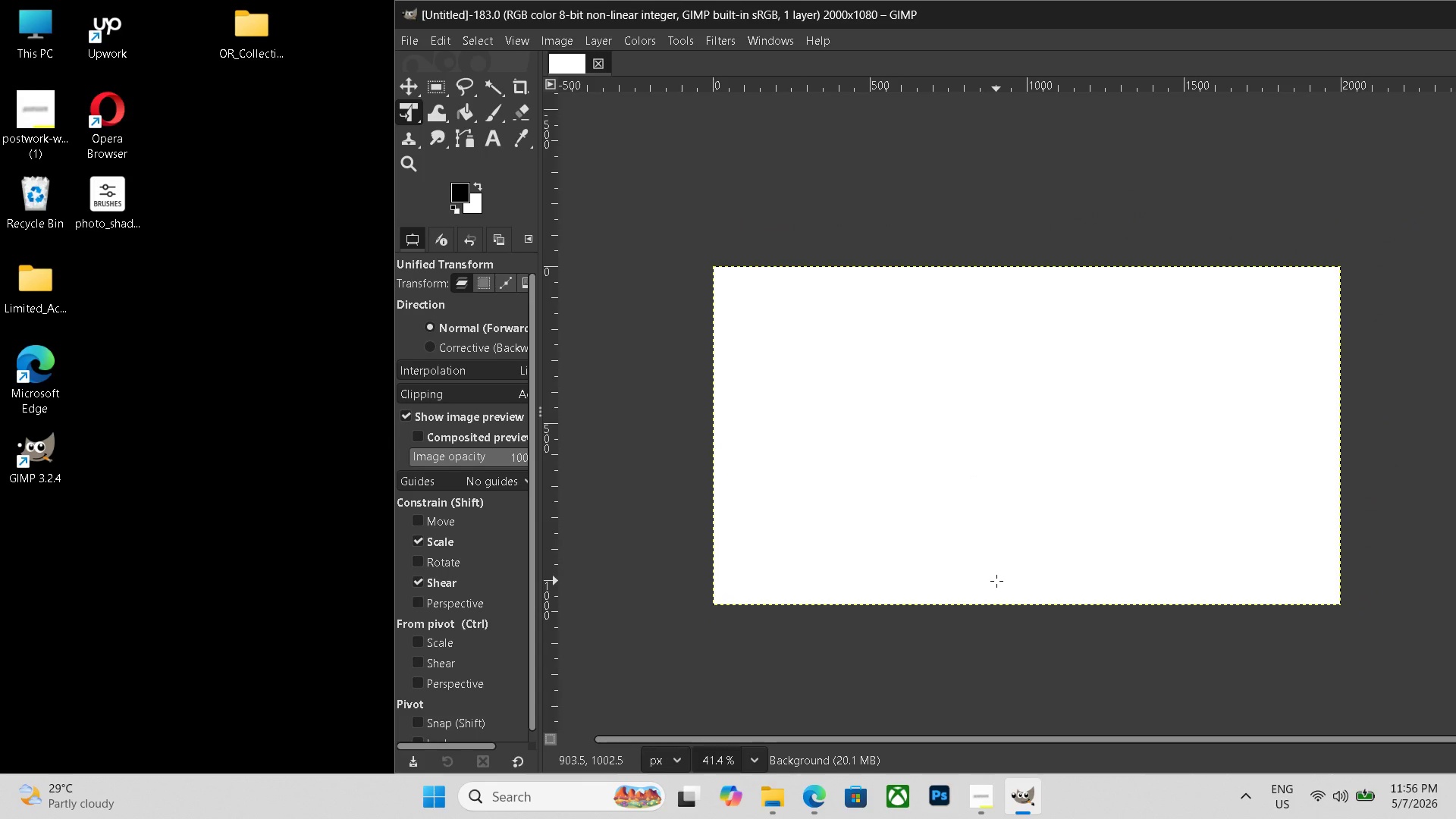 
scroll: coordinate [328, 230], scroll_direction: down, amount: 10.0
 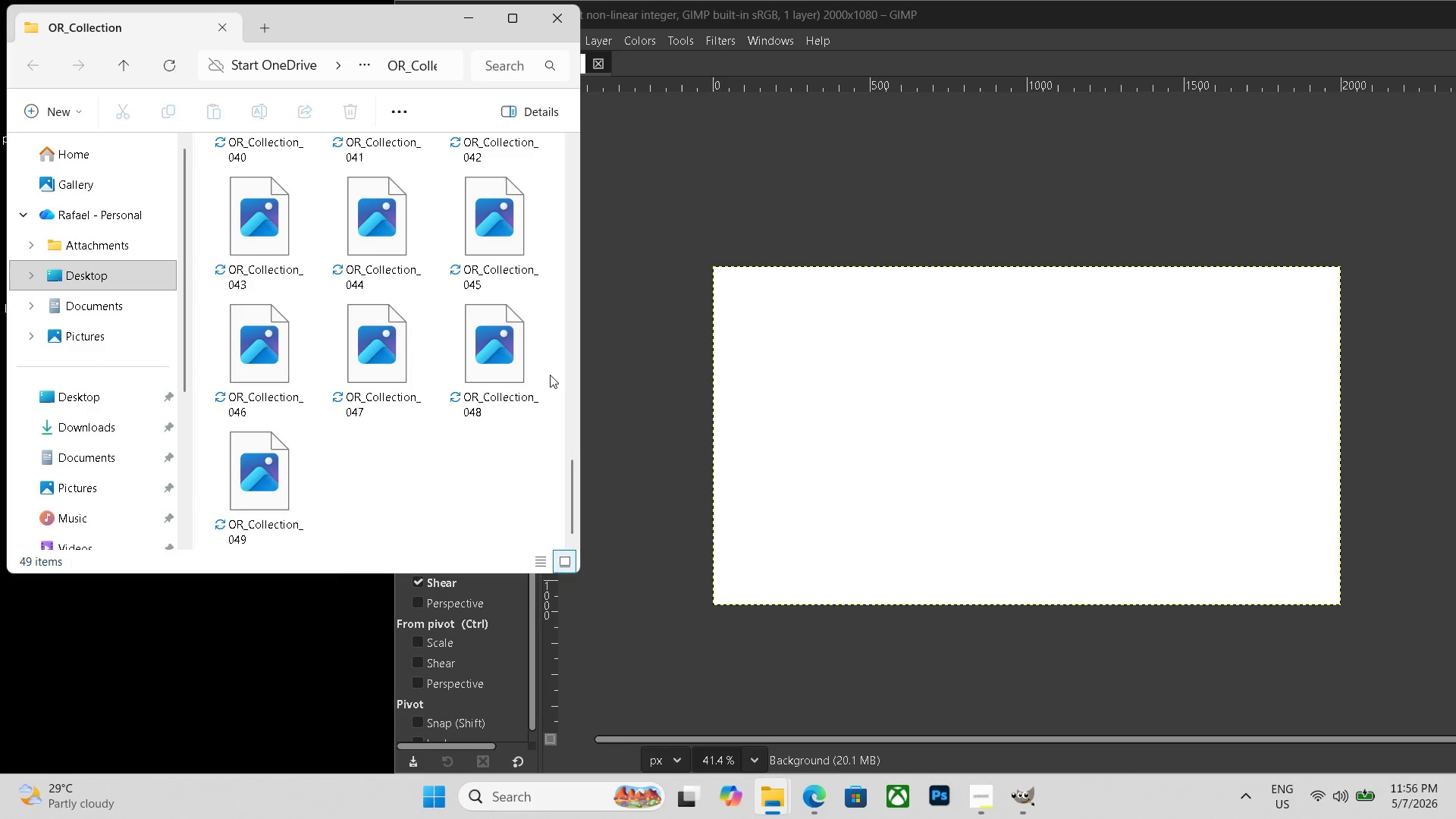 
left_click([576, 17])
 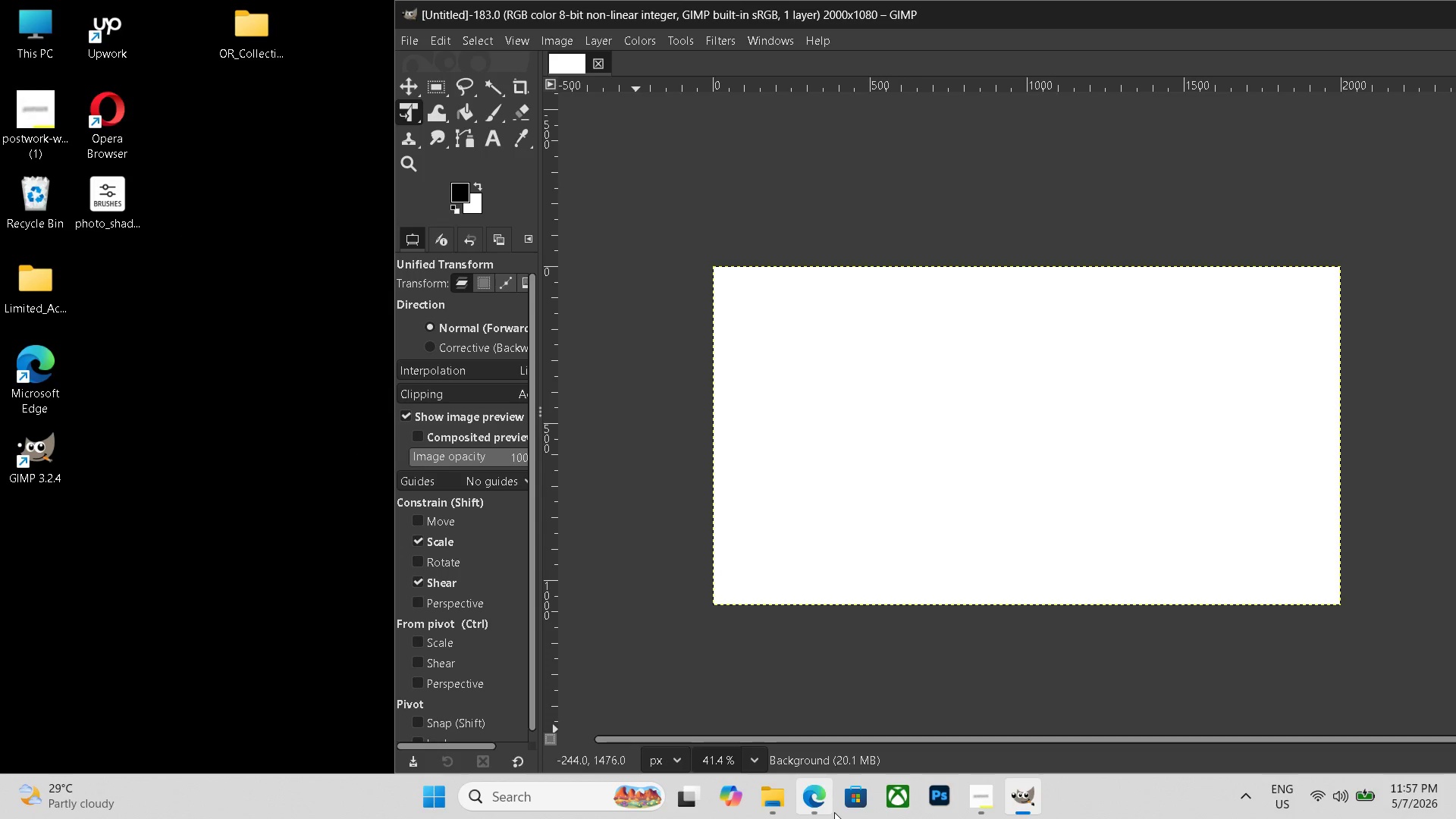 
left_click([816, 796])
 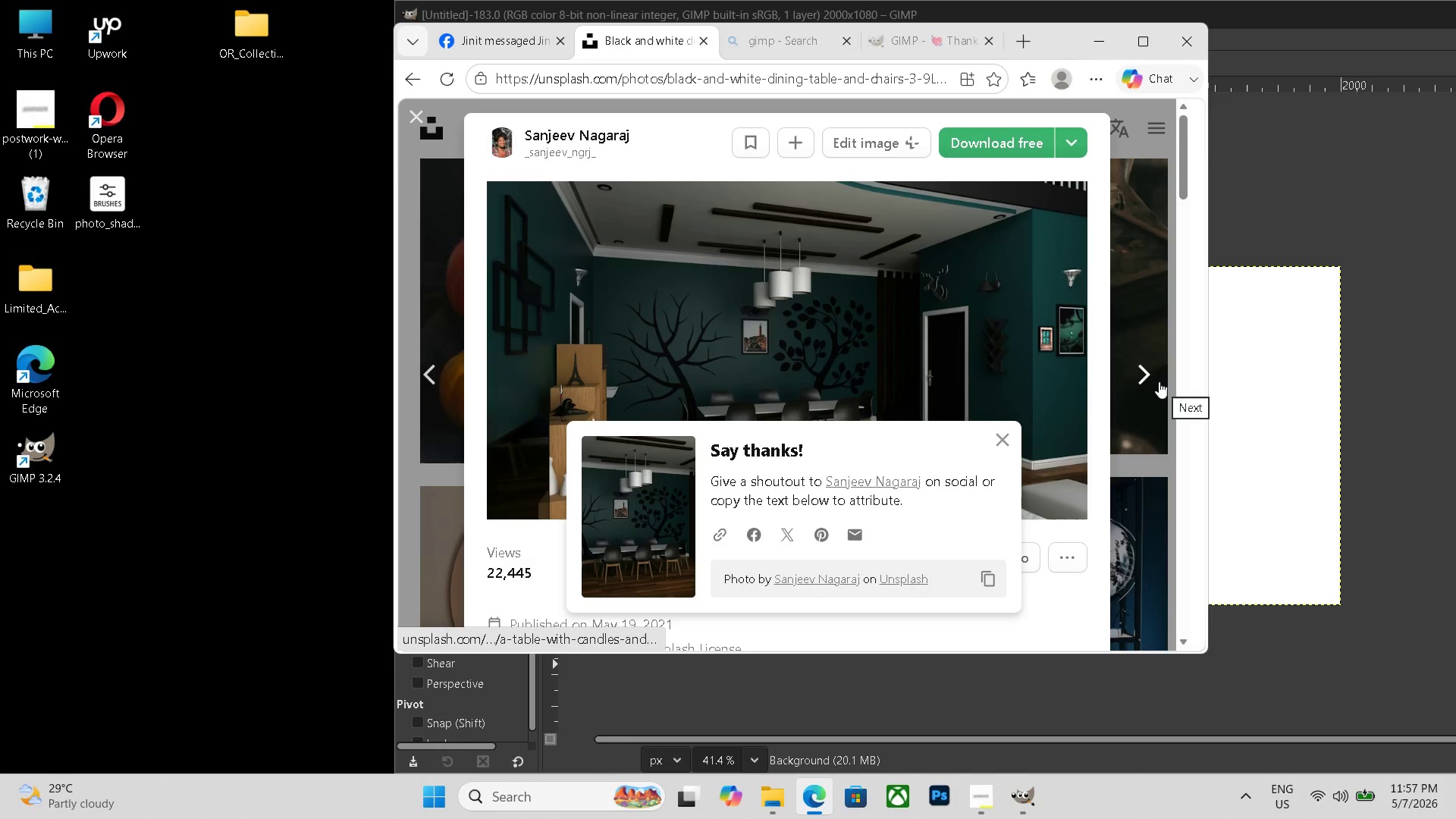 
left_click([1150, 372])
 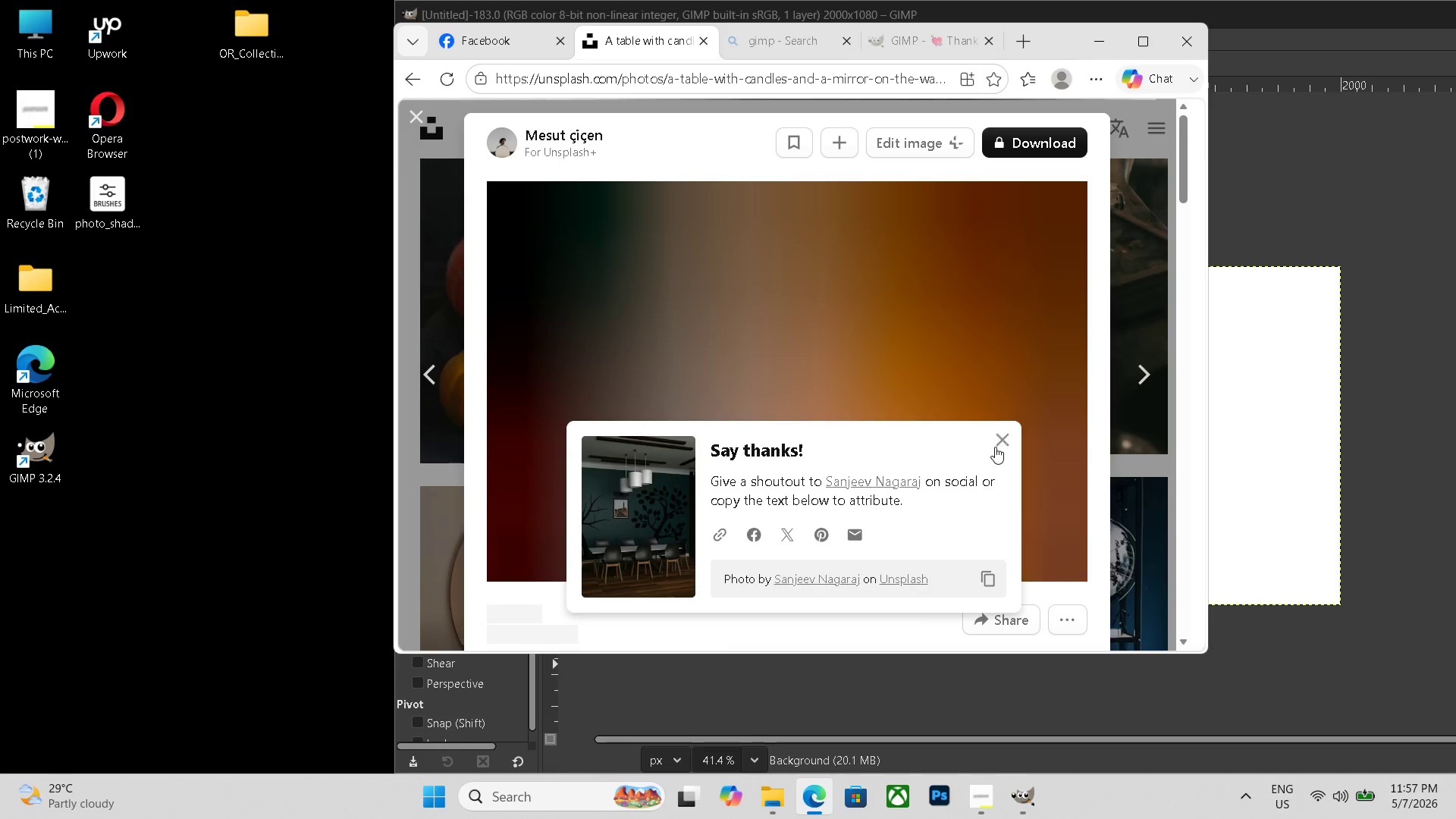 
left_click([995, 444])
 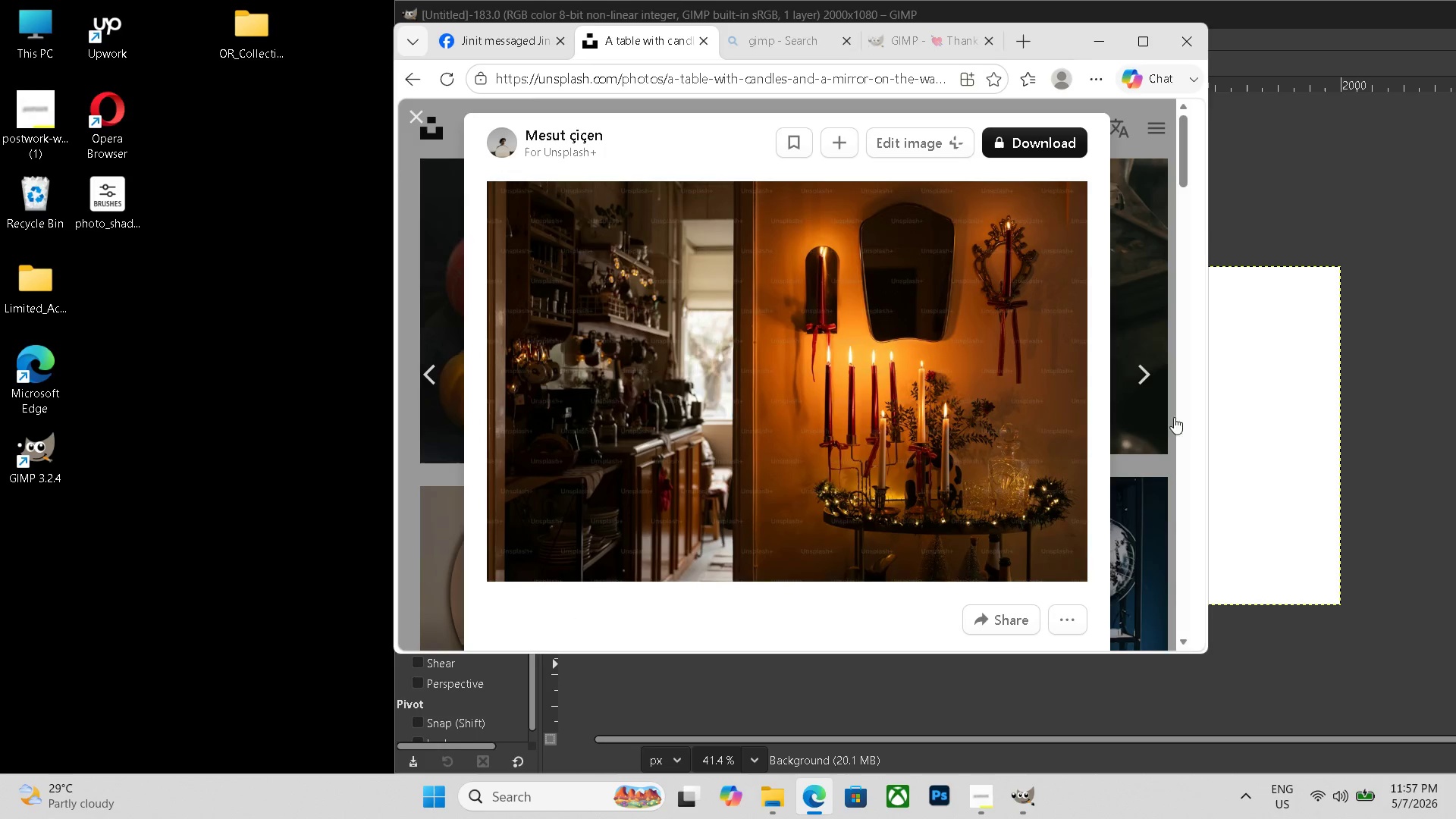 
left_click([1145, 383])
 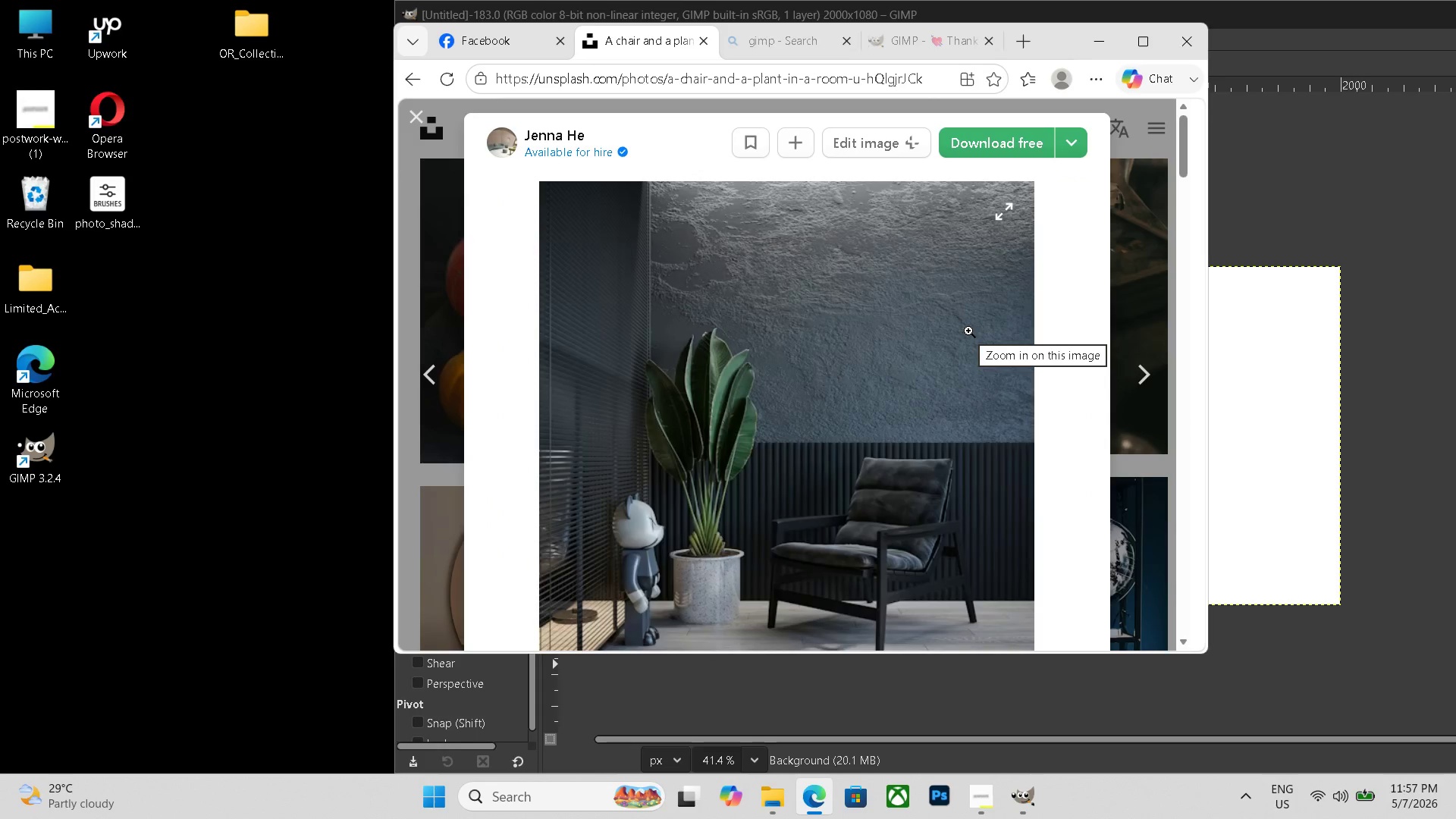 
scroll: coordinate [967, 332], scroll_direction: down, amount: 2.0
 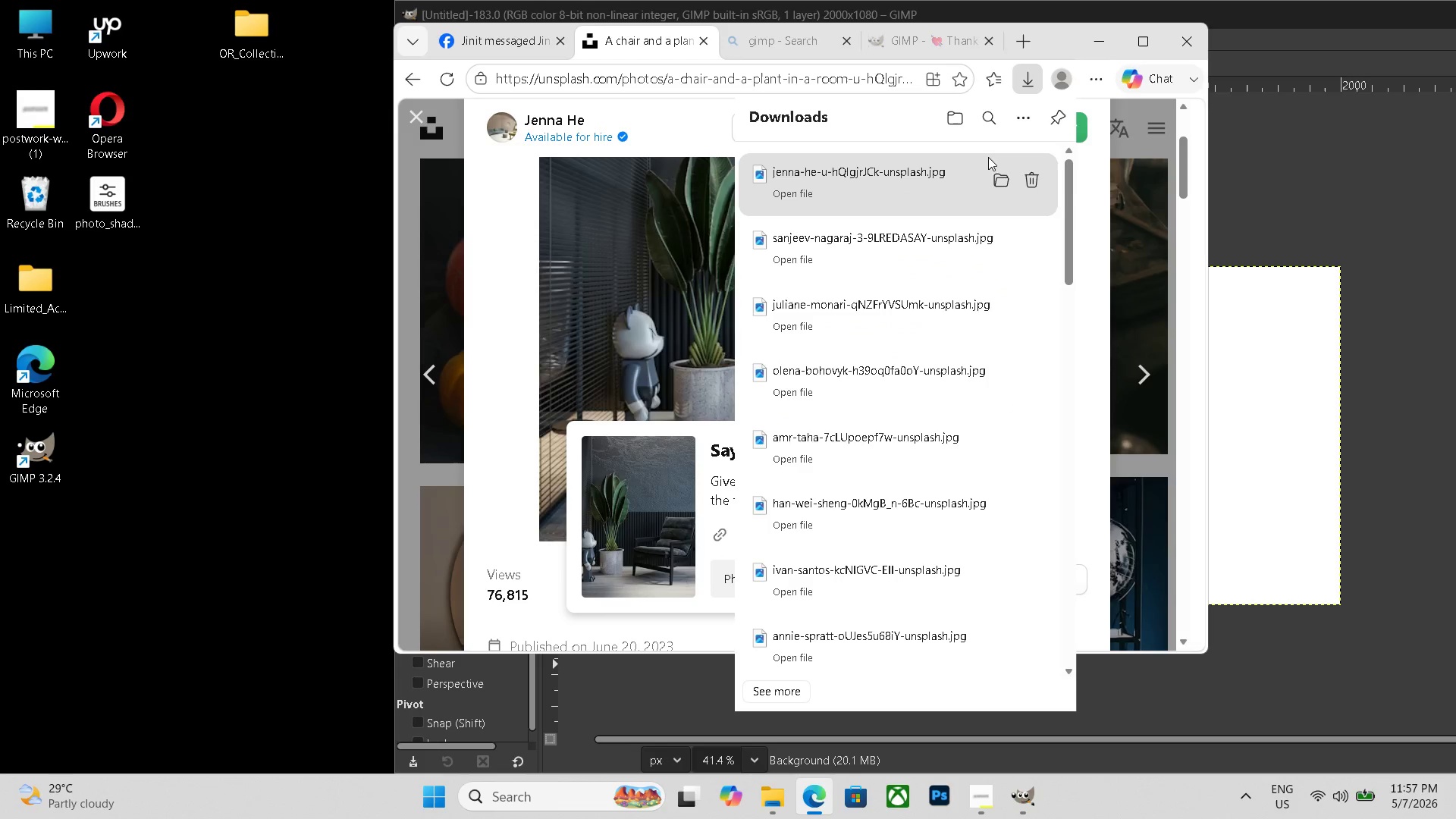 
left_click_drag(start_coordinate=[931, 177], to_coordinate=[54, 517])
 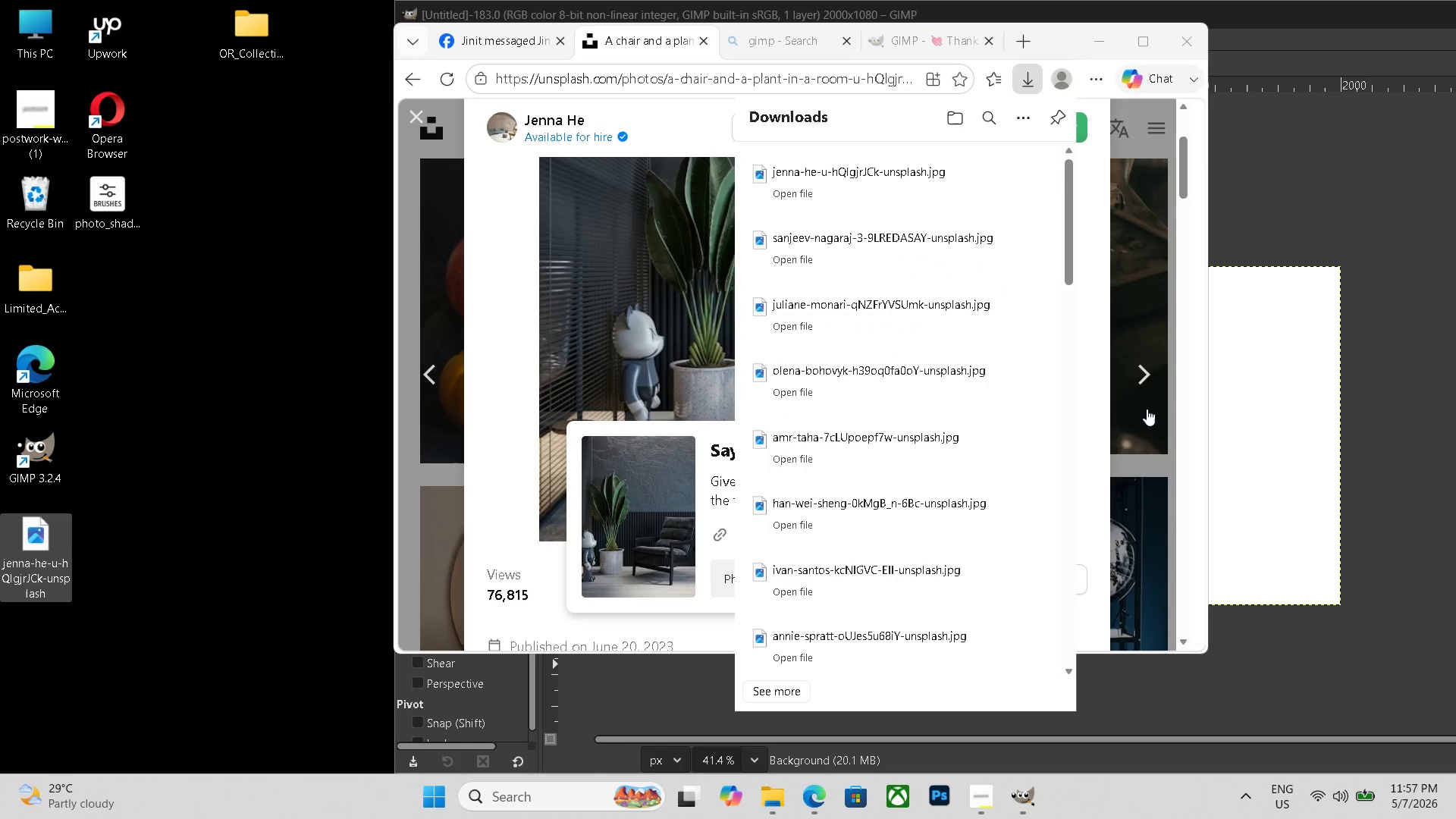 
left_click([1162, 388])
 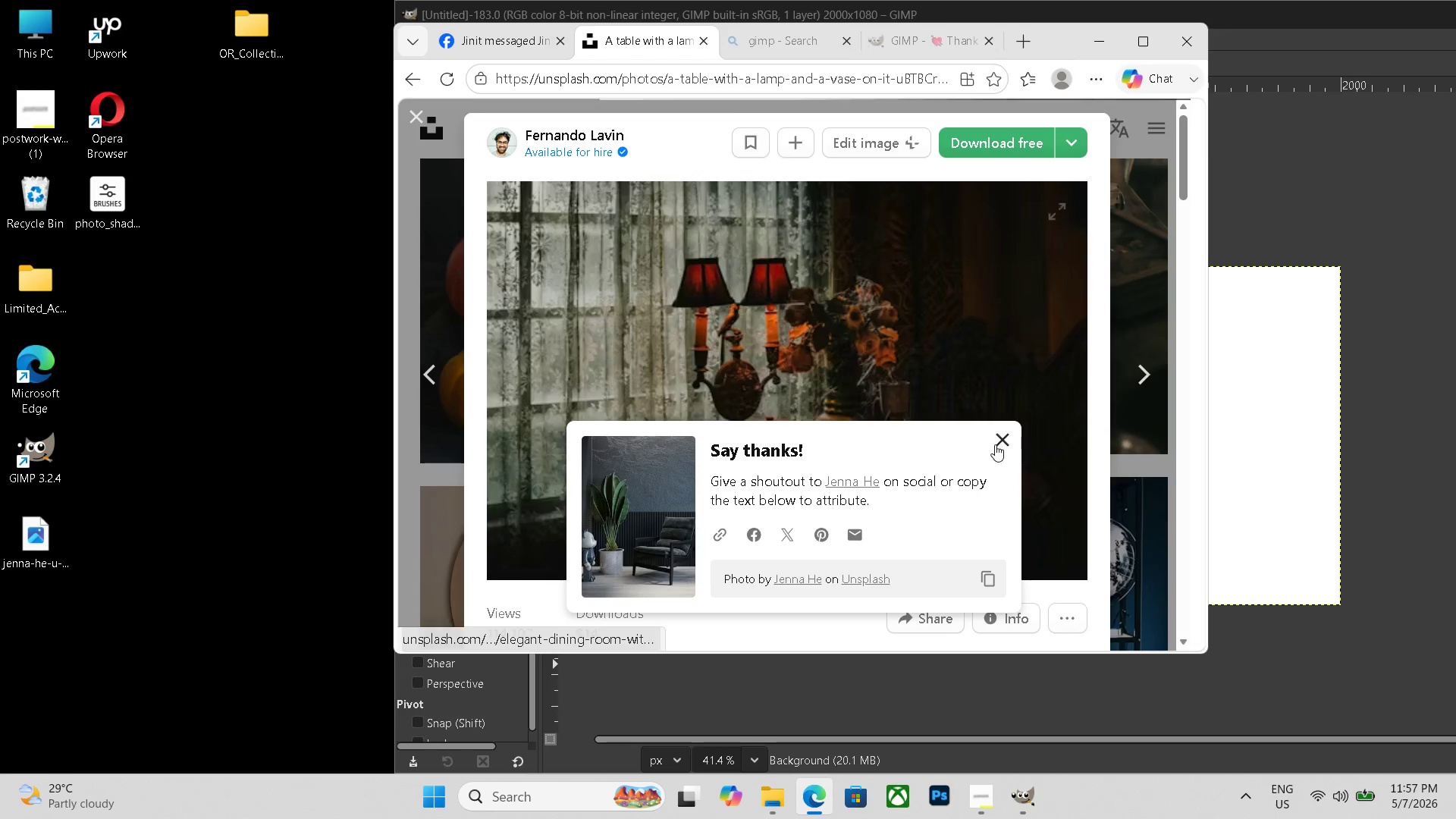 
left_click([992, 444])
 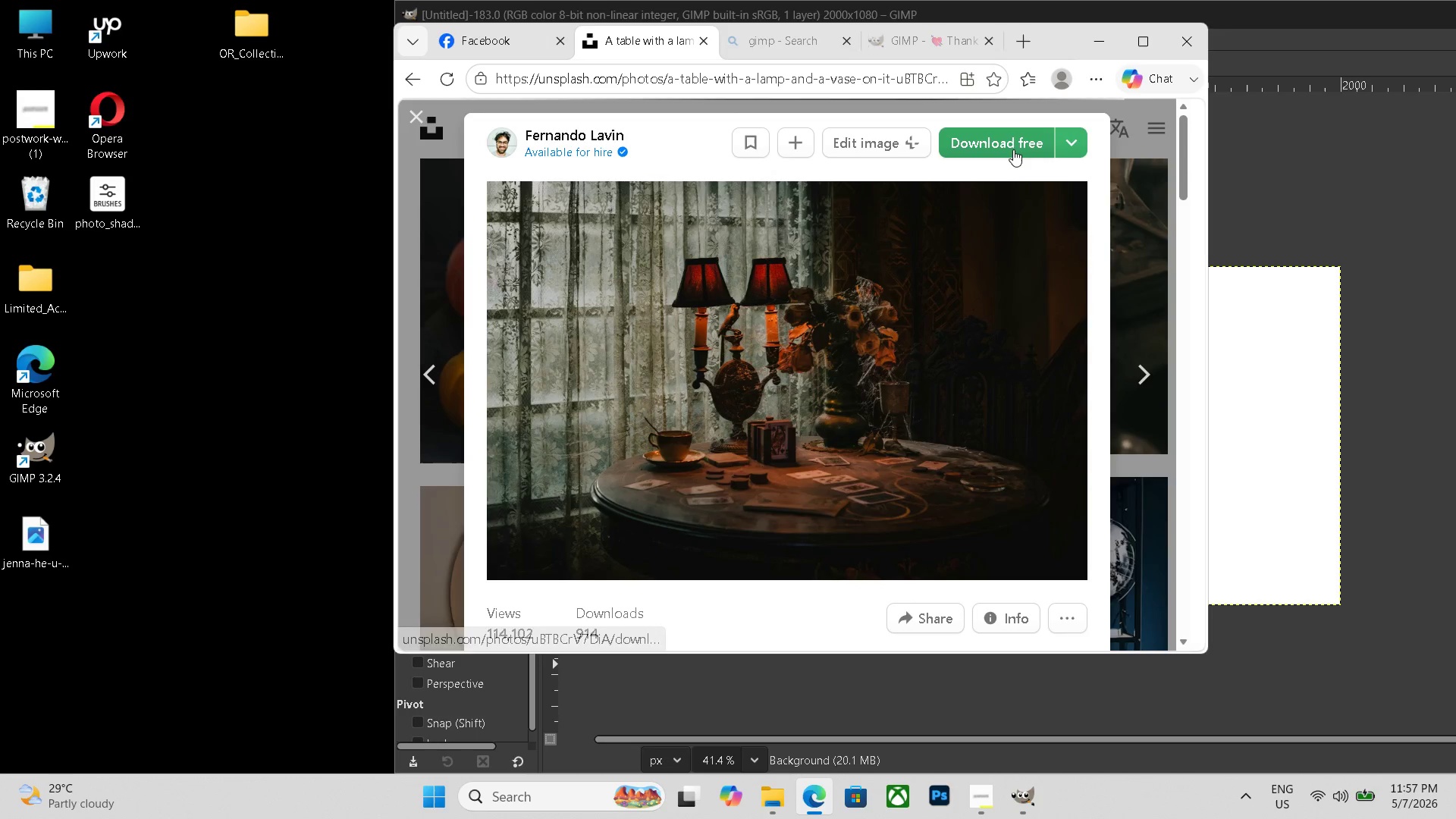 
left_click([1012, 146])
 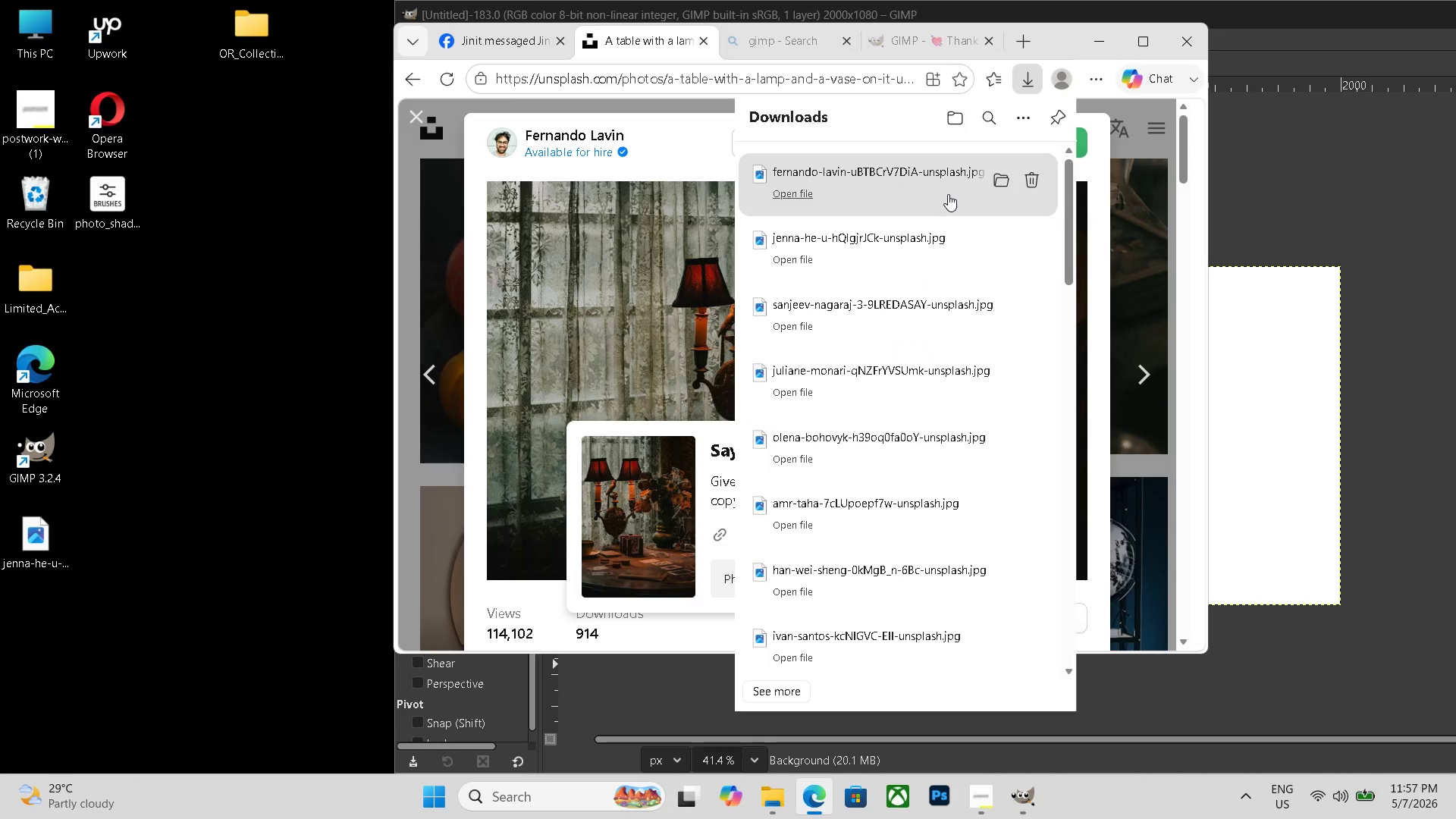 
left_click_drag(start_coordinate=[948, 190], to_coordinate=[17, 608])
 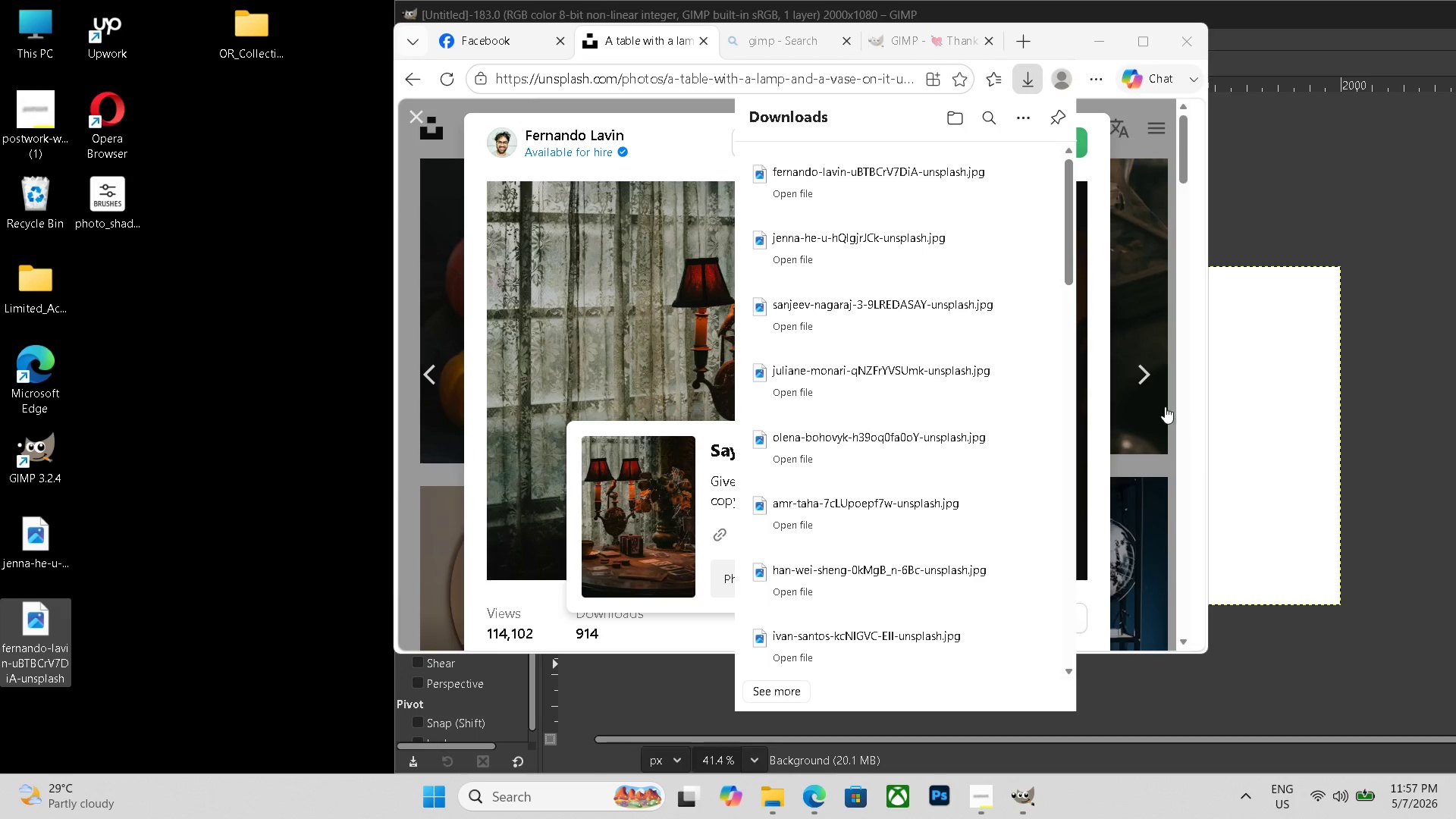 
left_click([1154, 389])
 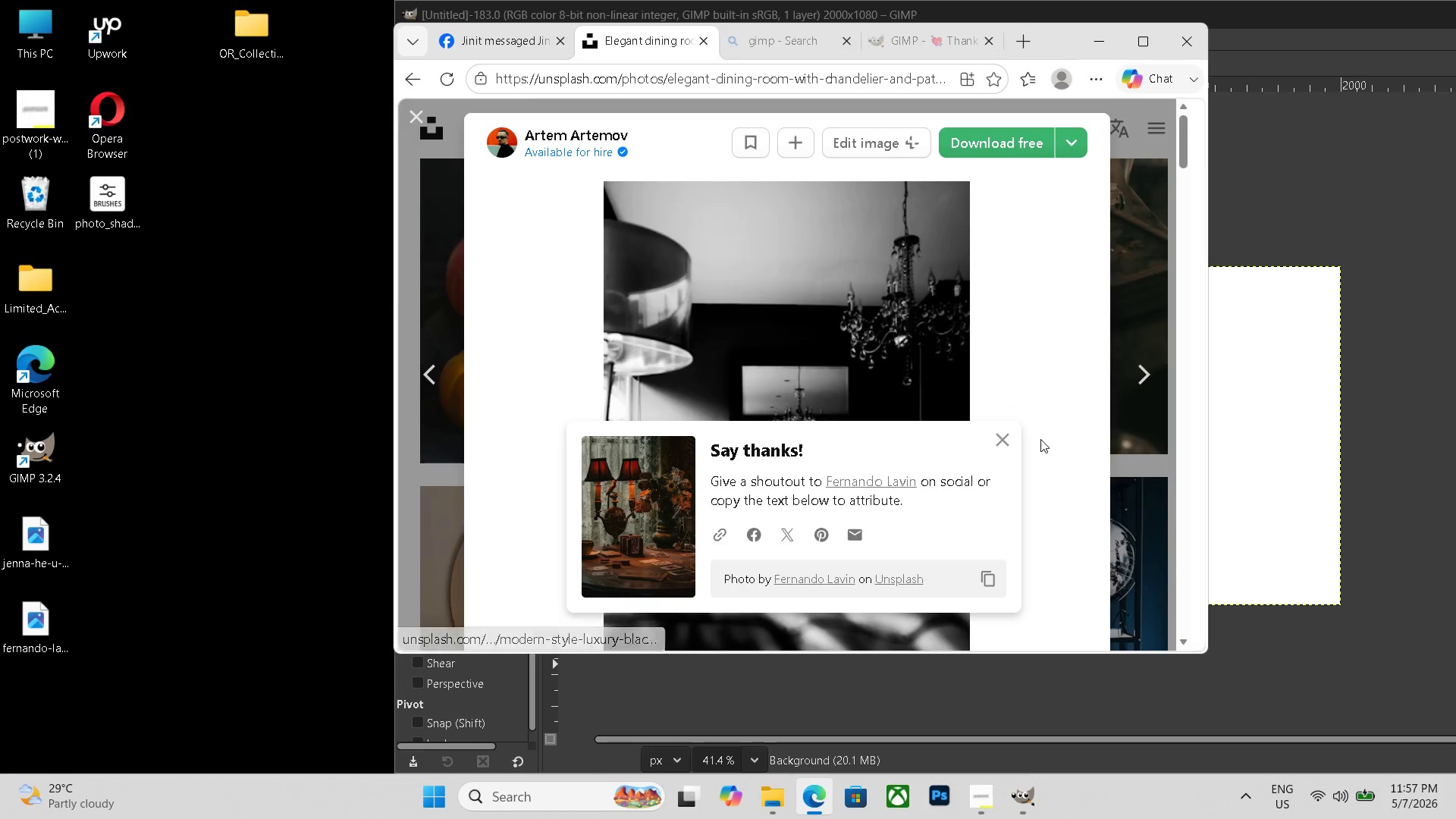 
left_click([1003, 440])
 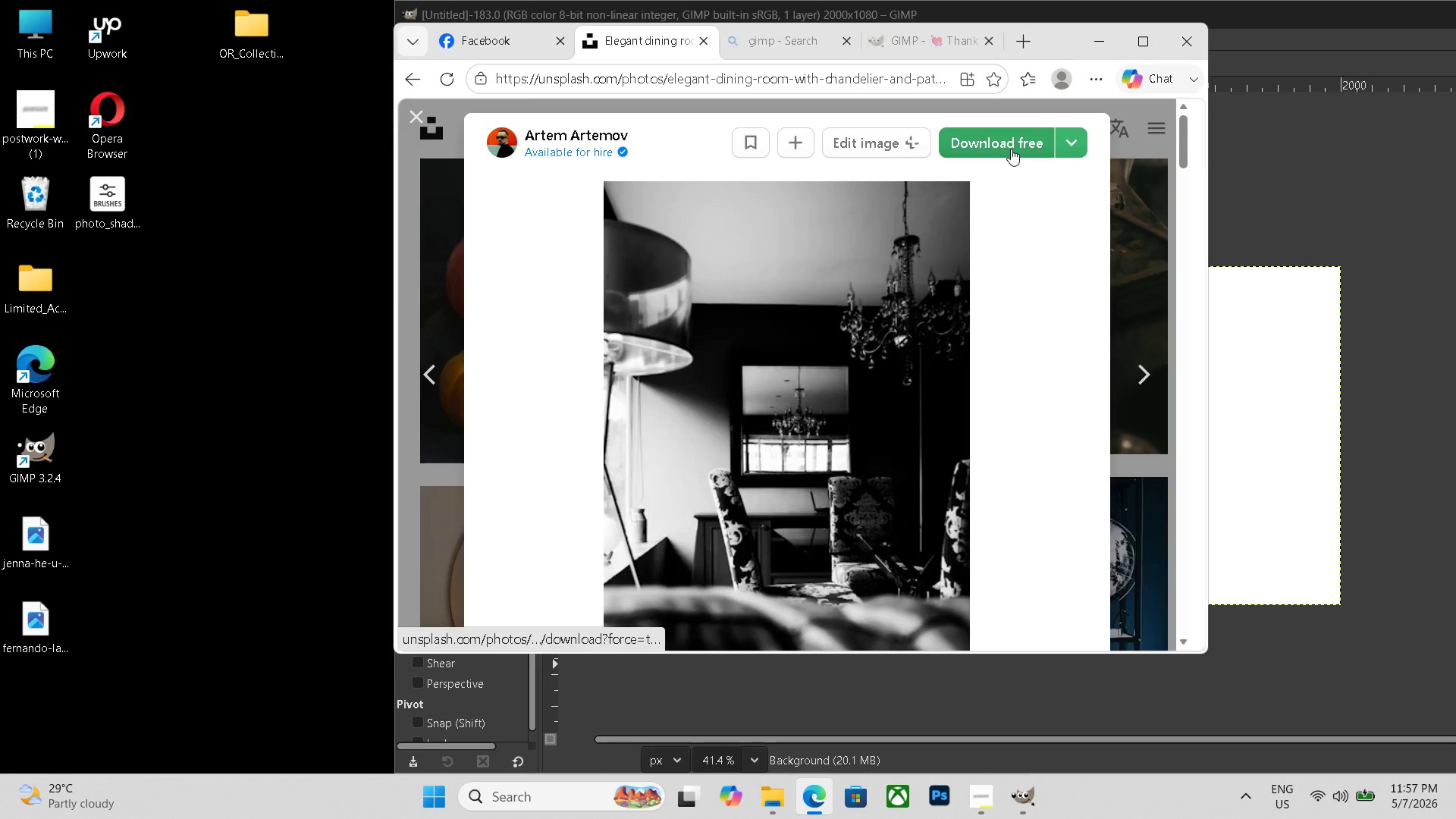 
left_click([1011, 149])
 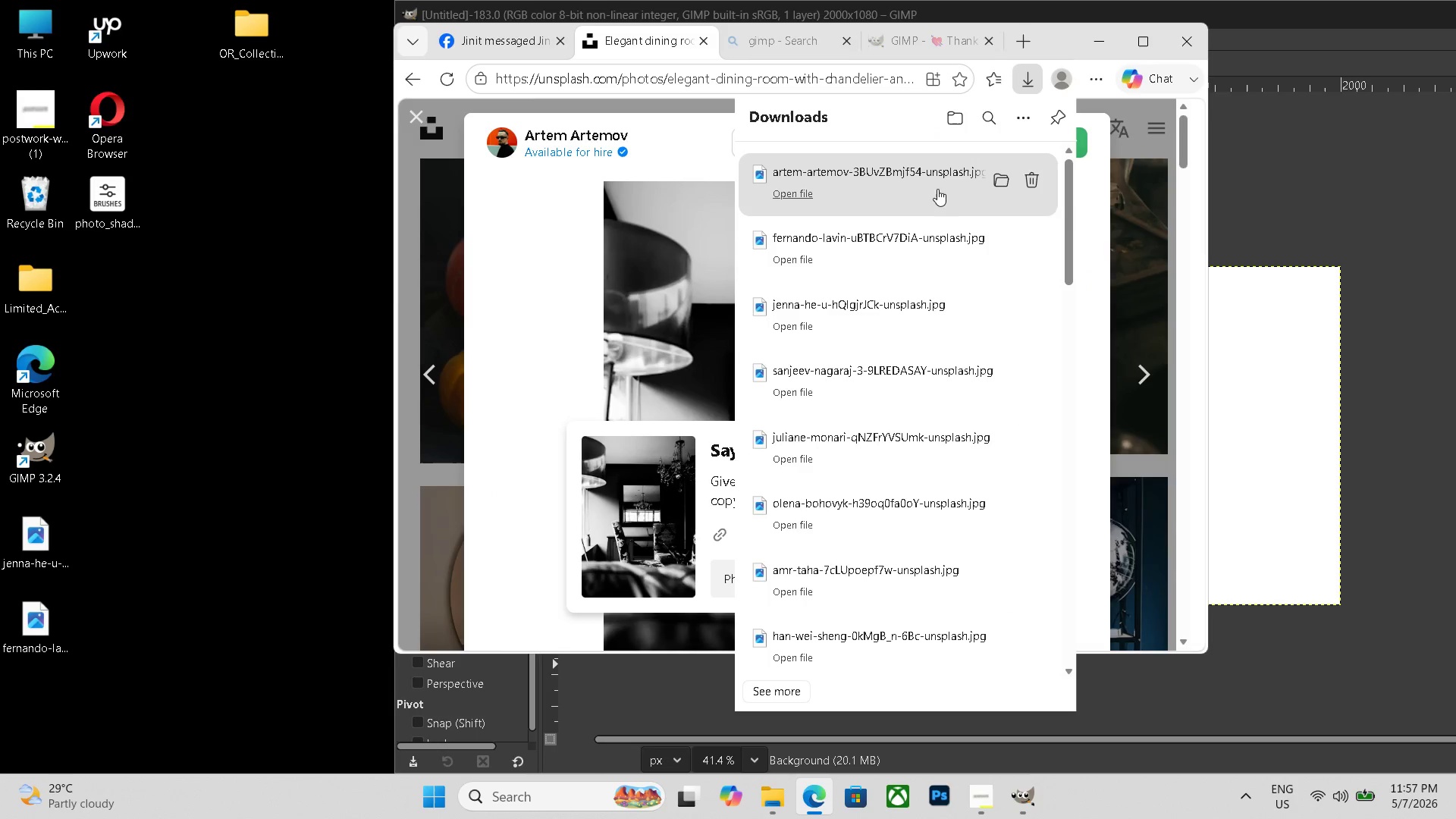 
left_click_drag(start_coordinate=[920, 184], to_coordinate=[39, 697])
 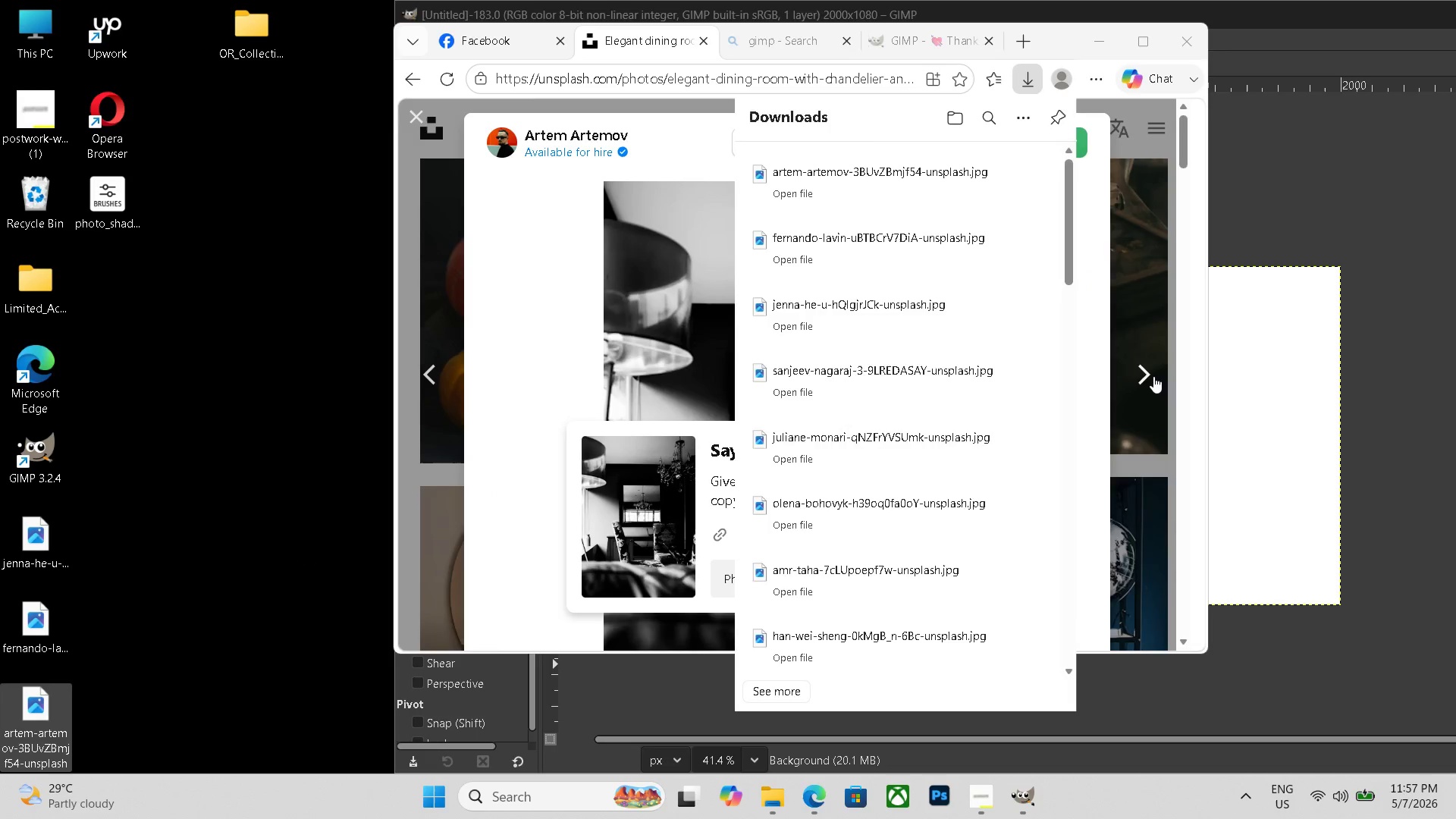 
left_click([1153, 376])
 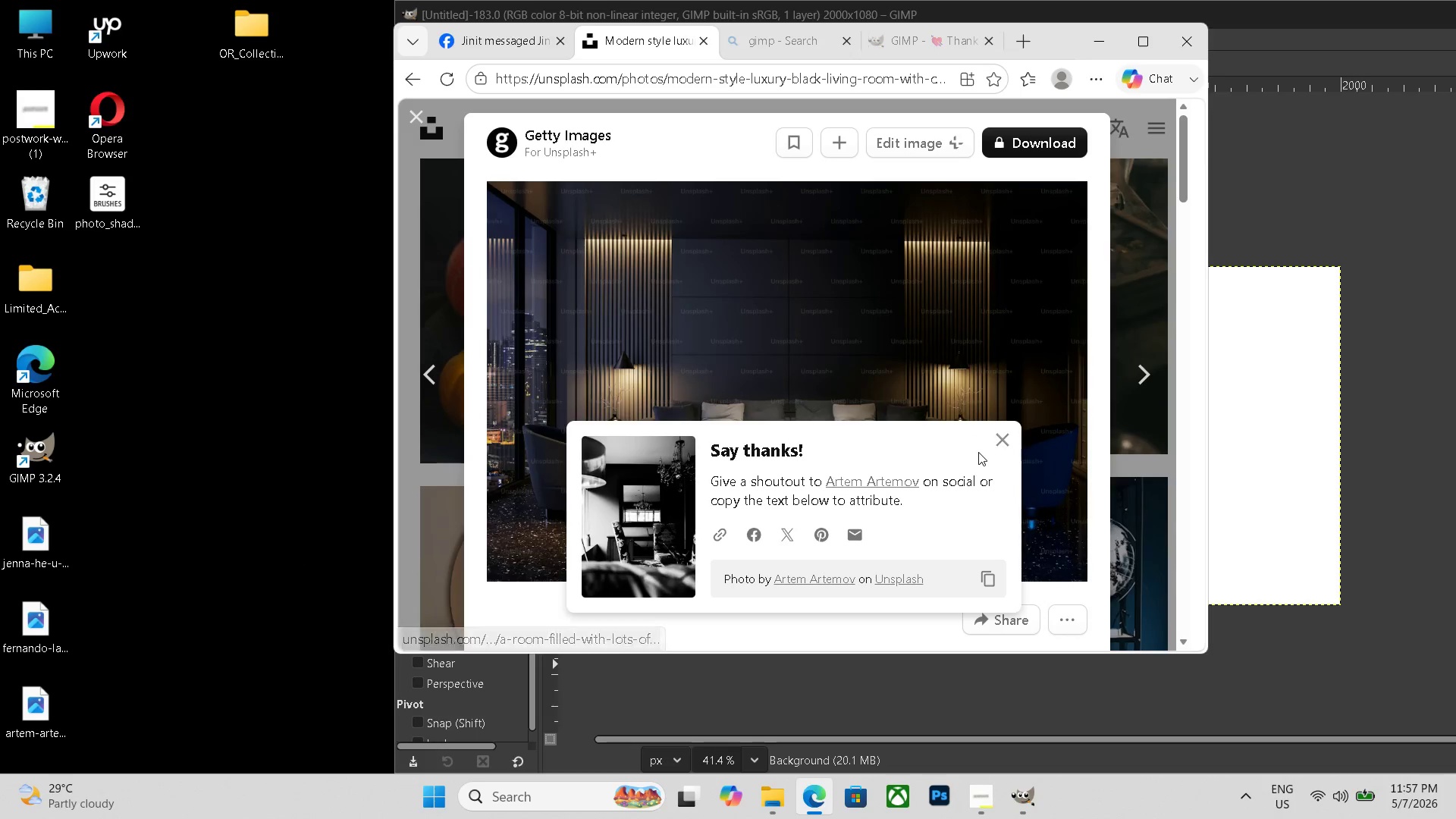 
left_click([1002, 445])
 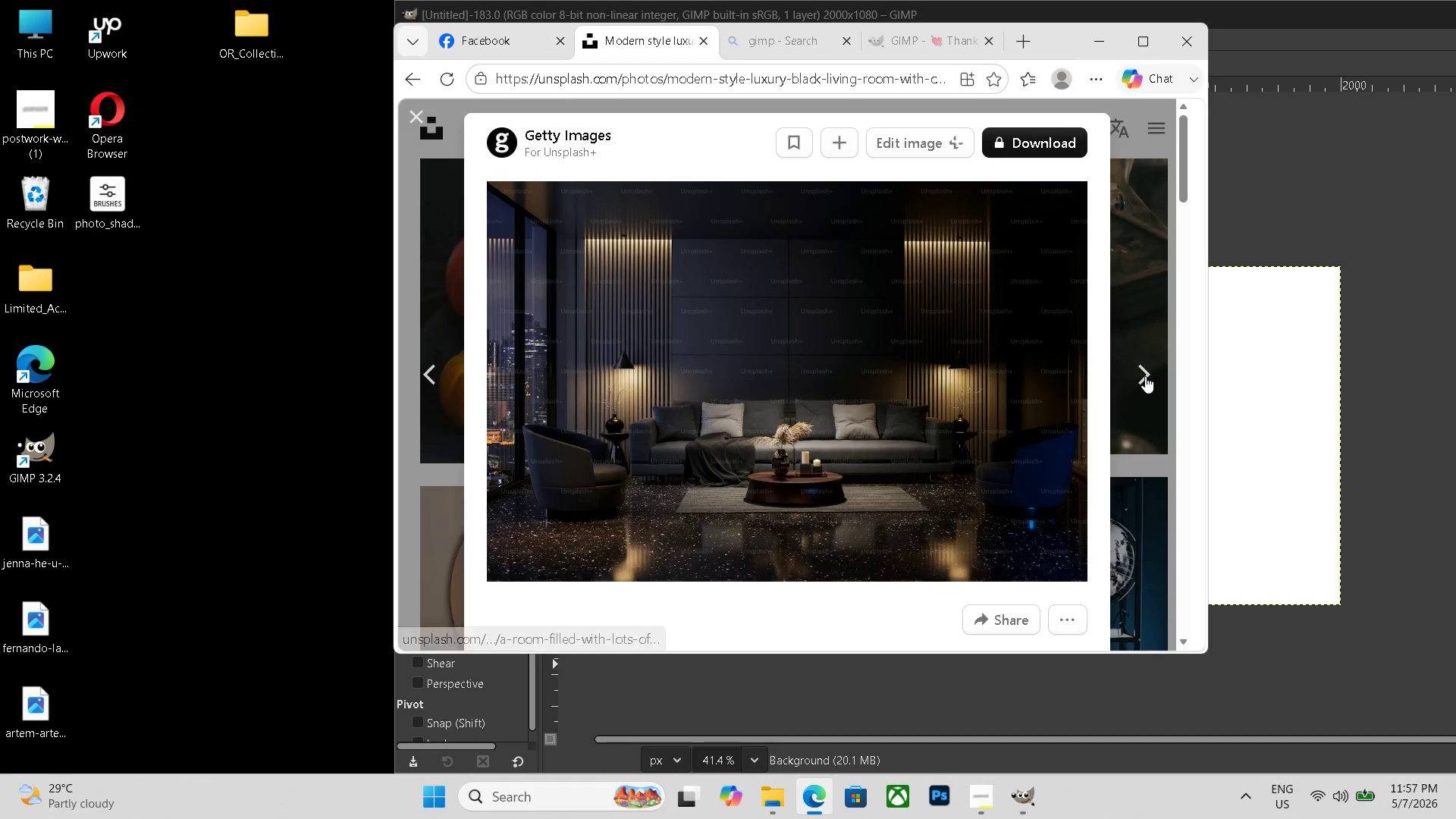 
left_click([1145, 376])
 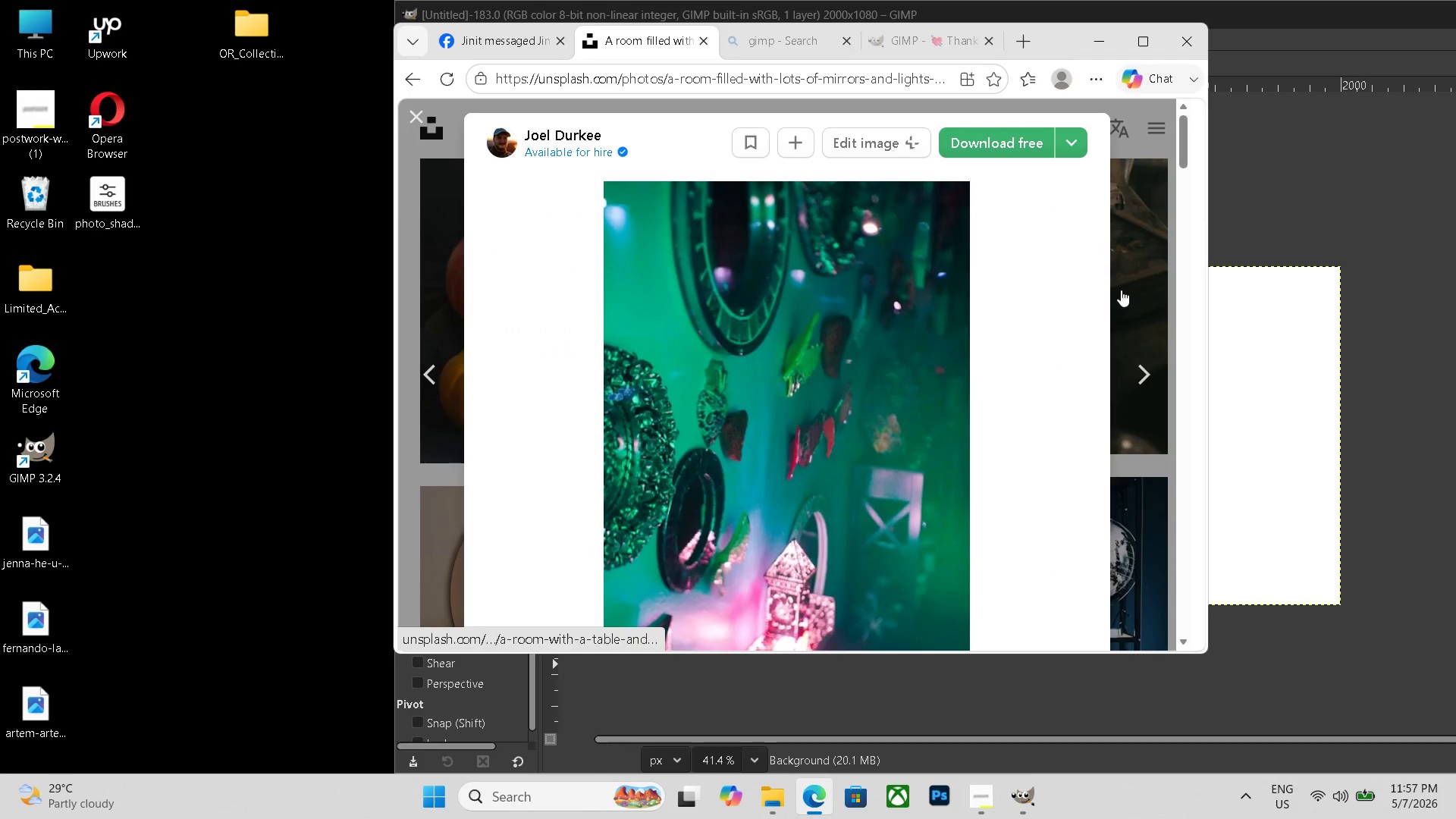 
left_click([1141, 369])
 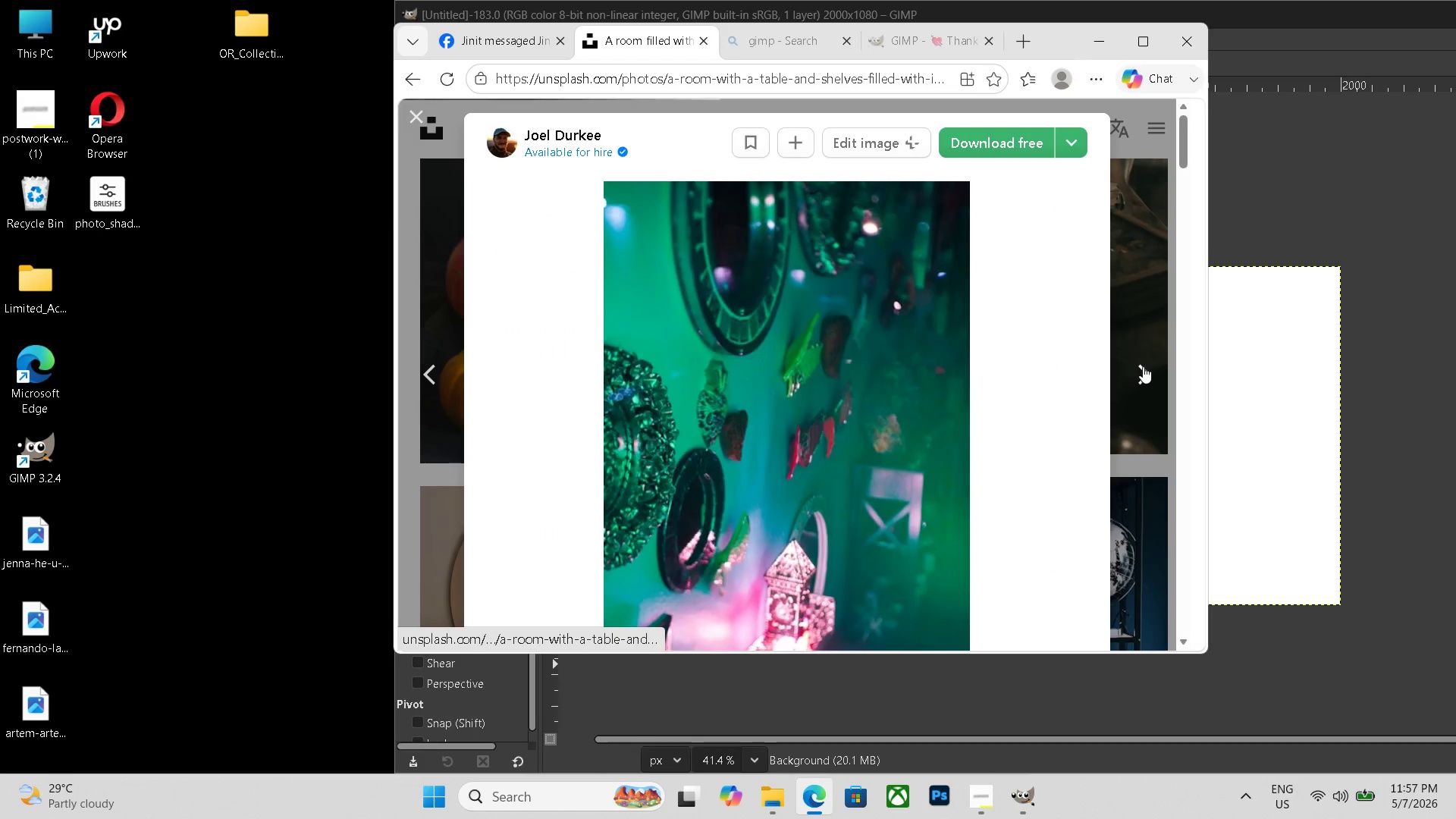 
mouse_move([1127, 323])
 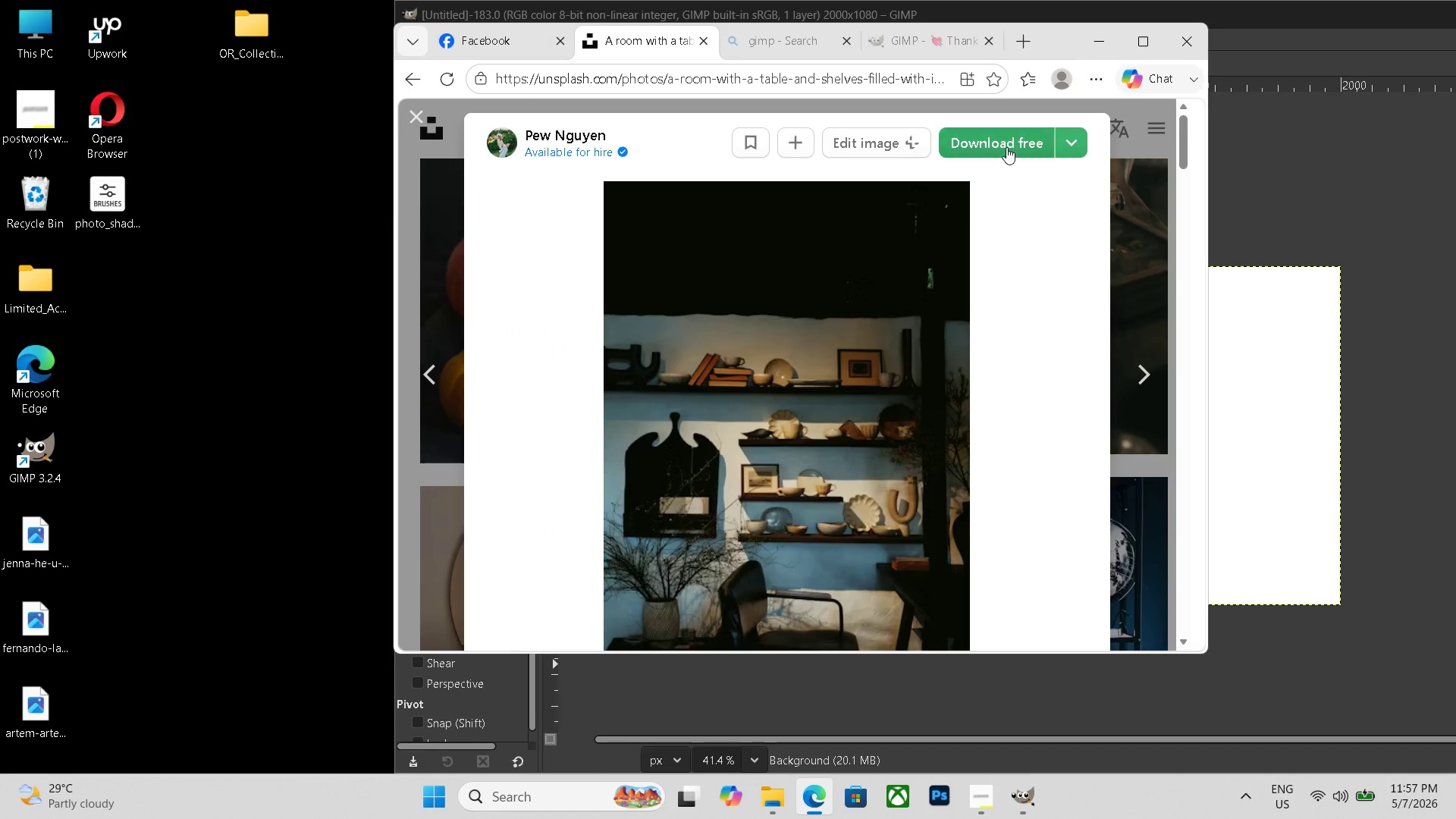 
left_click([1006, 146])
 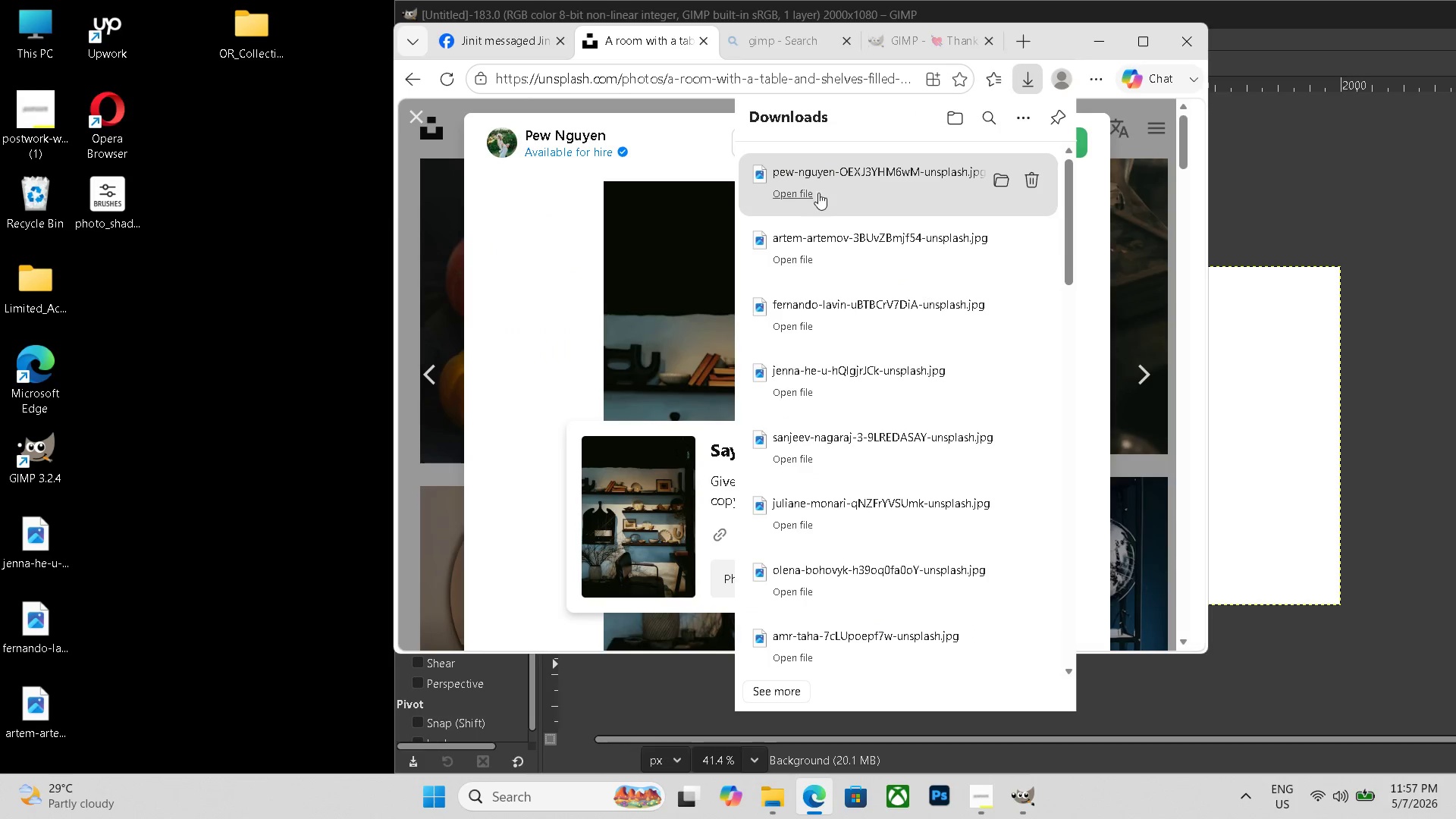 
left_click_drag(start_coordinate=[852, 193], to_coordinate=[117, 276])
 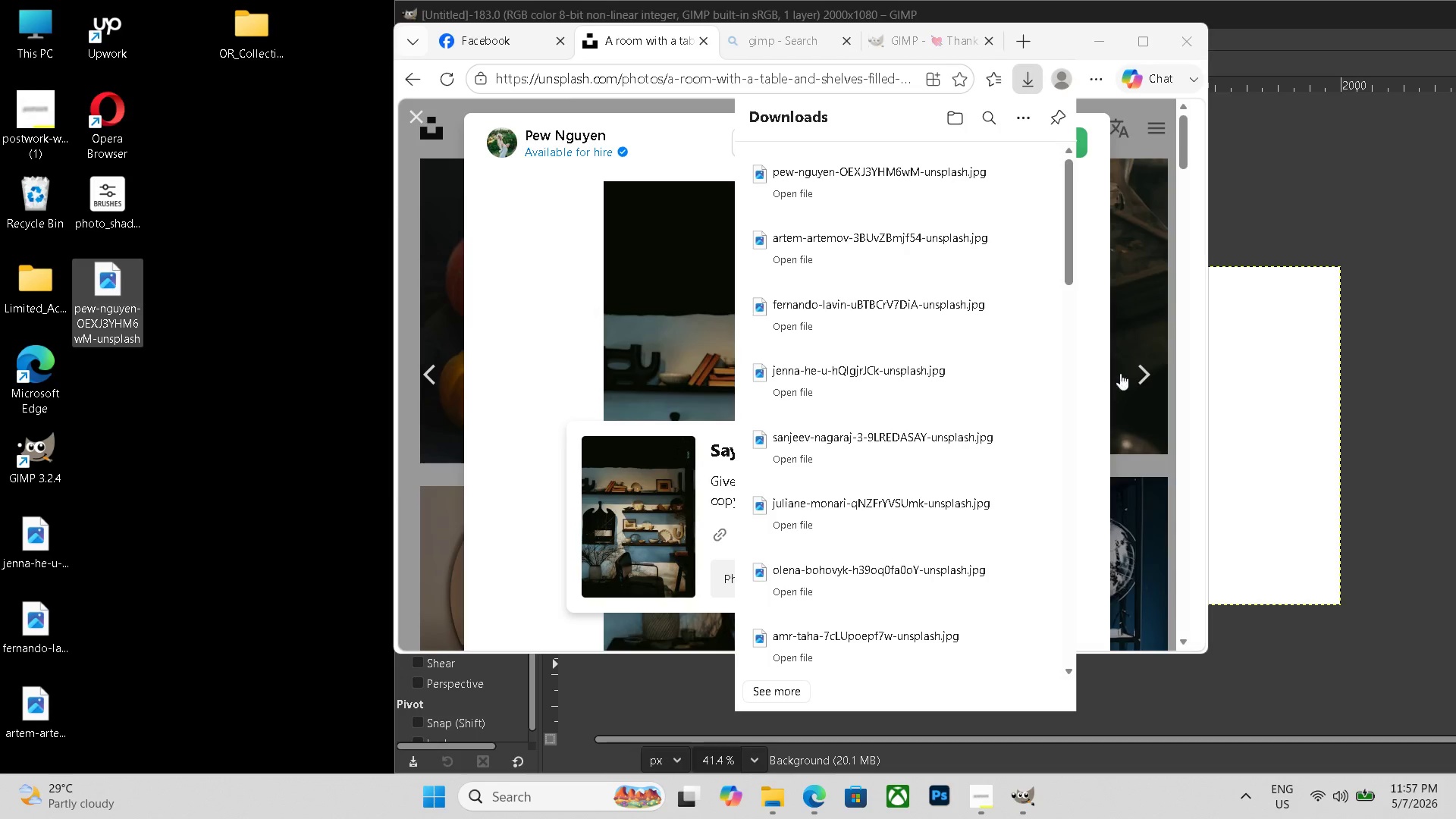 
left_click([1138, 377])
 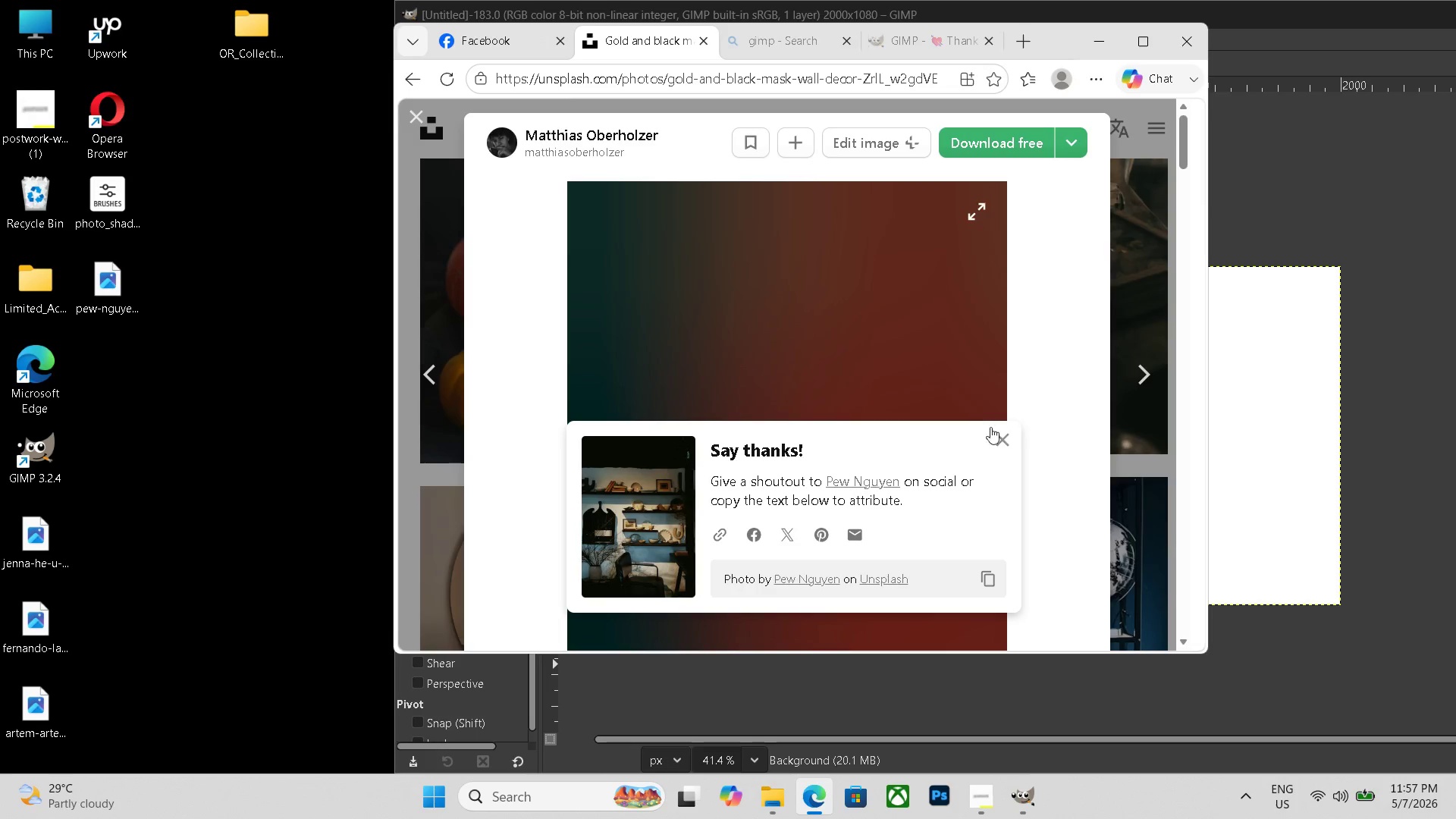 
left_click([1015, 439])
 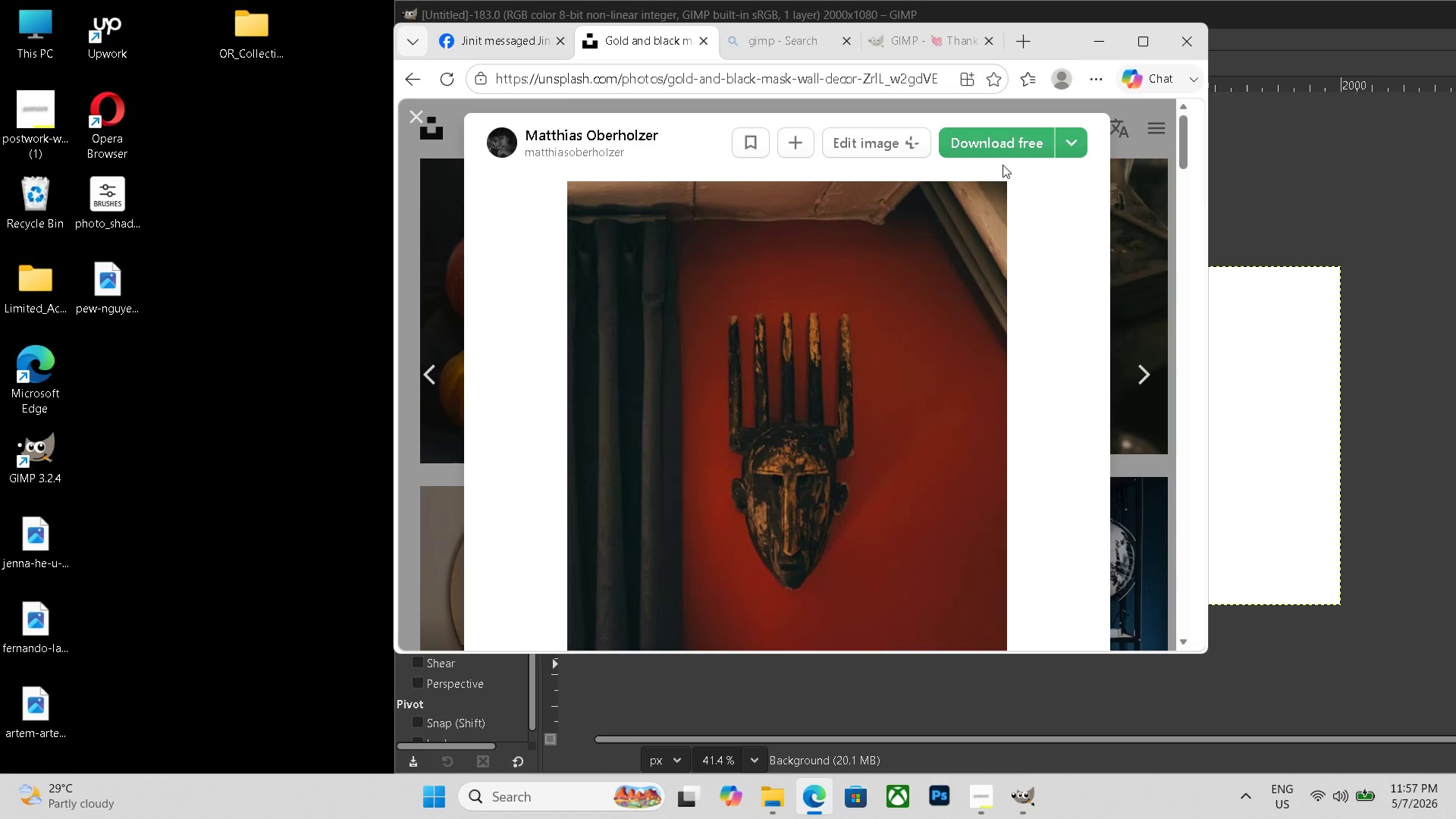 
left_click([987, 137])
 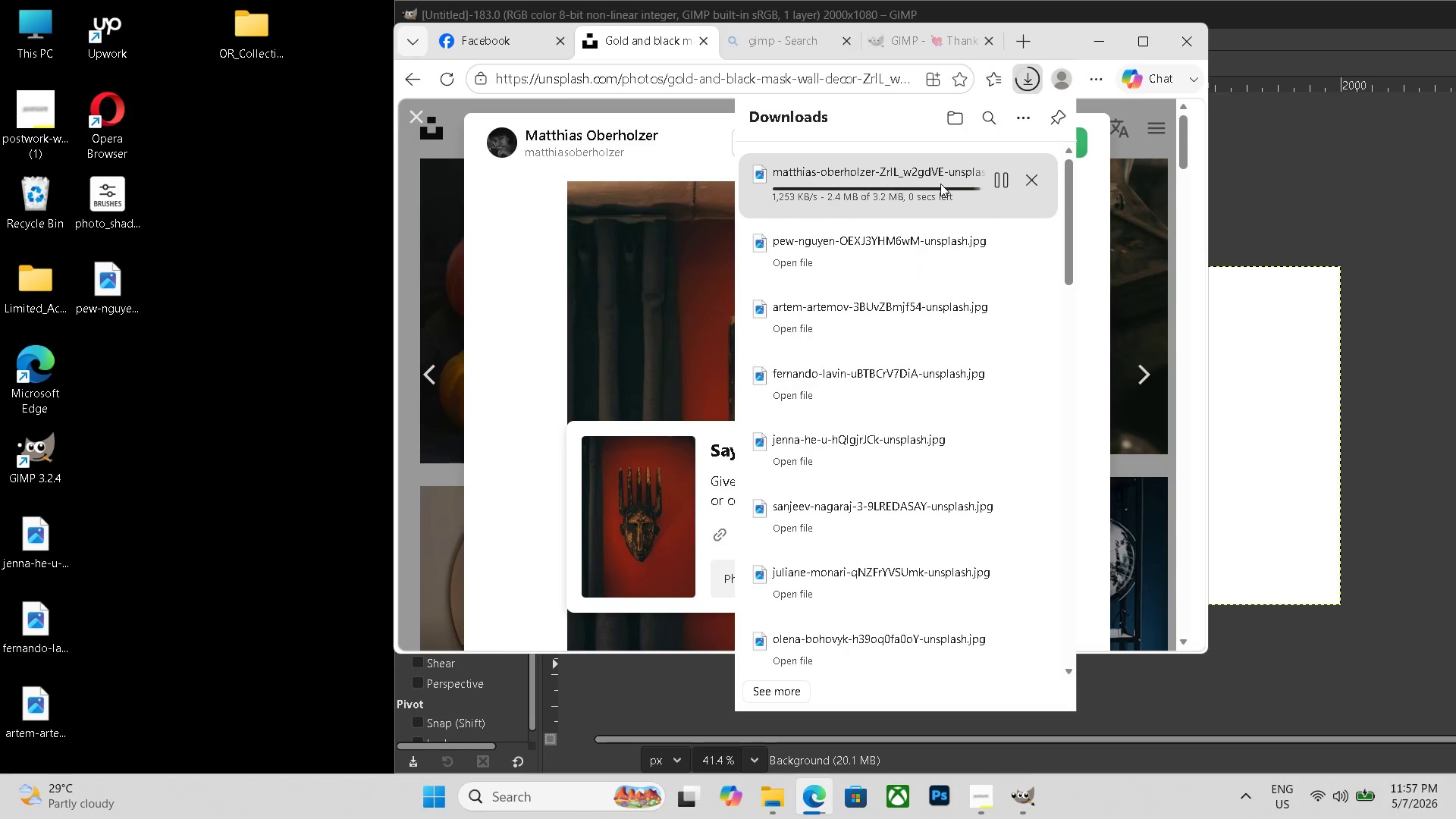 
left_click_drag(start_coordinate=[940, 184], to_coordinate=[119, 367])
 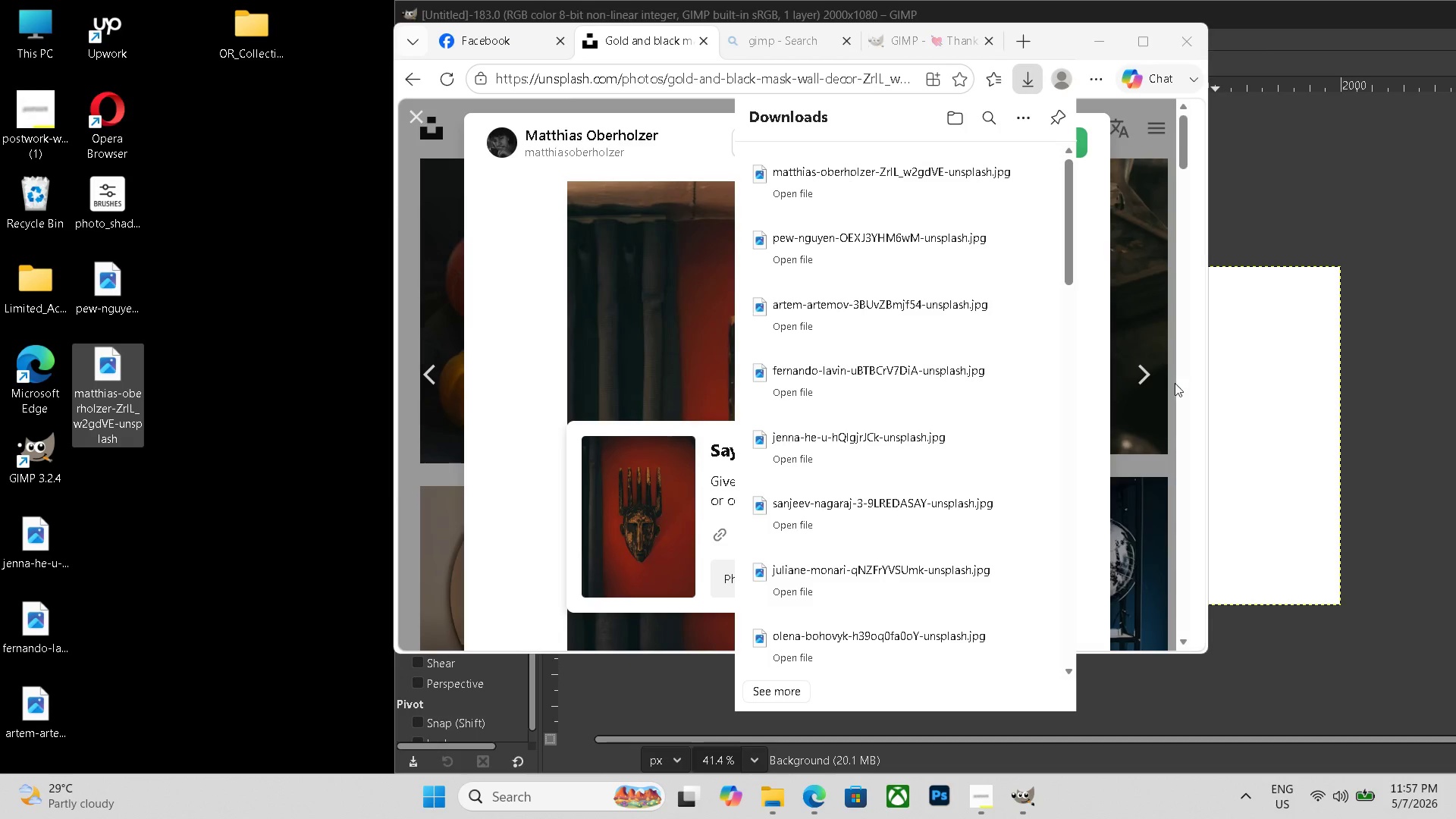 
left_click([1154, 380])
 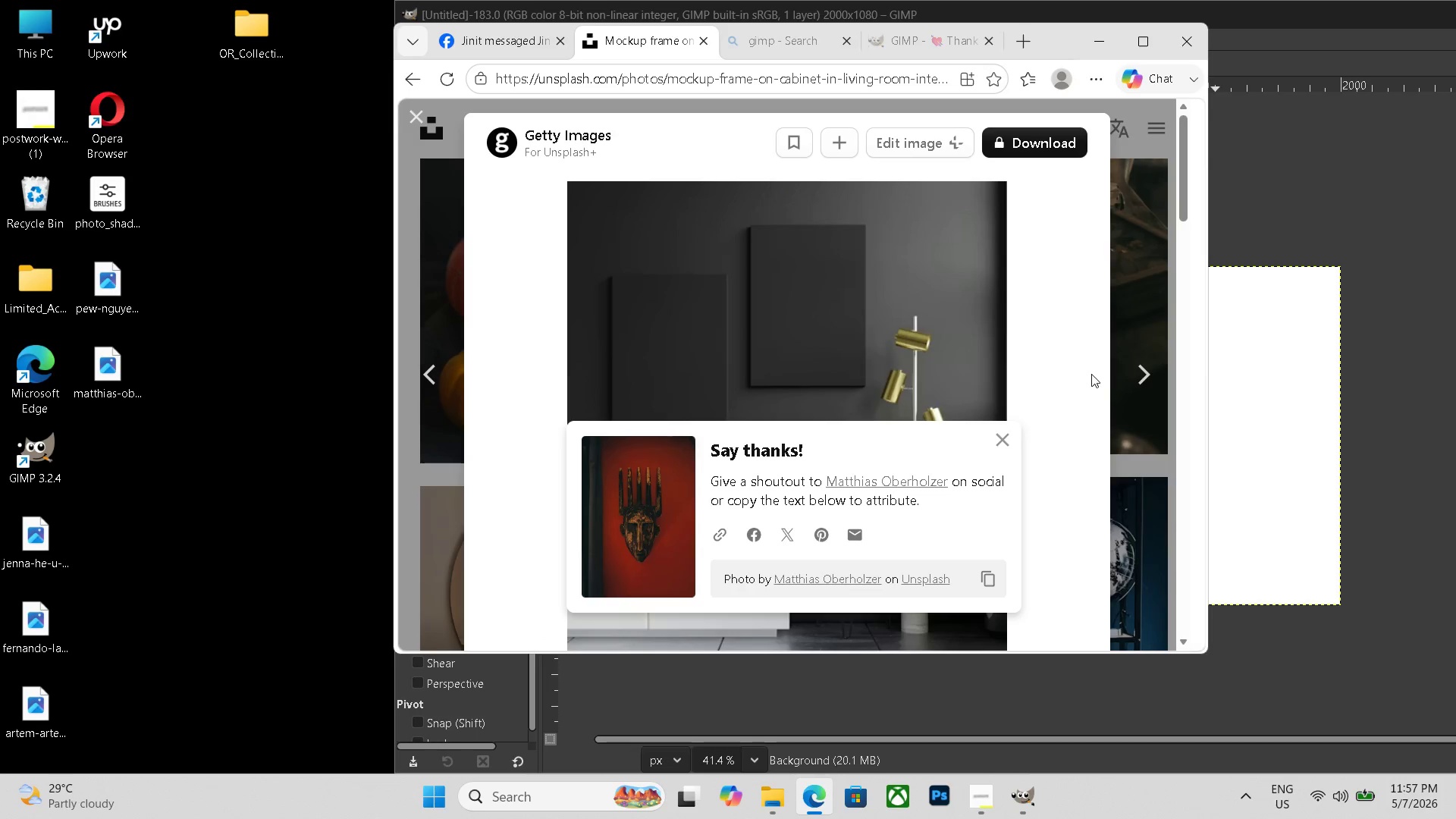 
left_click([1128, 376])
 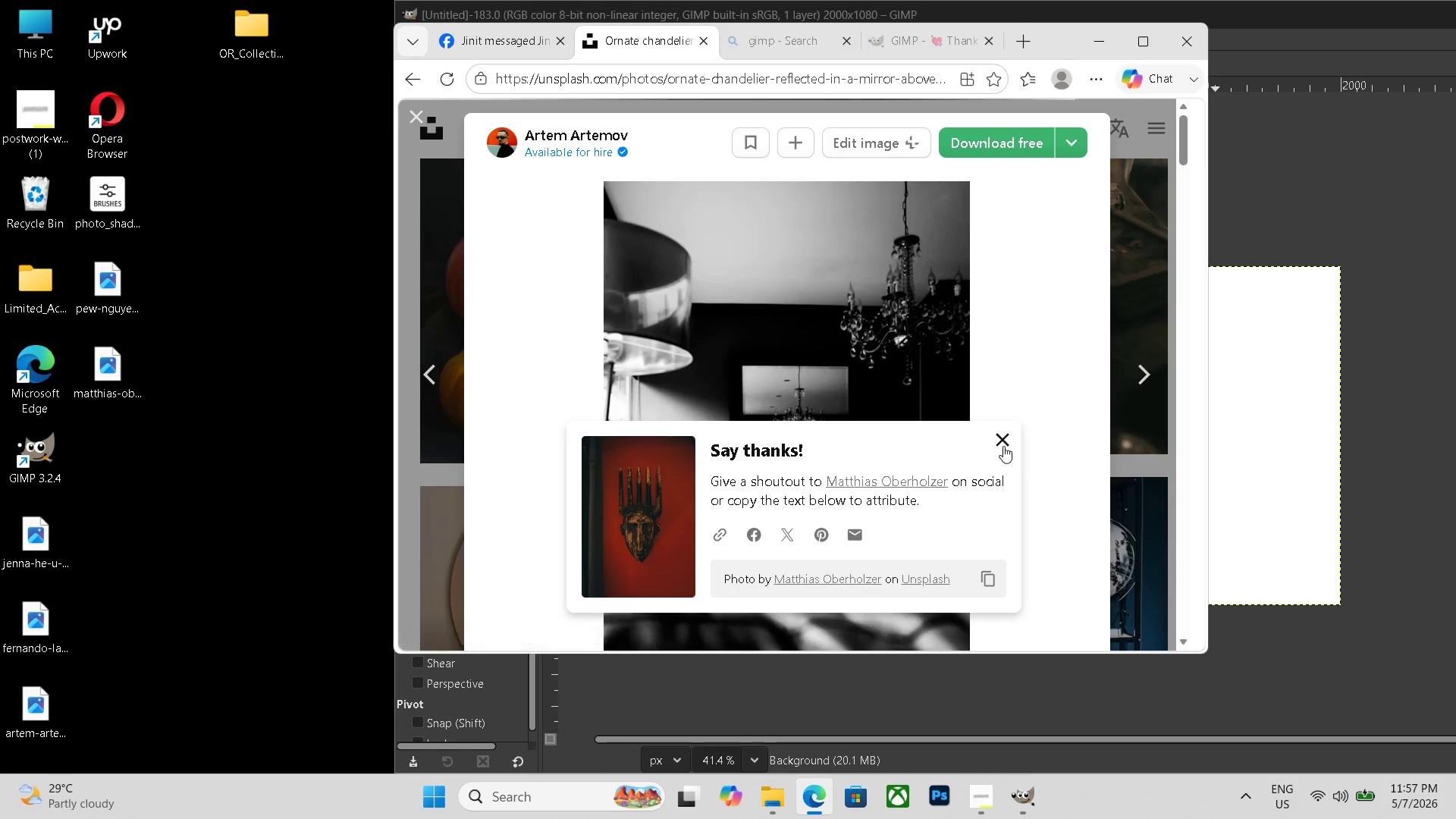 
left_click([1003, 446])
 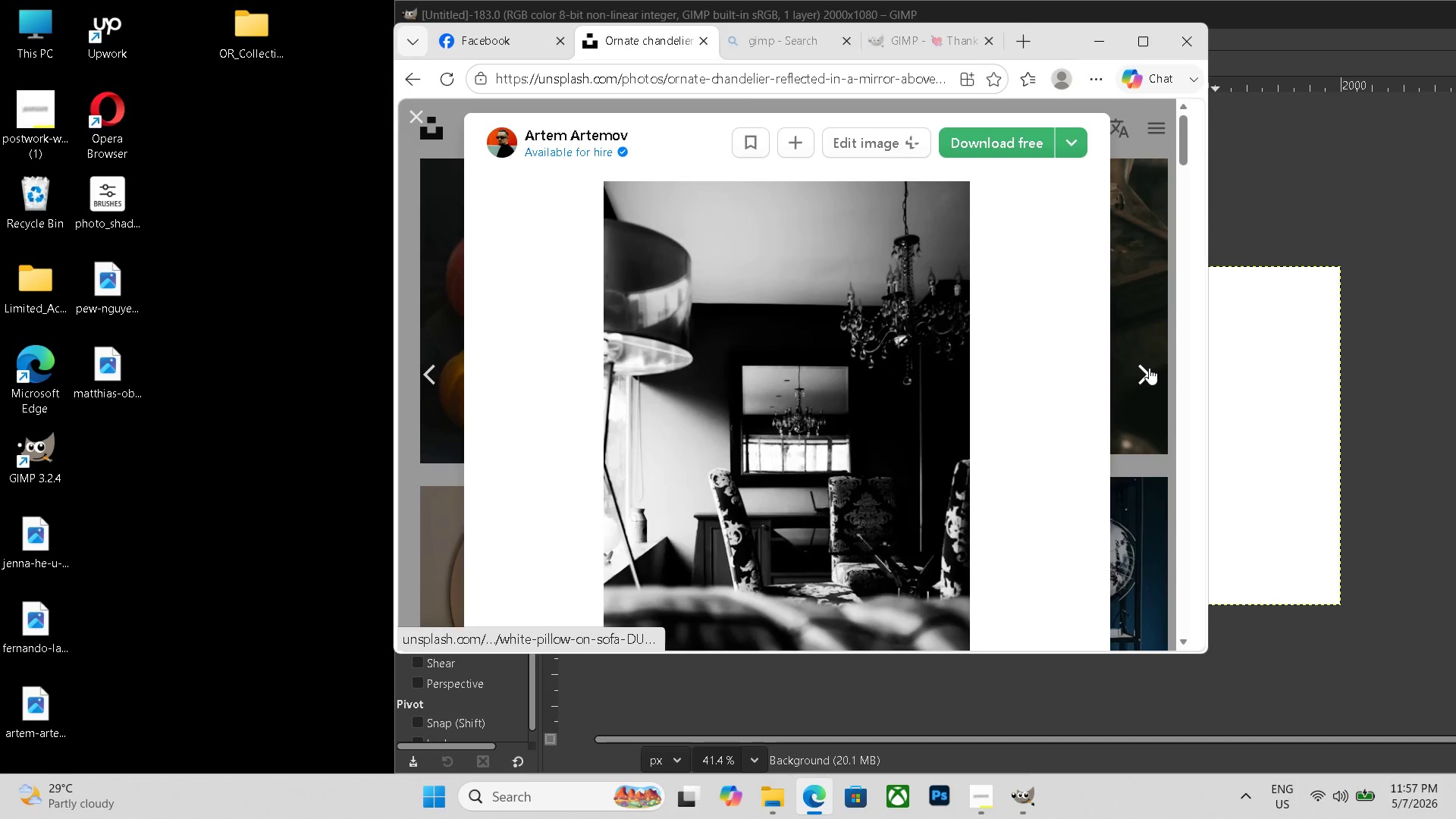 
left_click([1149, 368])
 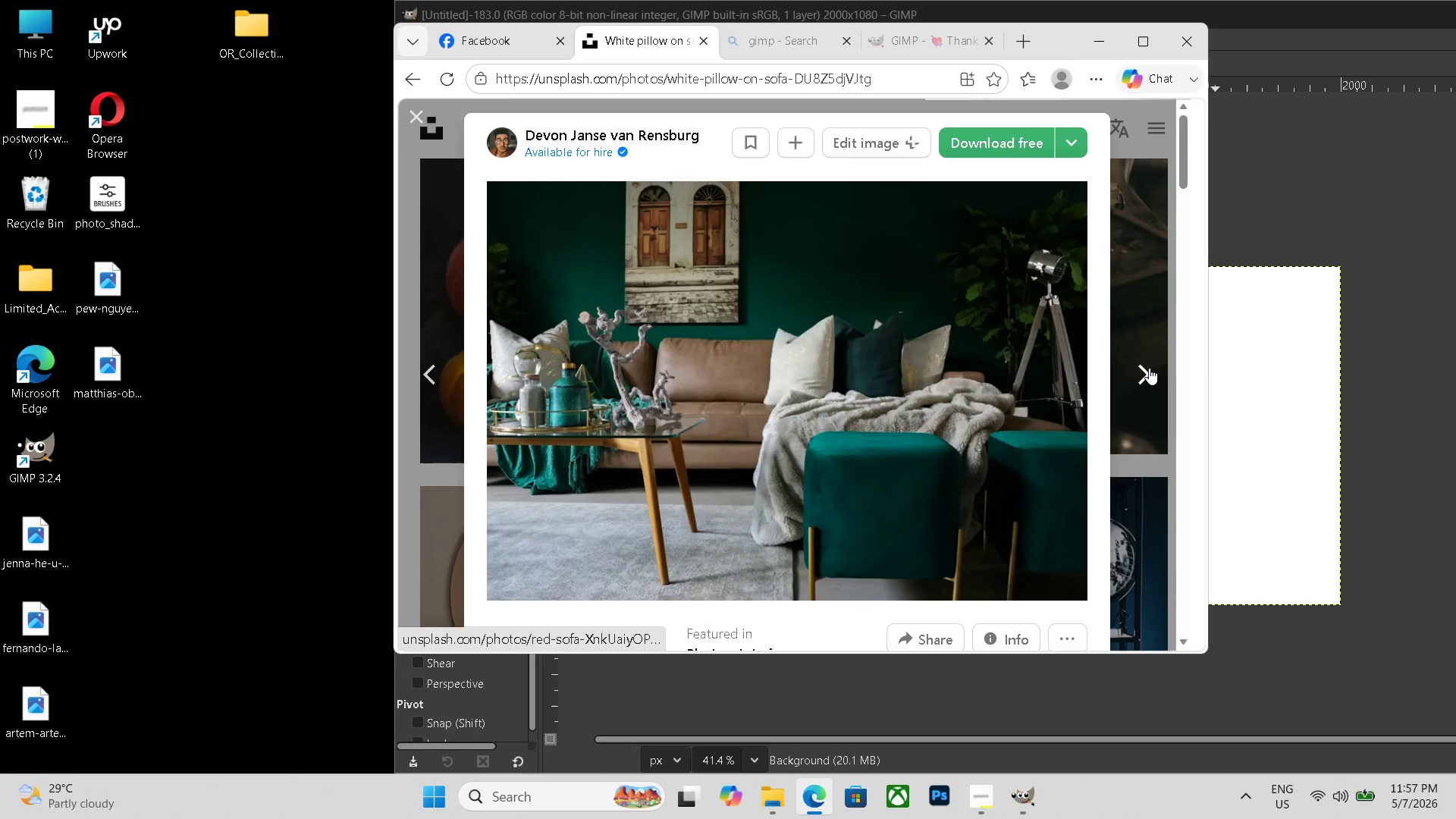 
left_click([1149, 368])
 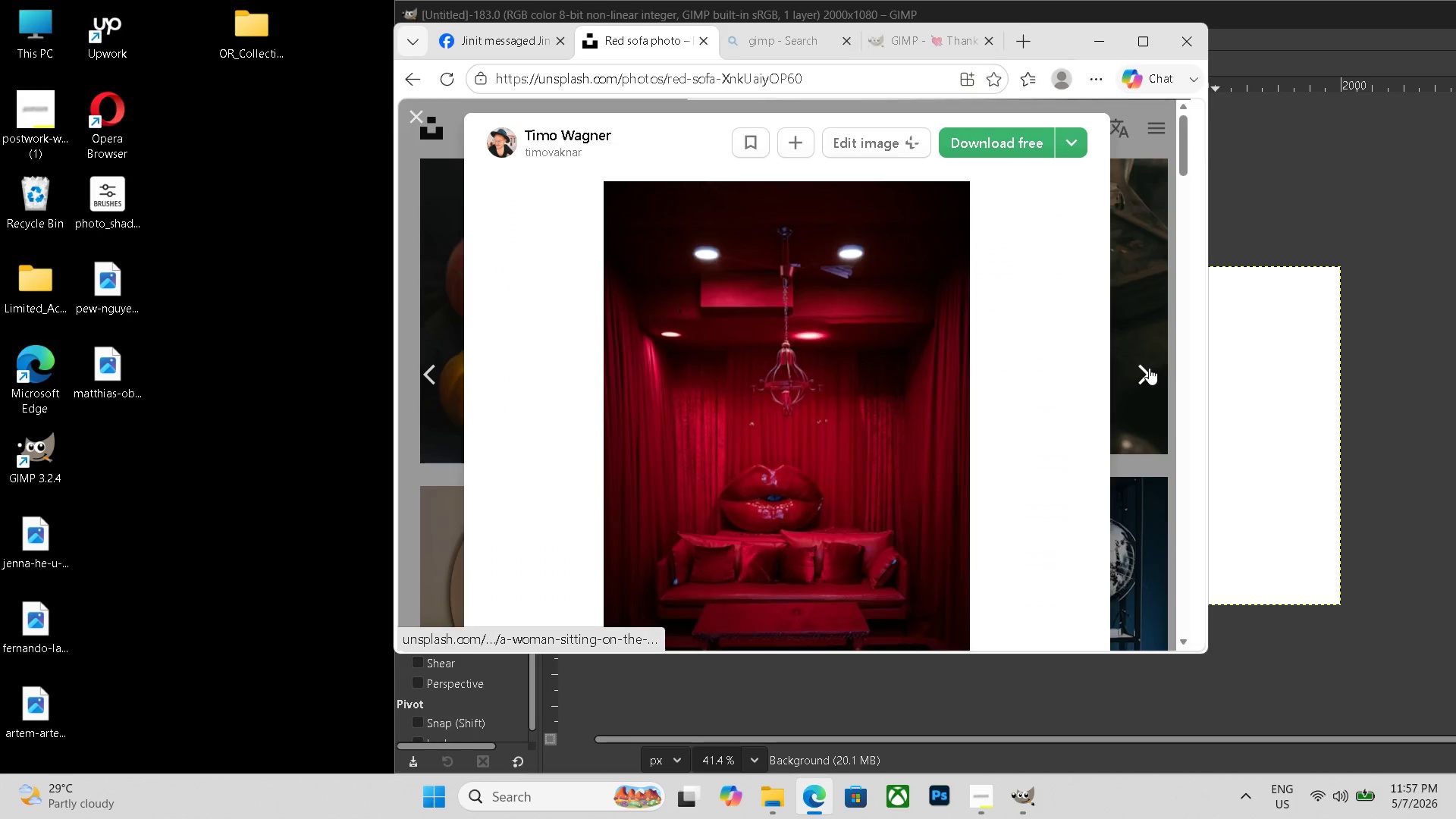 
left_click([1149, 368])
 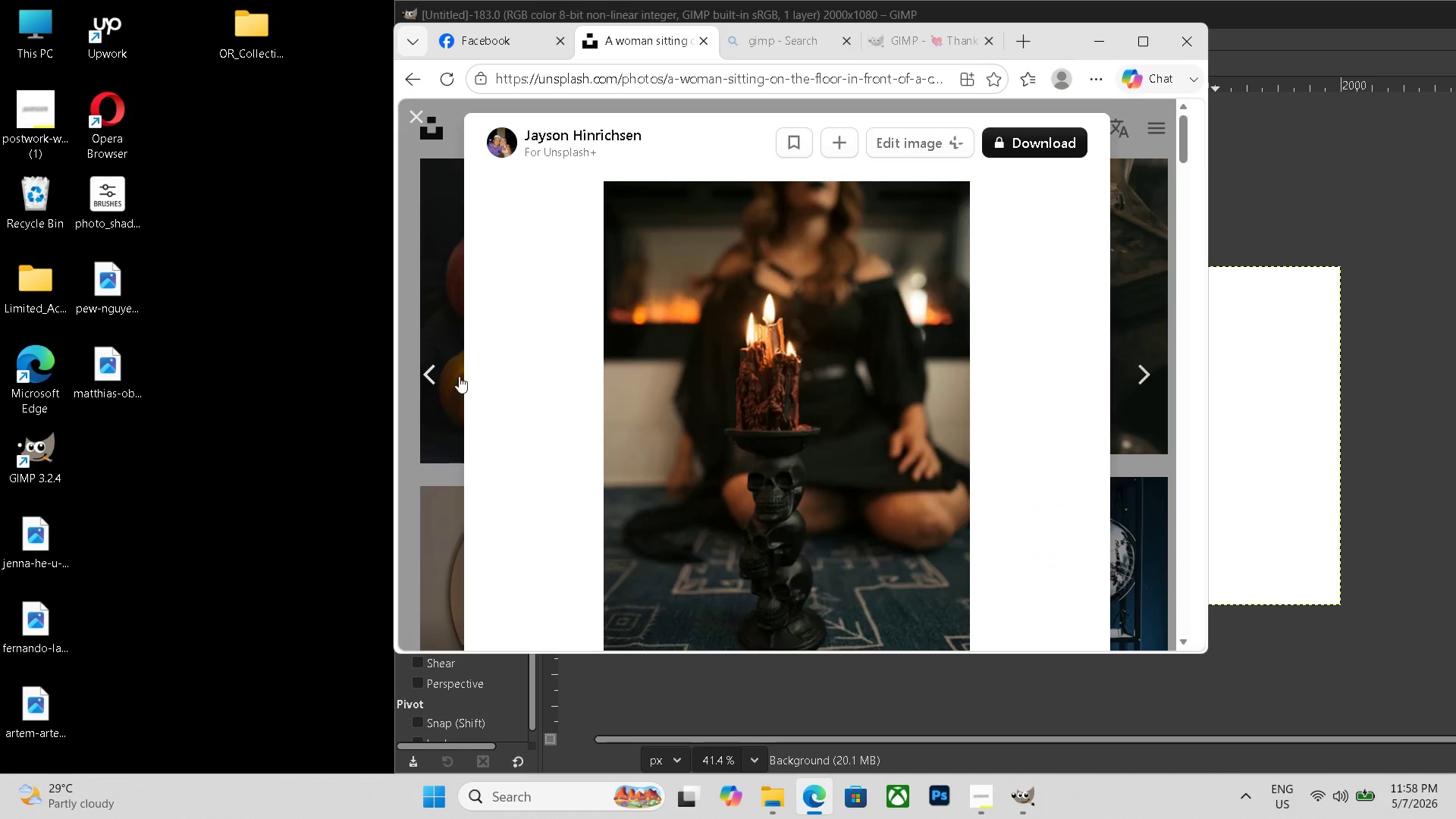 
left_click([438, 376])
 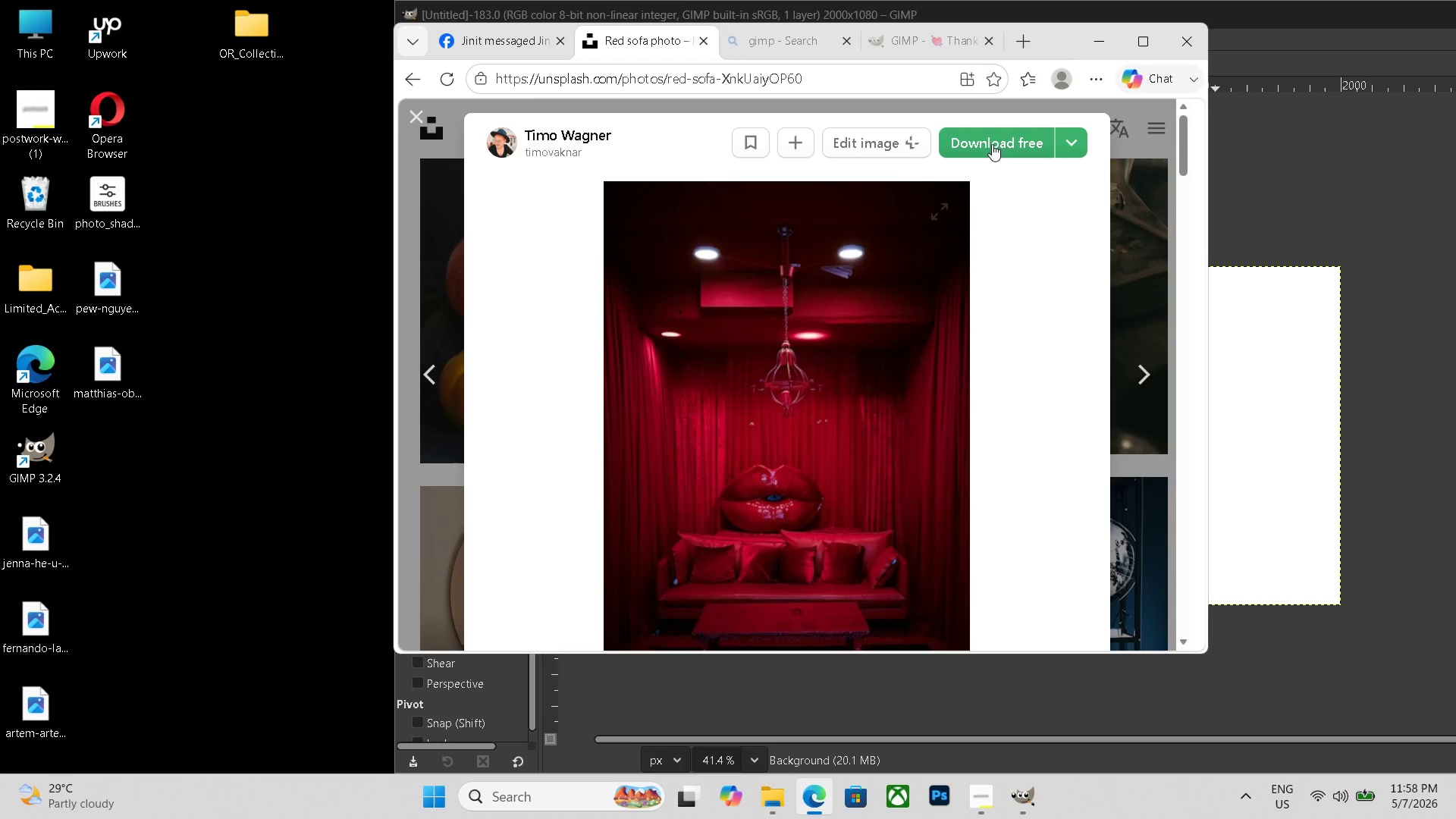 
left_click([995, 136])
 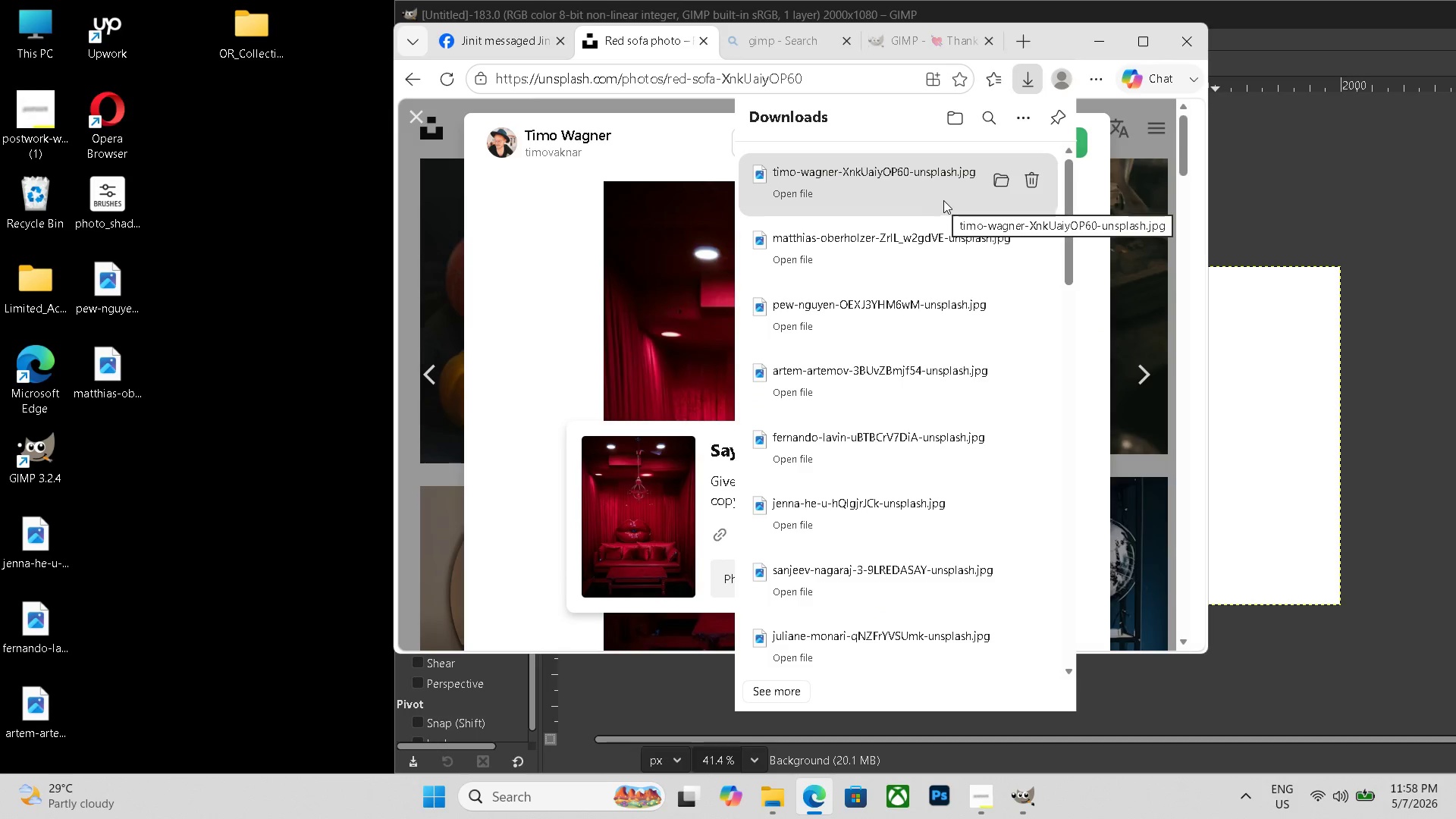 
wait(5.27)
 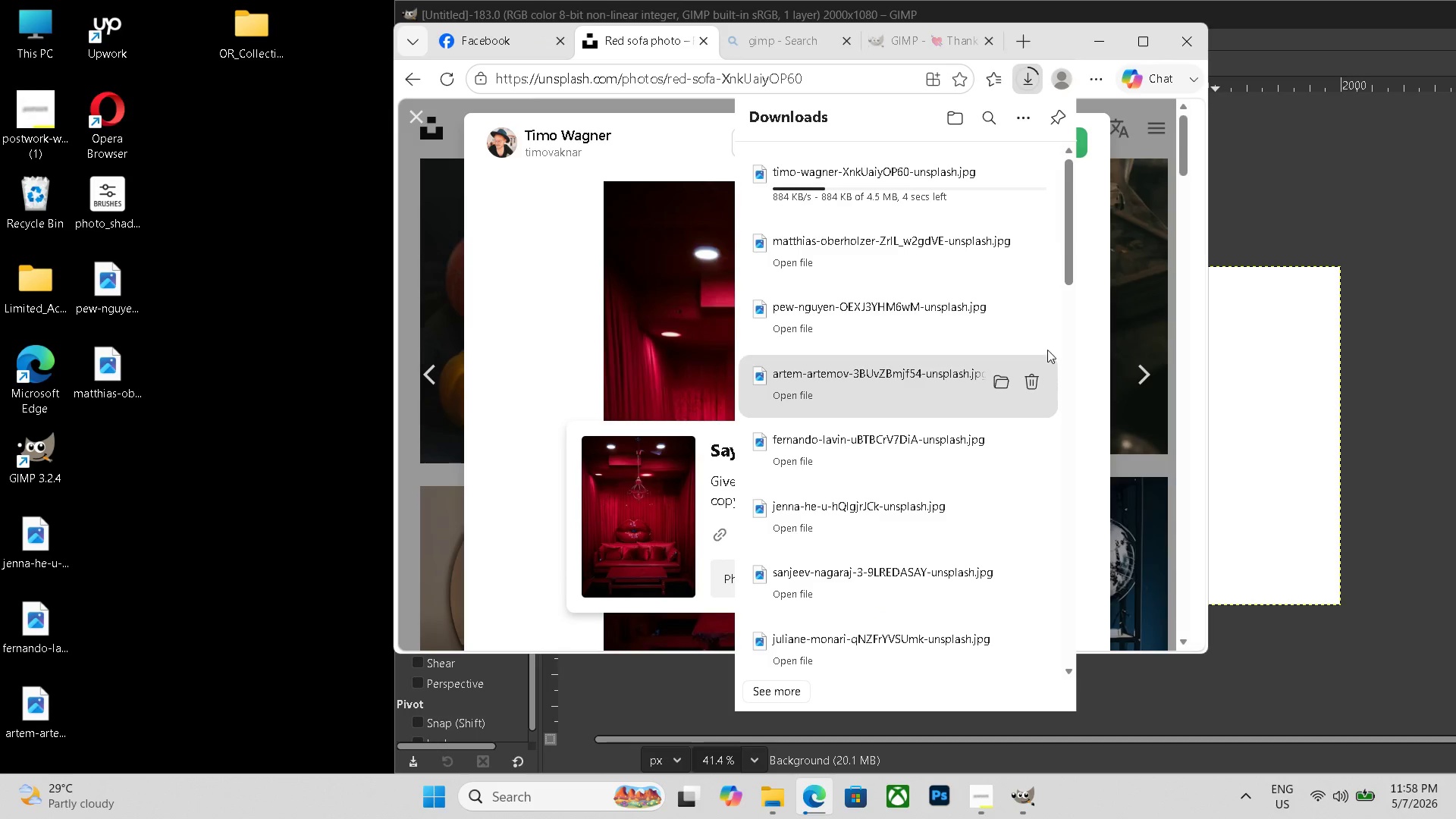 
left_click_drag(start_coordinate=[945, 199], to_coordinate=[128, 443])
 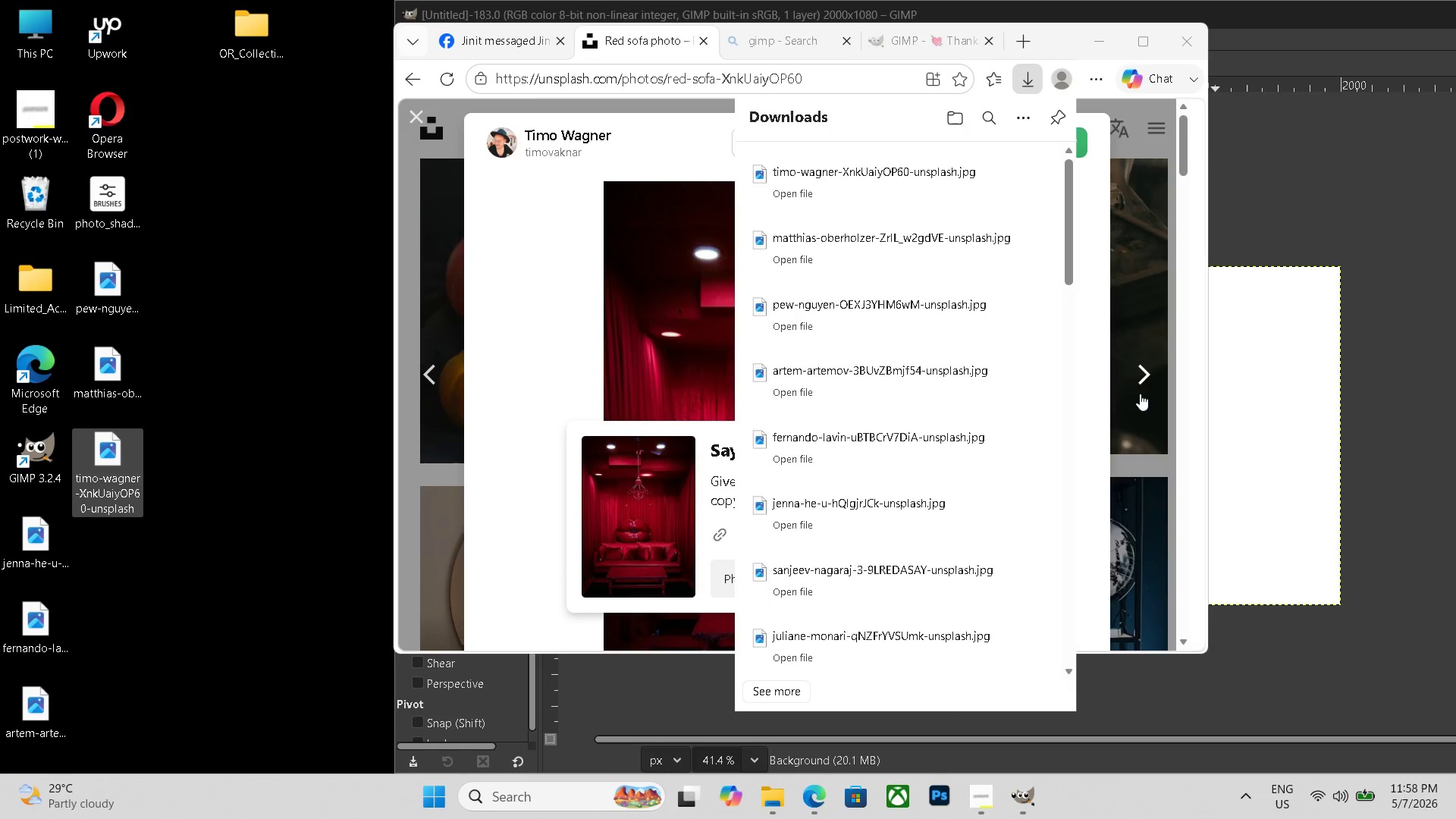 
left_click([1146, 374])
 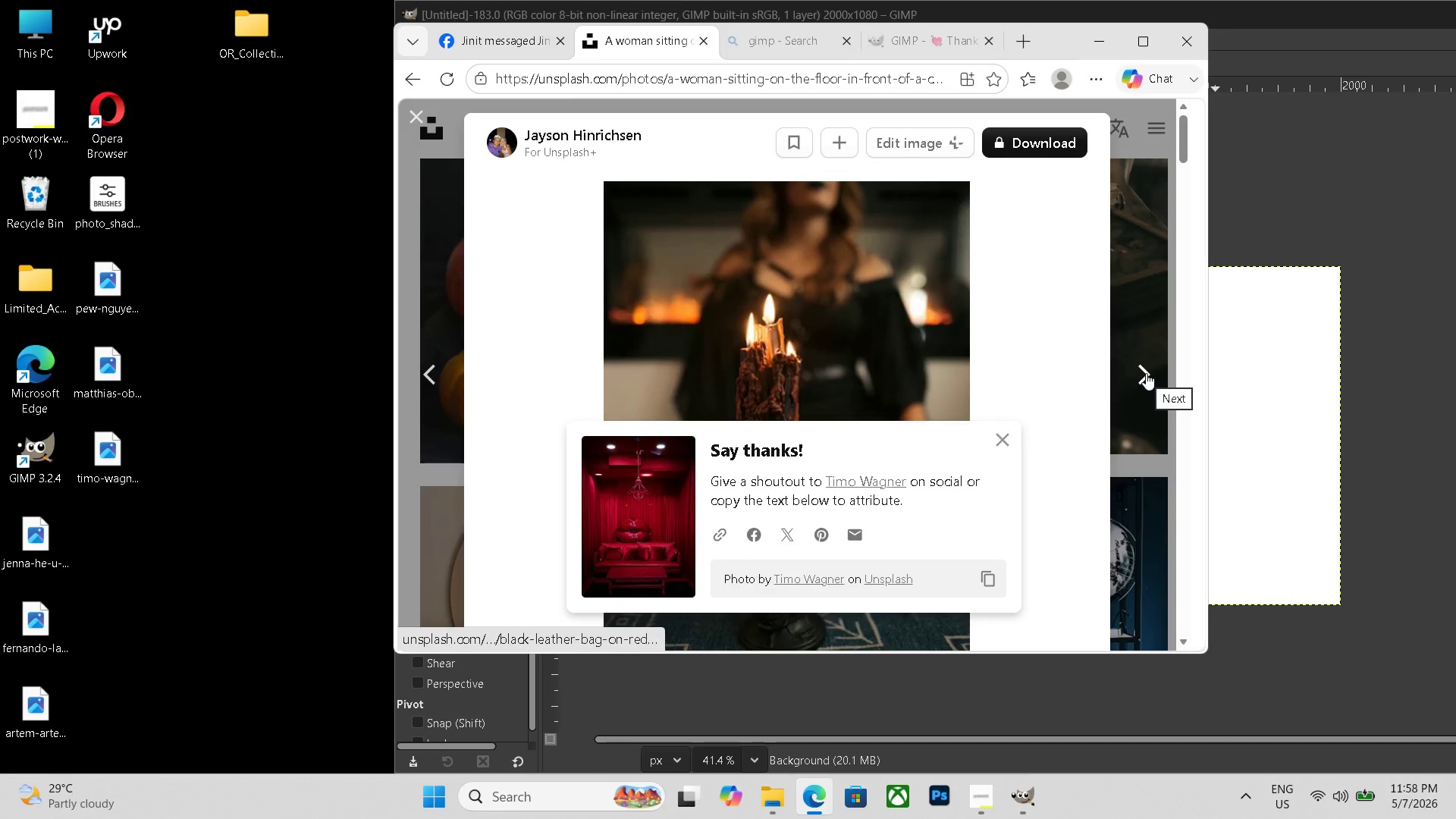 
left_click([1146, 373])
 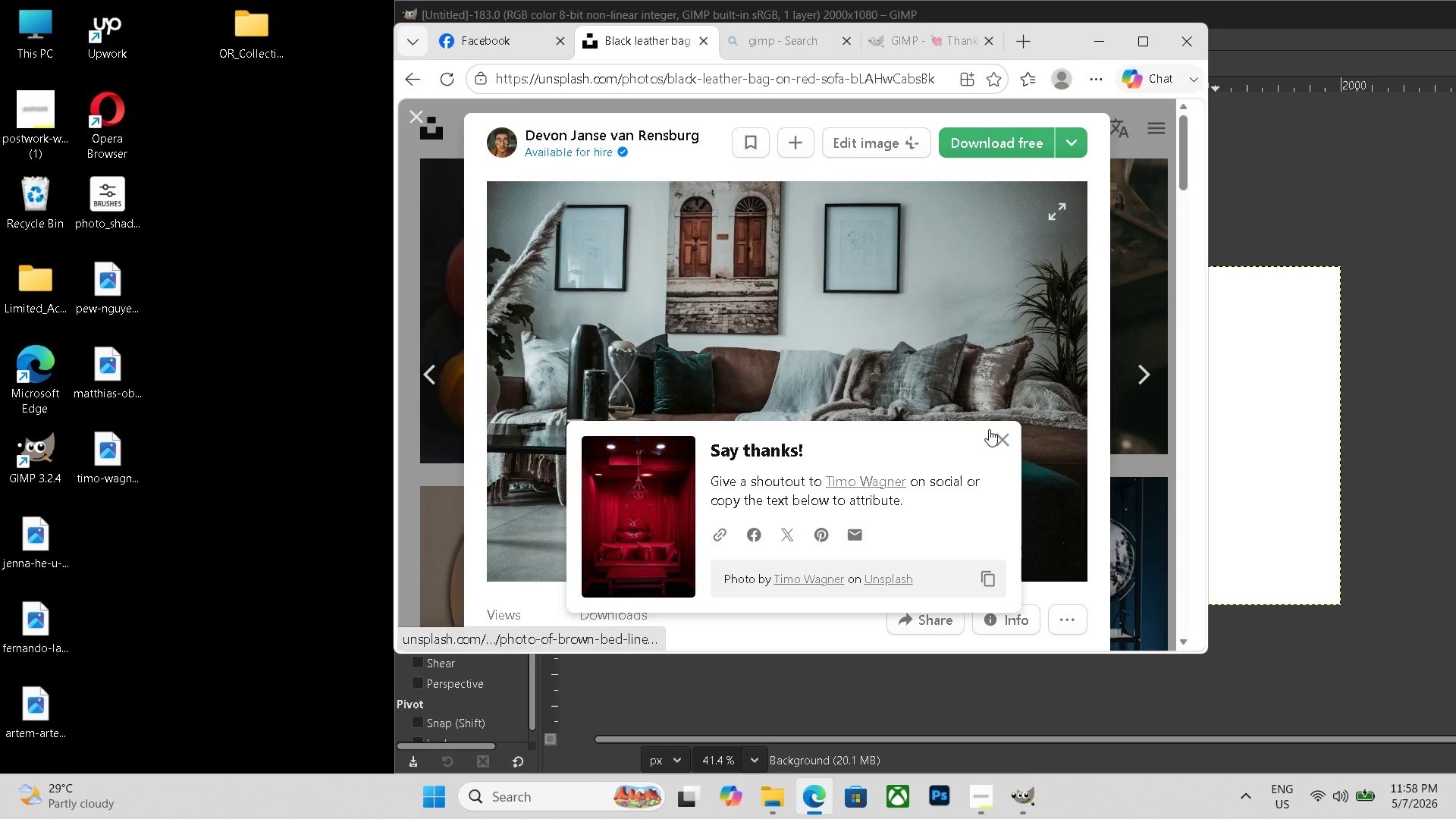 
left_click([1003, 444])
 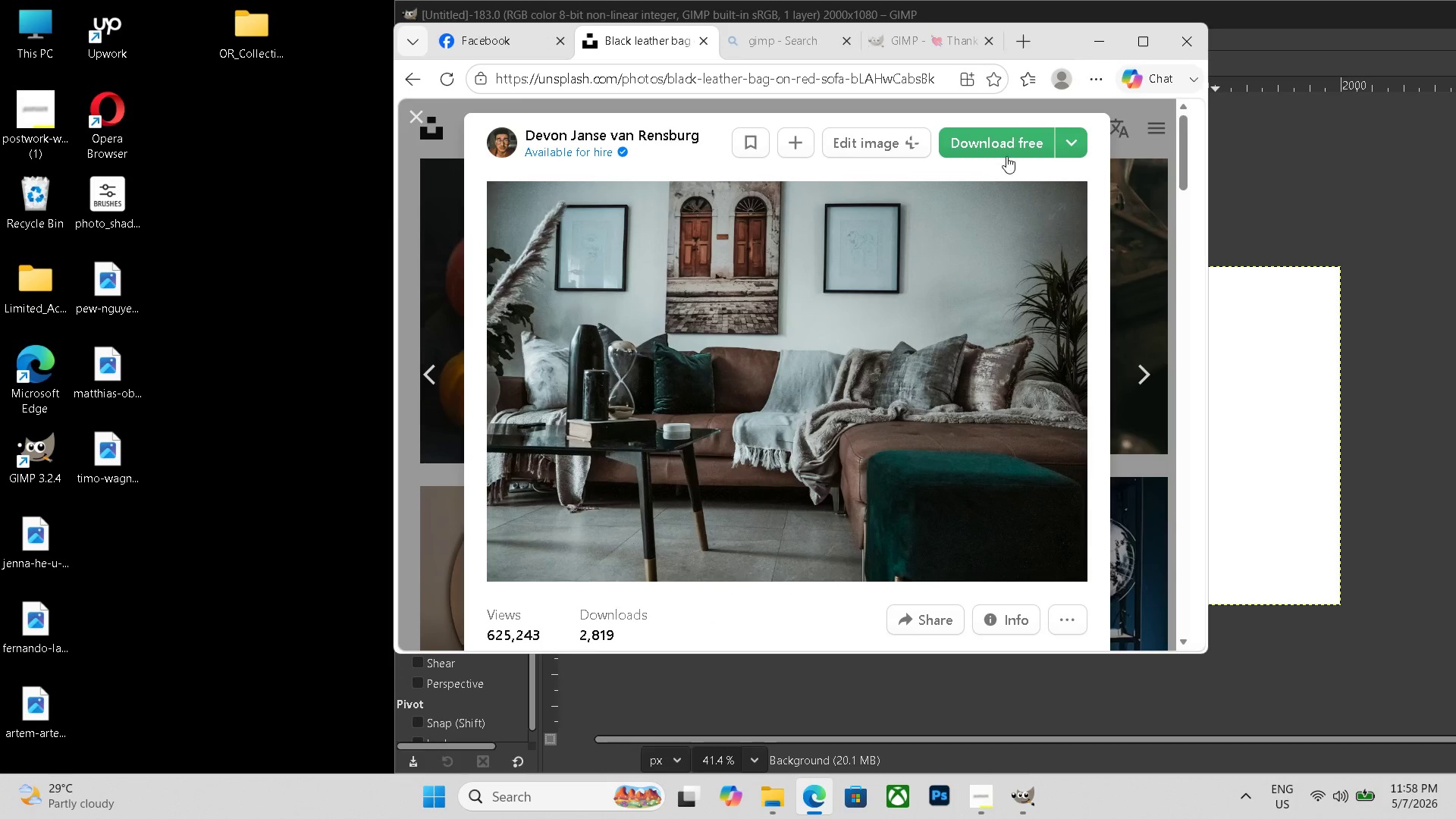 
left_click([1006, 150])
 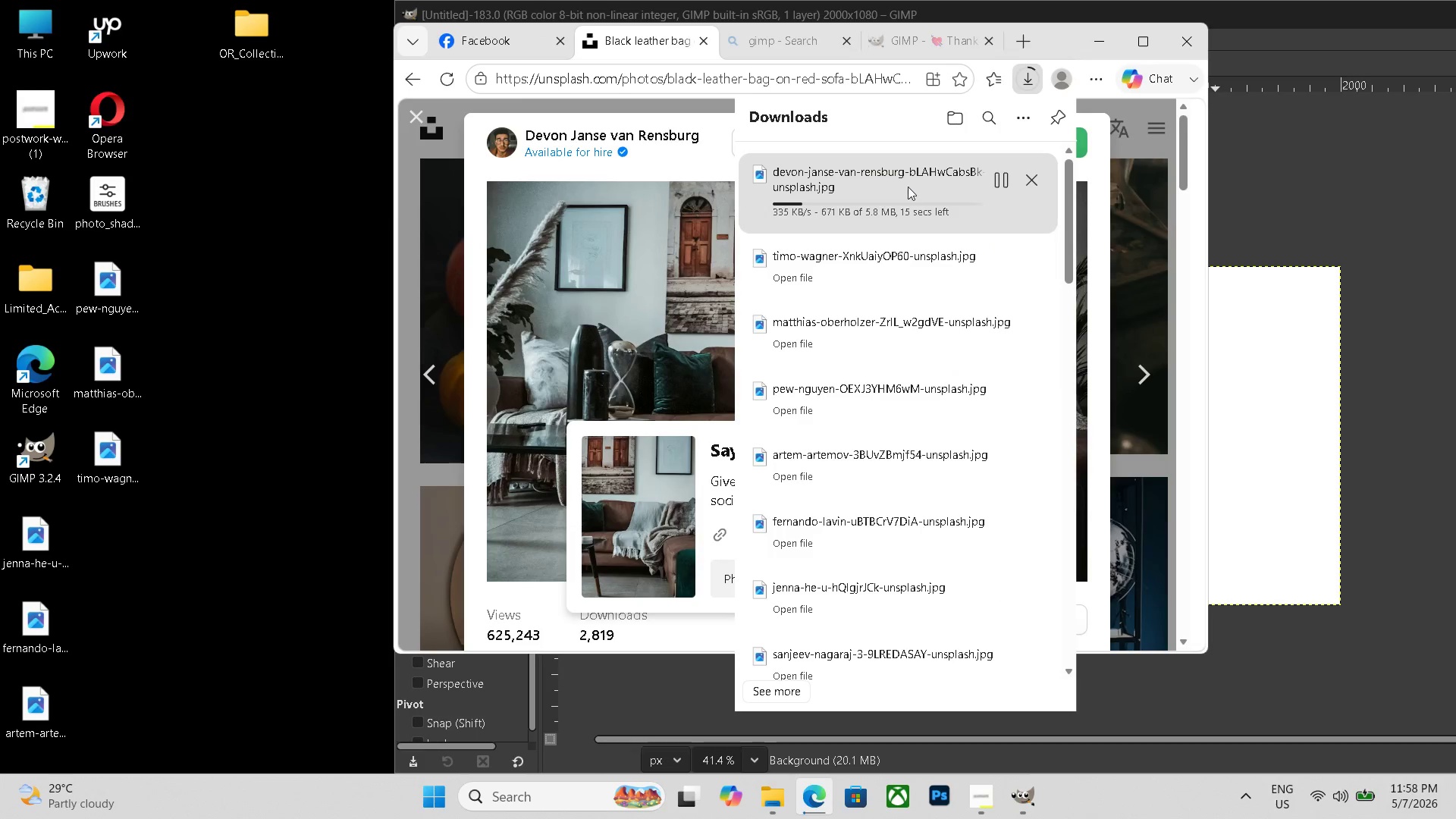 
wait(8.72)
 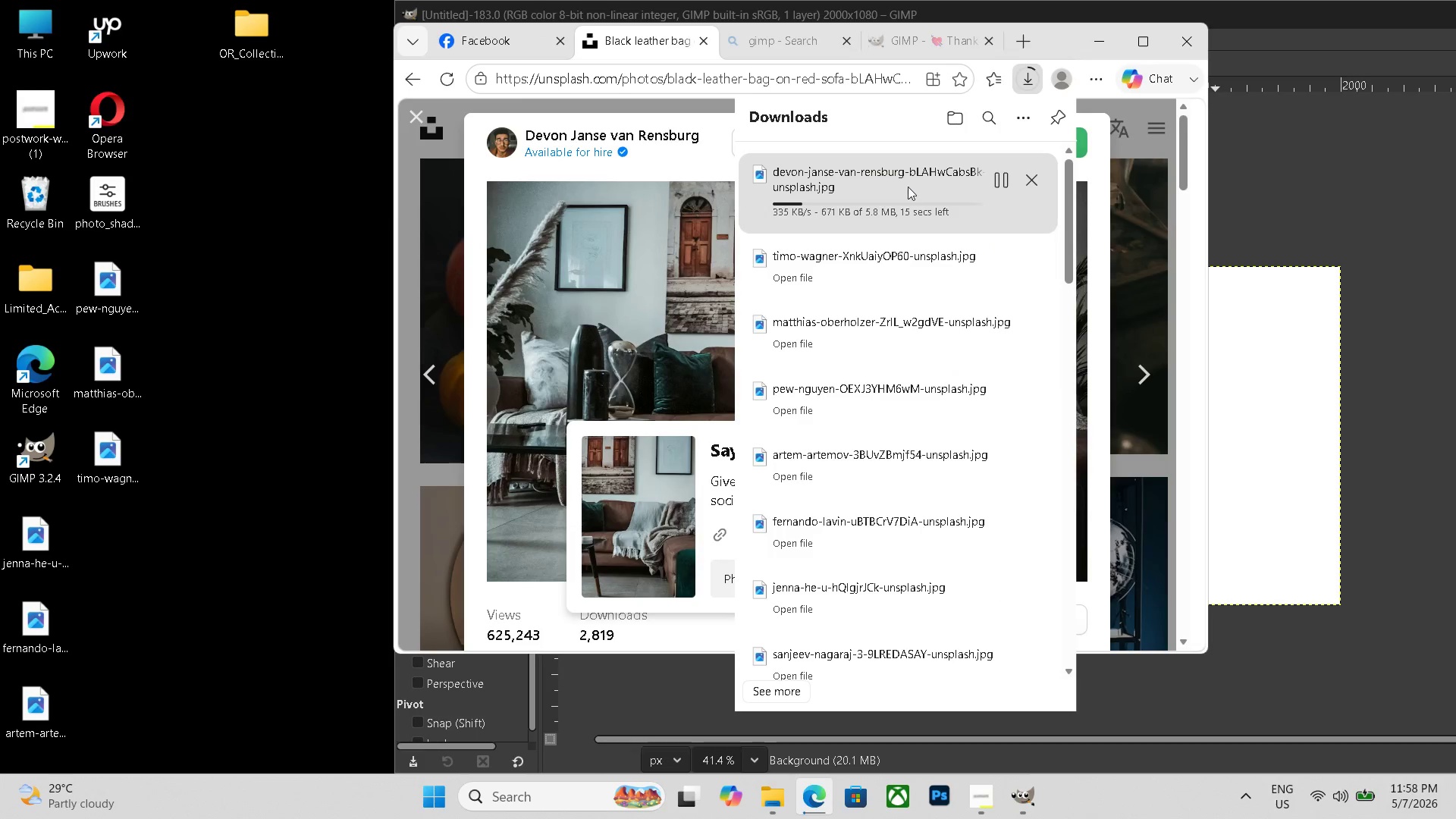 
left_click_drag(start_coordinate=[893, 193], to_coordinate=[126, 547])
 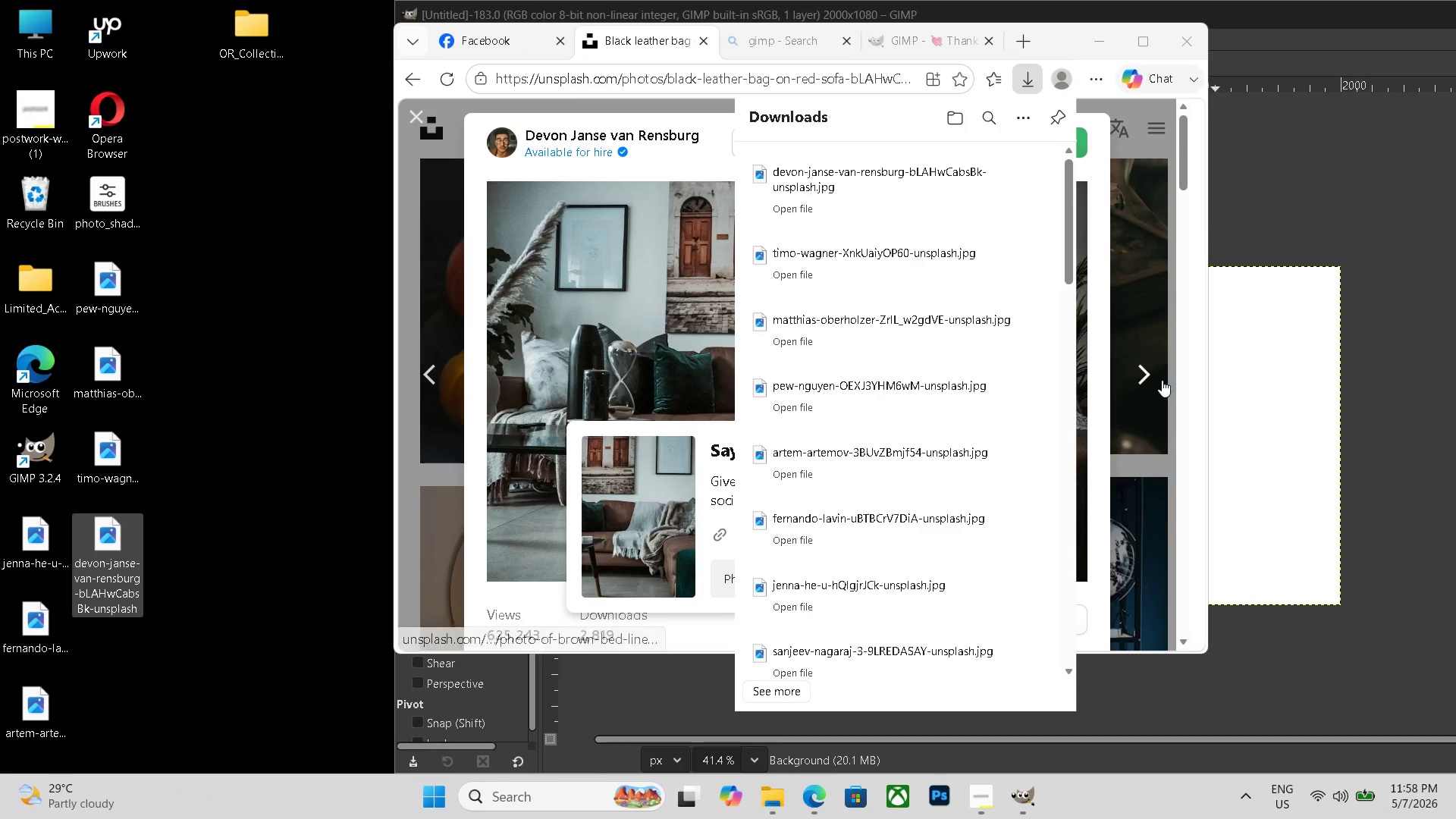 
left_click([1150, 377])
 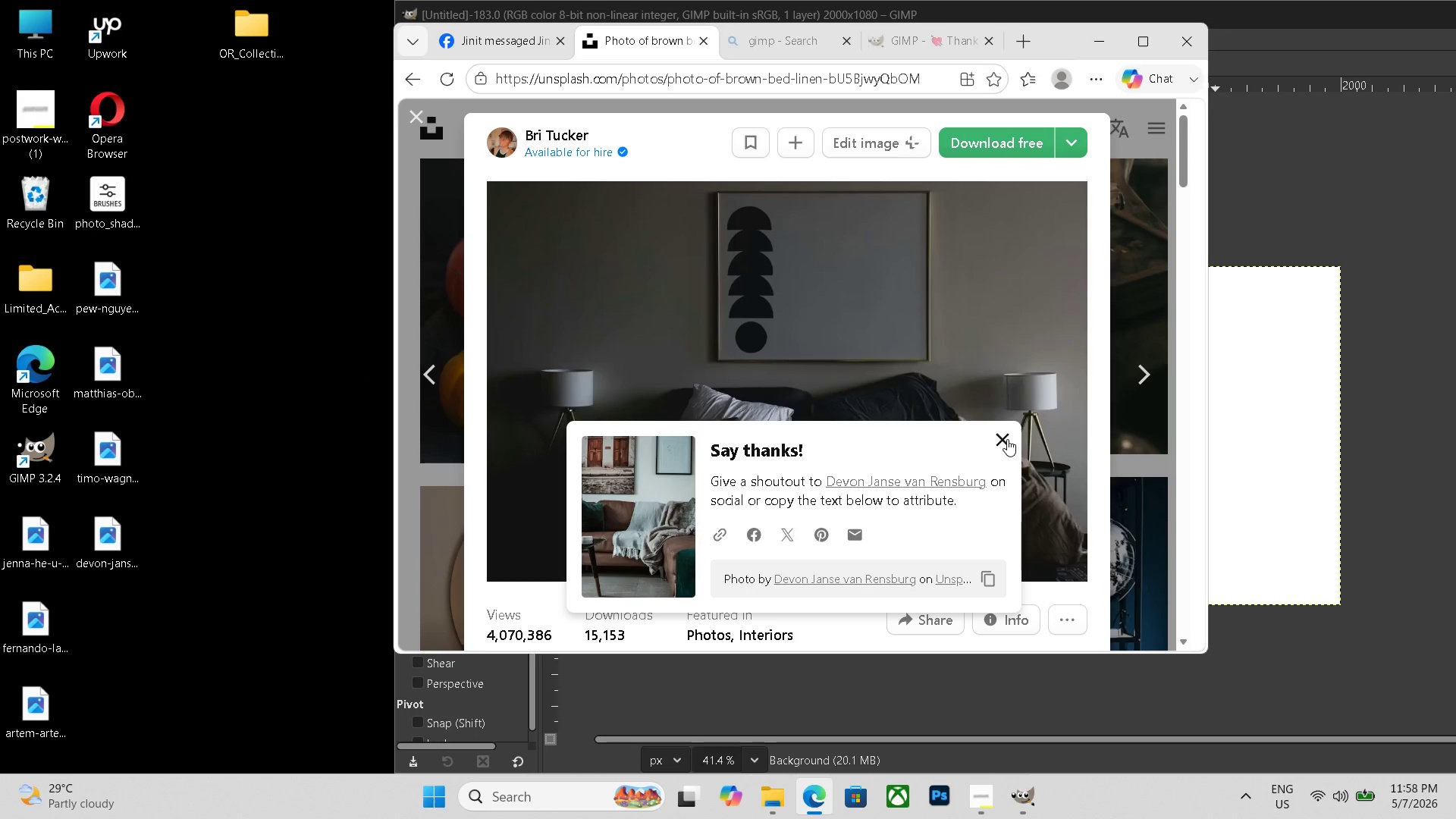 
left_click([1003, 439])
 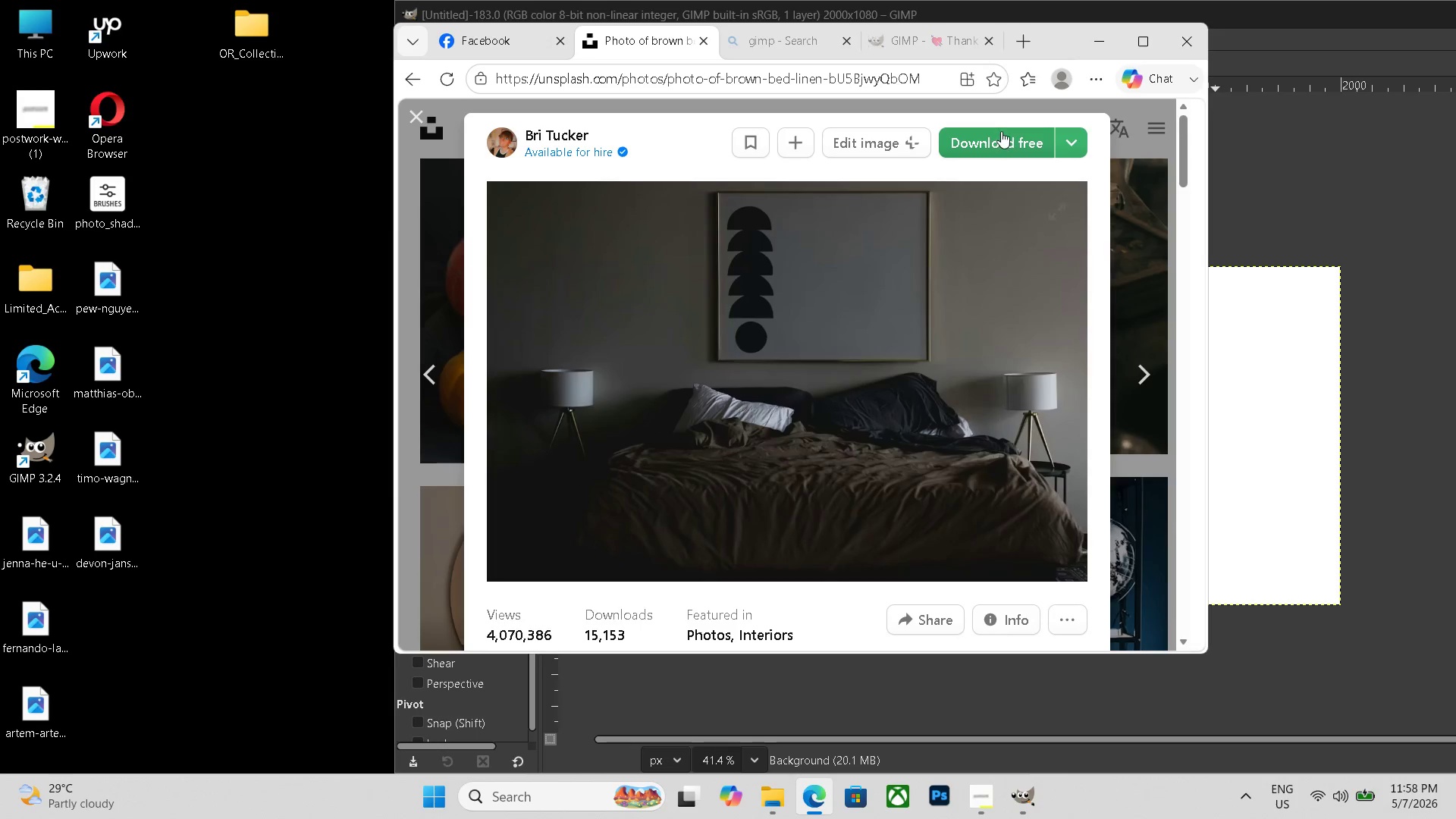 
left_click([1001, 129])
 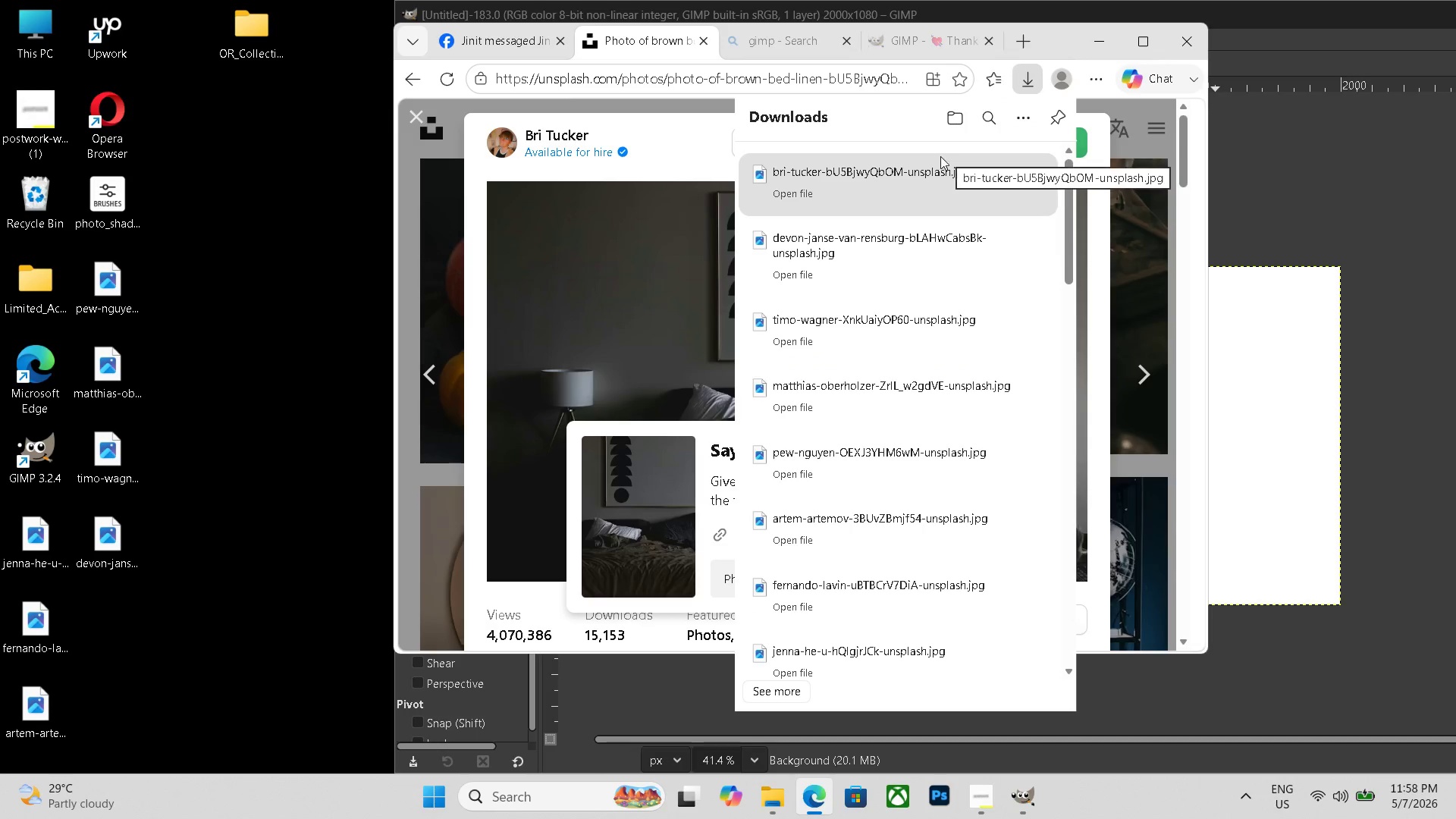 
left_click_drag(start_coordinate=[920, 188], to_coordinate=[108, 601])
 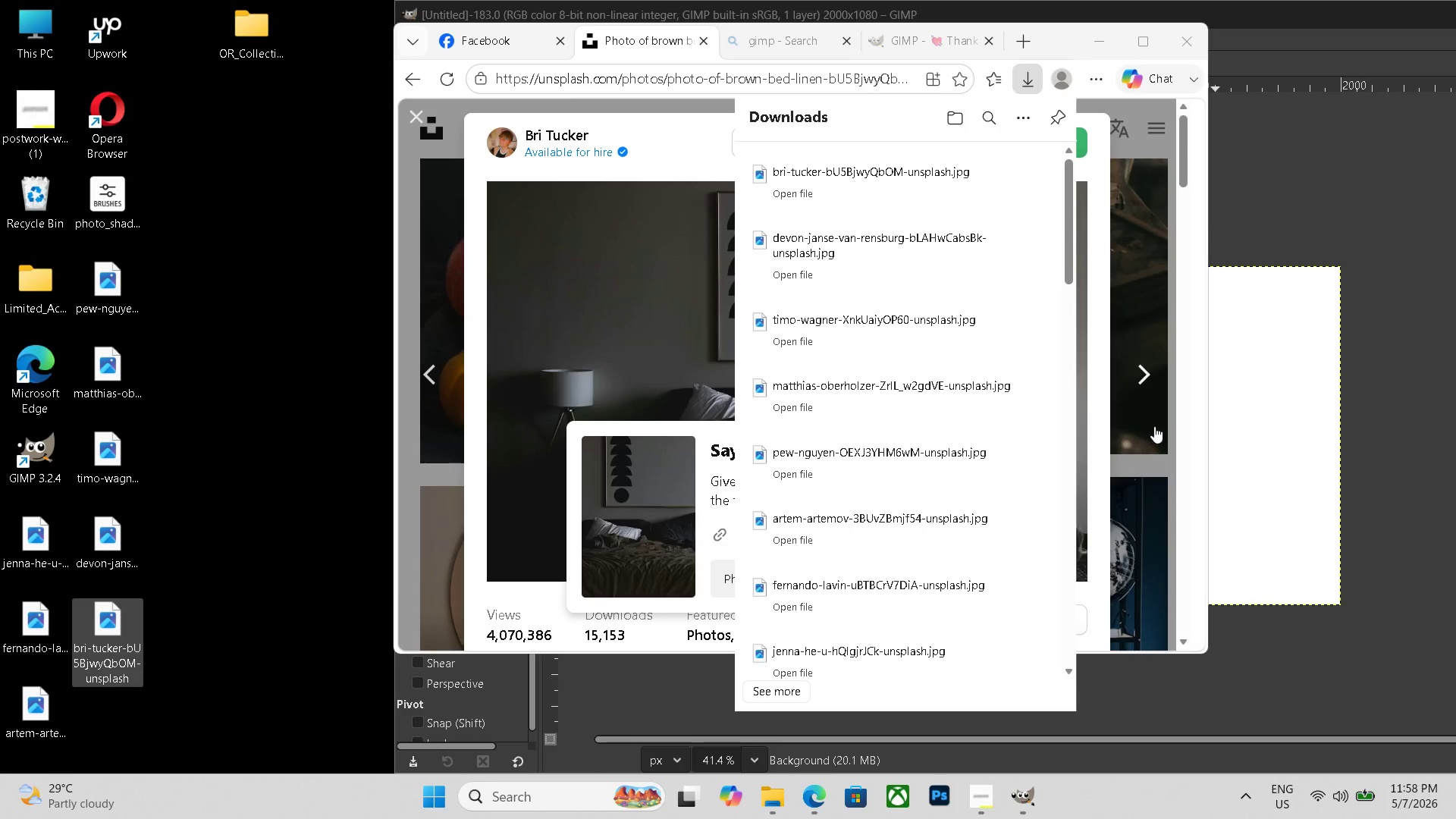 
left_click([1147, 389])
 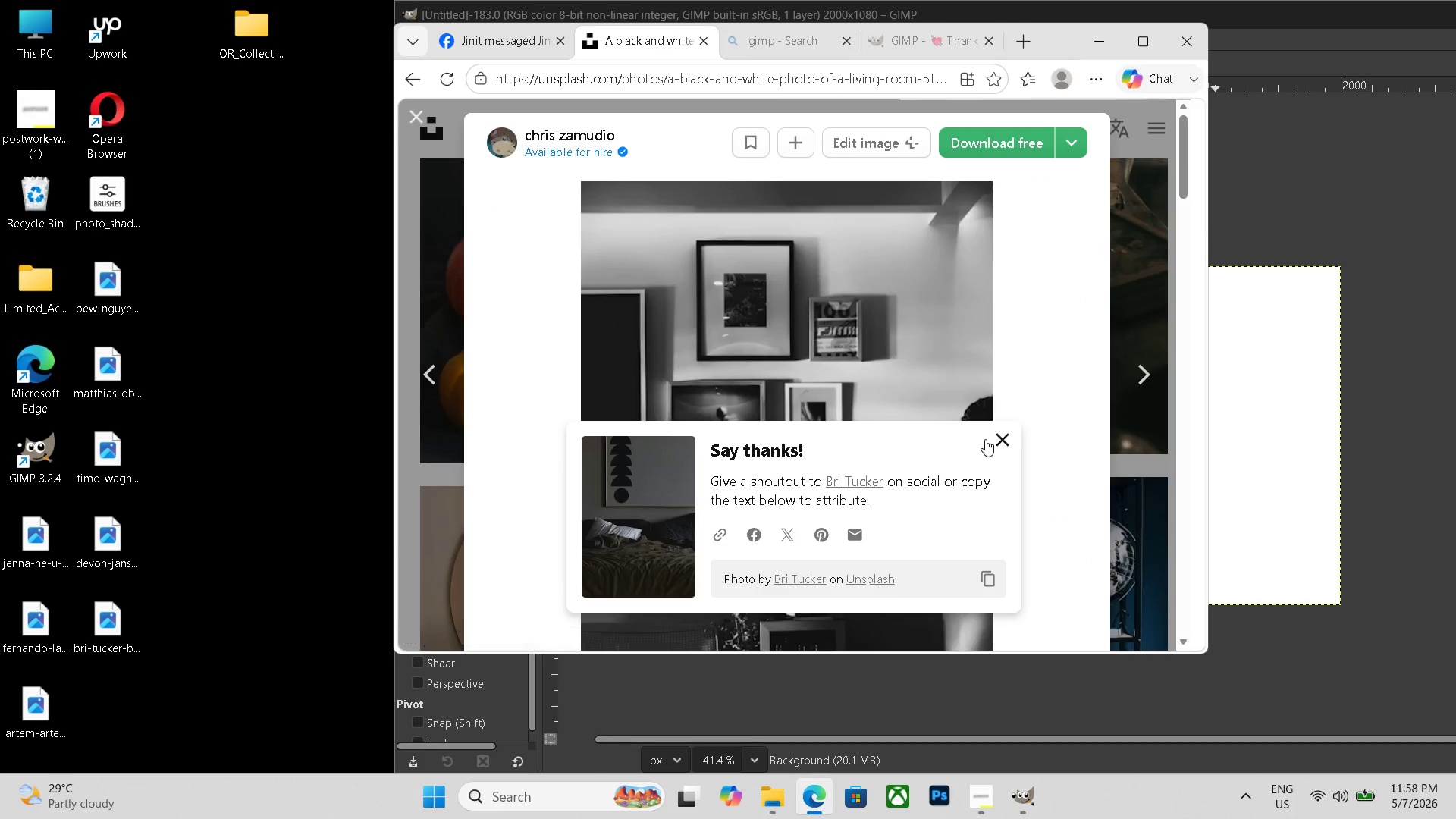 
left_click([1005, 439])
 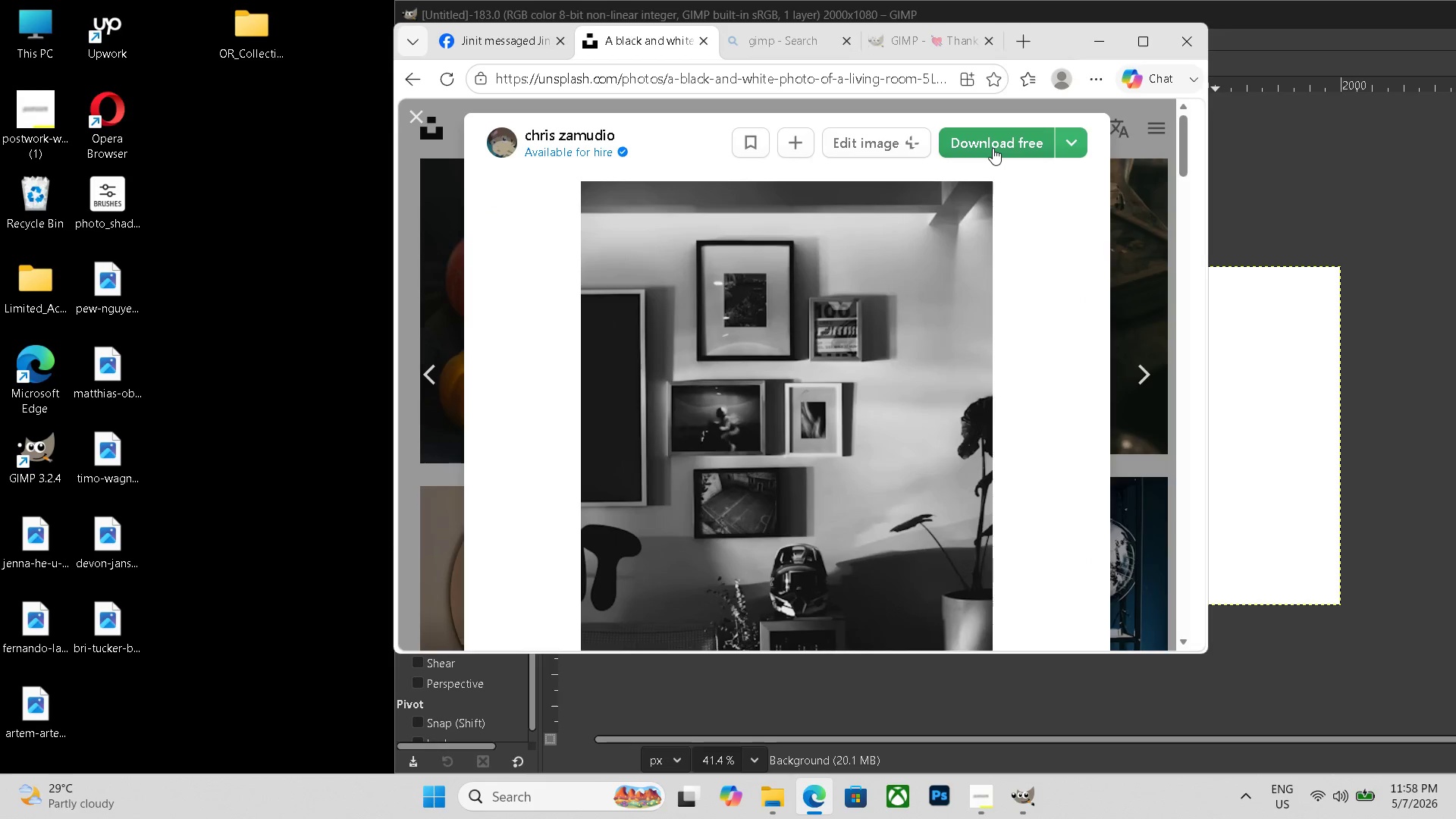 
left_click([993, 148])
 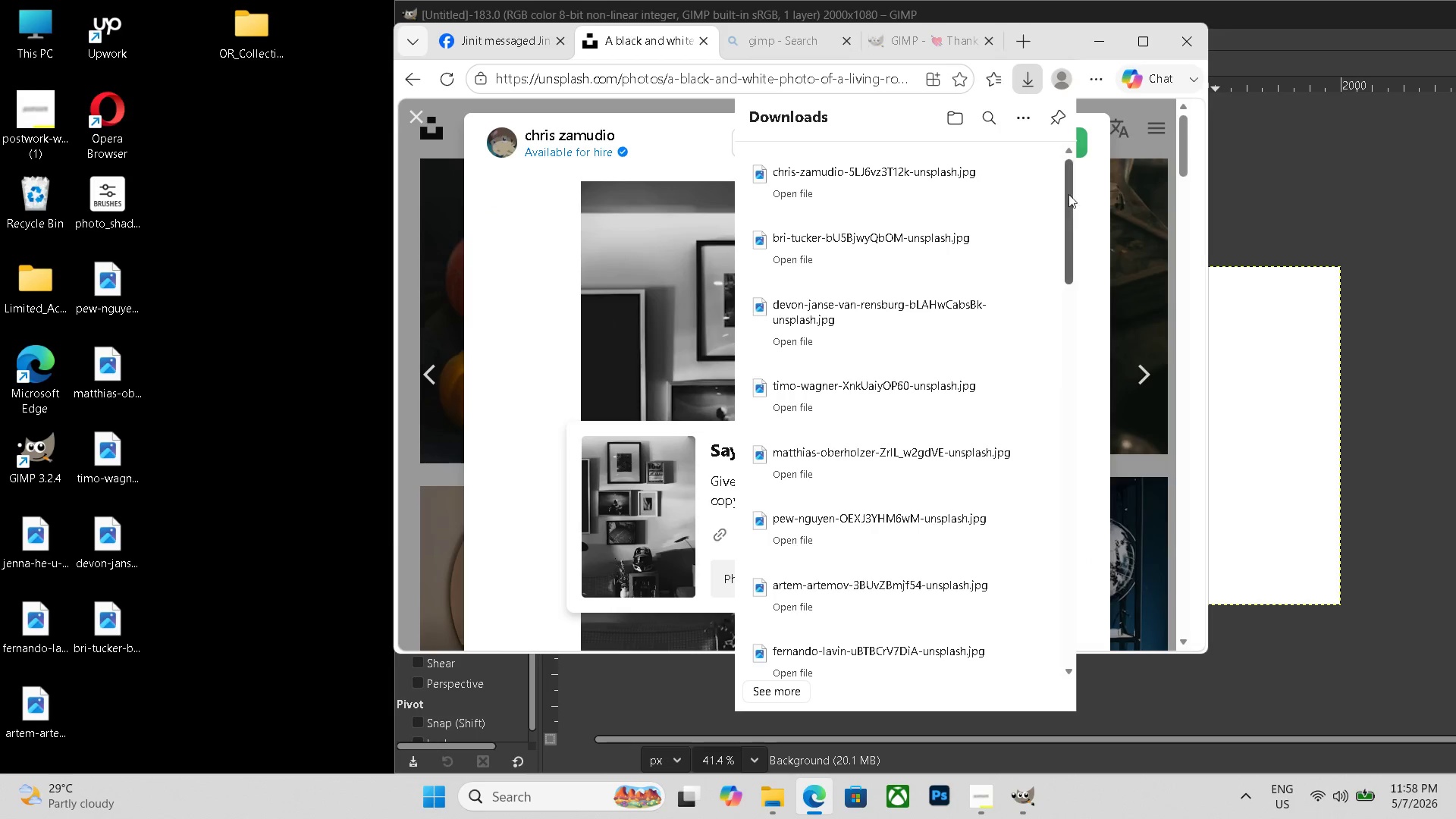 
left_click([1142, 378])
 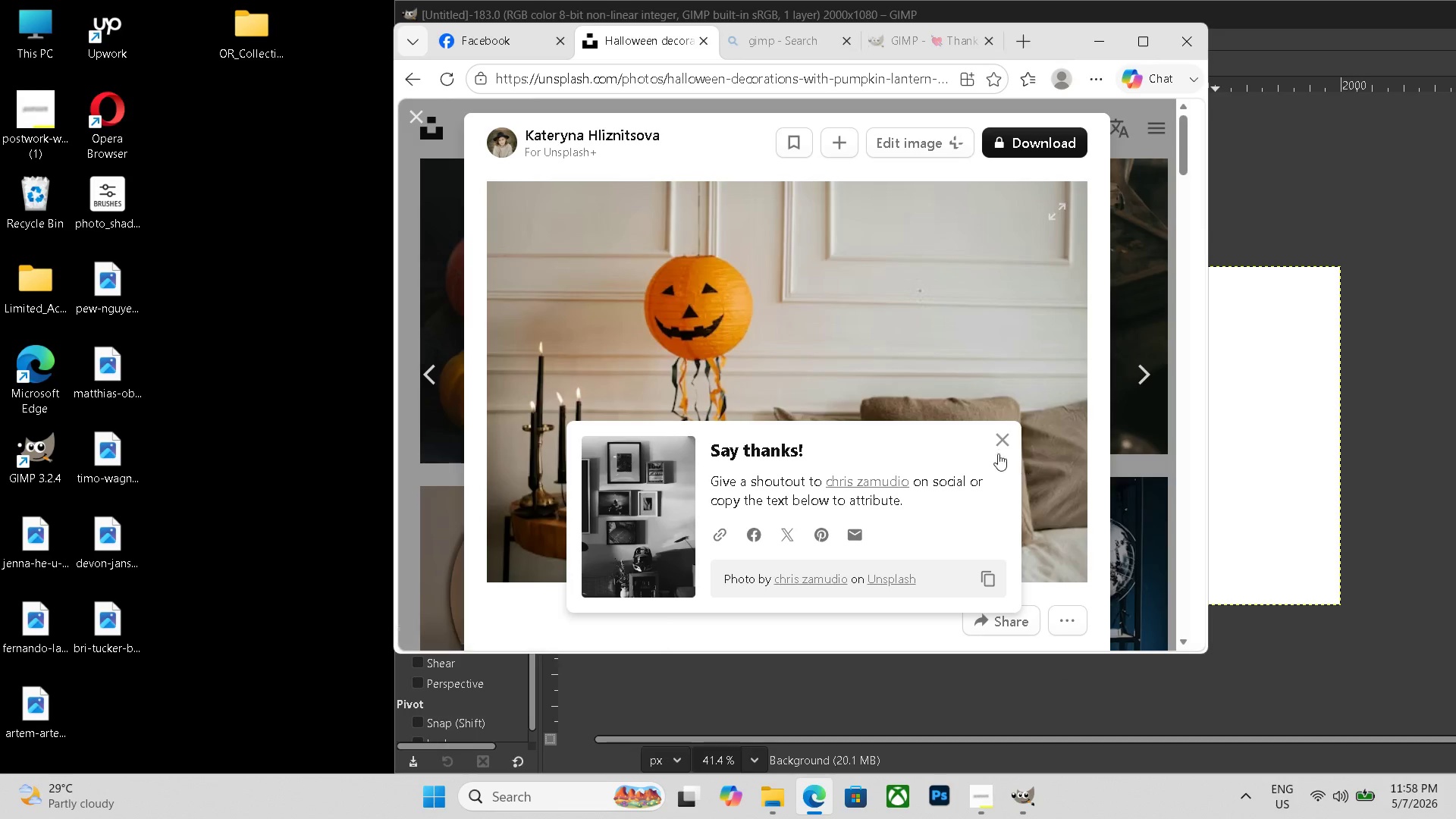 
left_click([999, 440])
 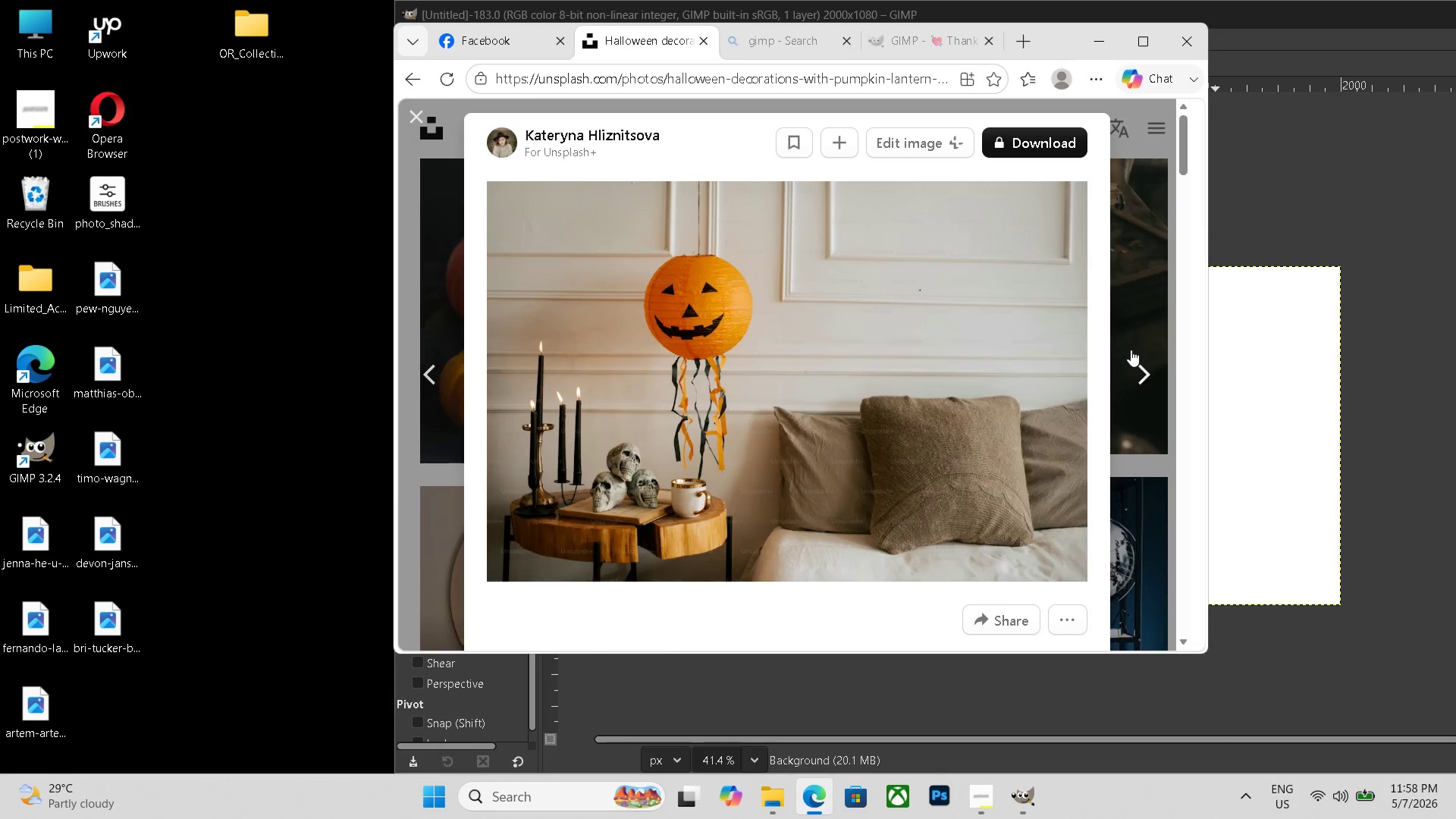 
left_click([1131, 350])
 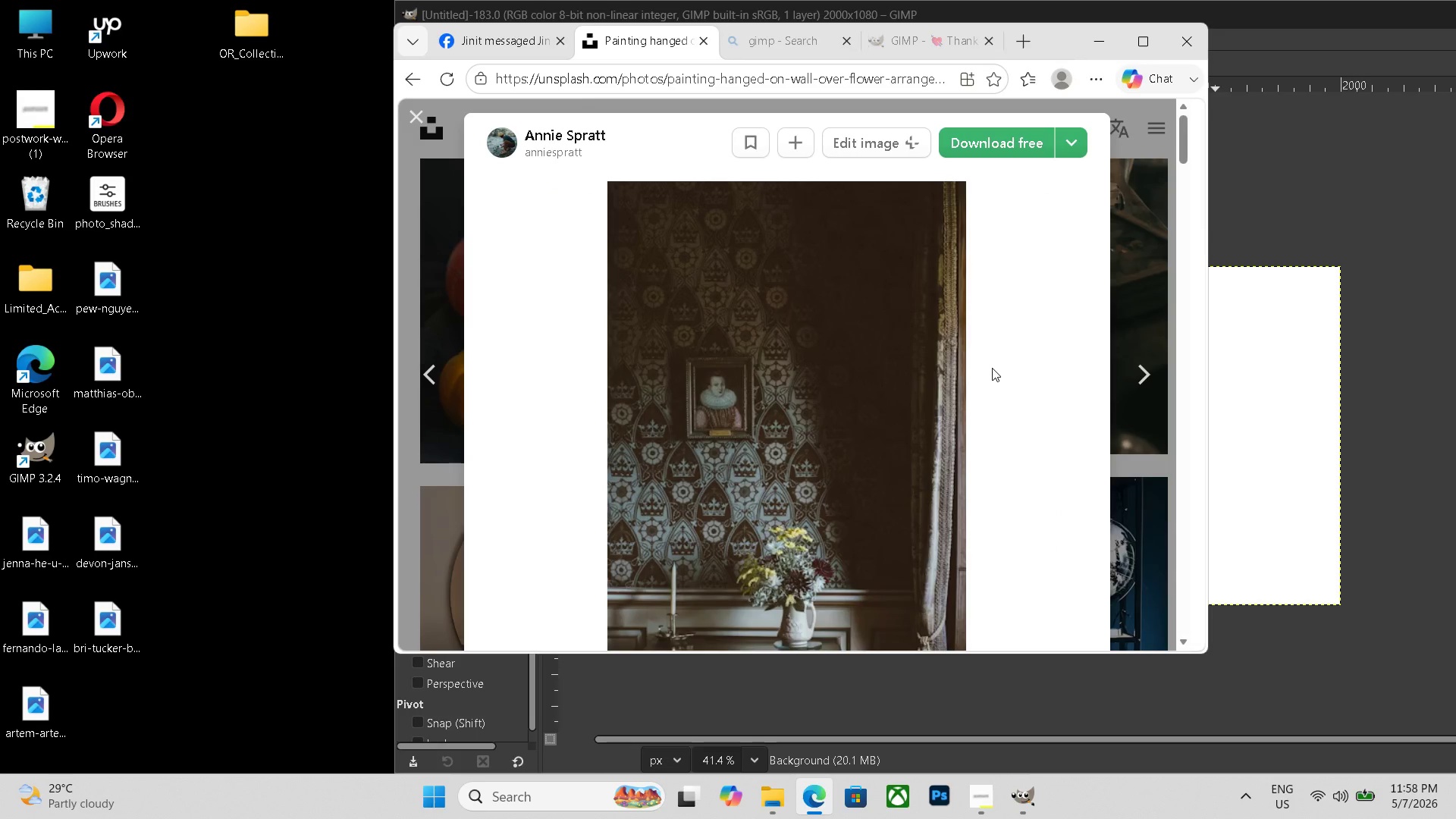 
scroll: coordinate [987, 368], scroll_direction: down, amount: 1.0
 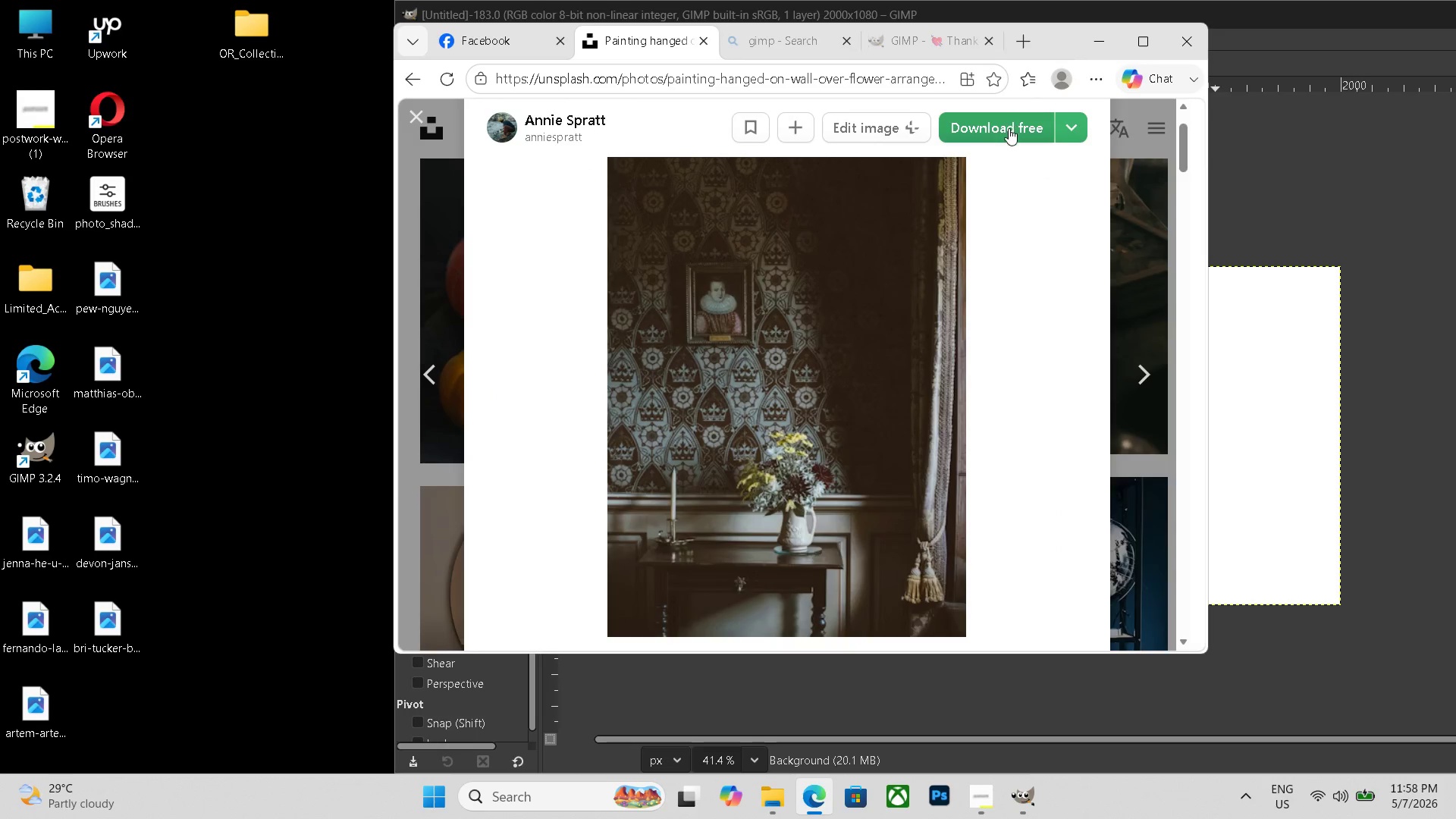 
left_click([1009, 133])
 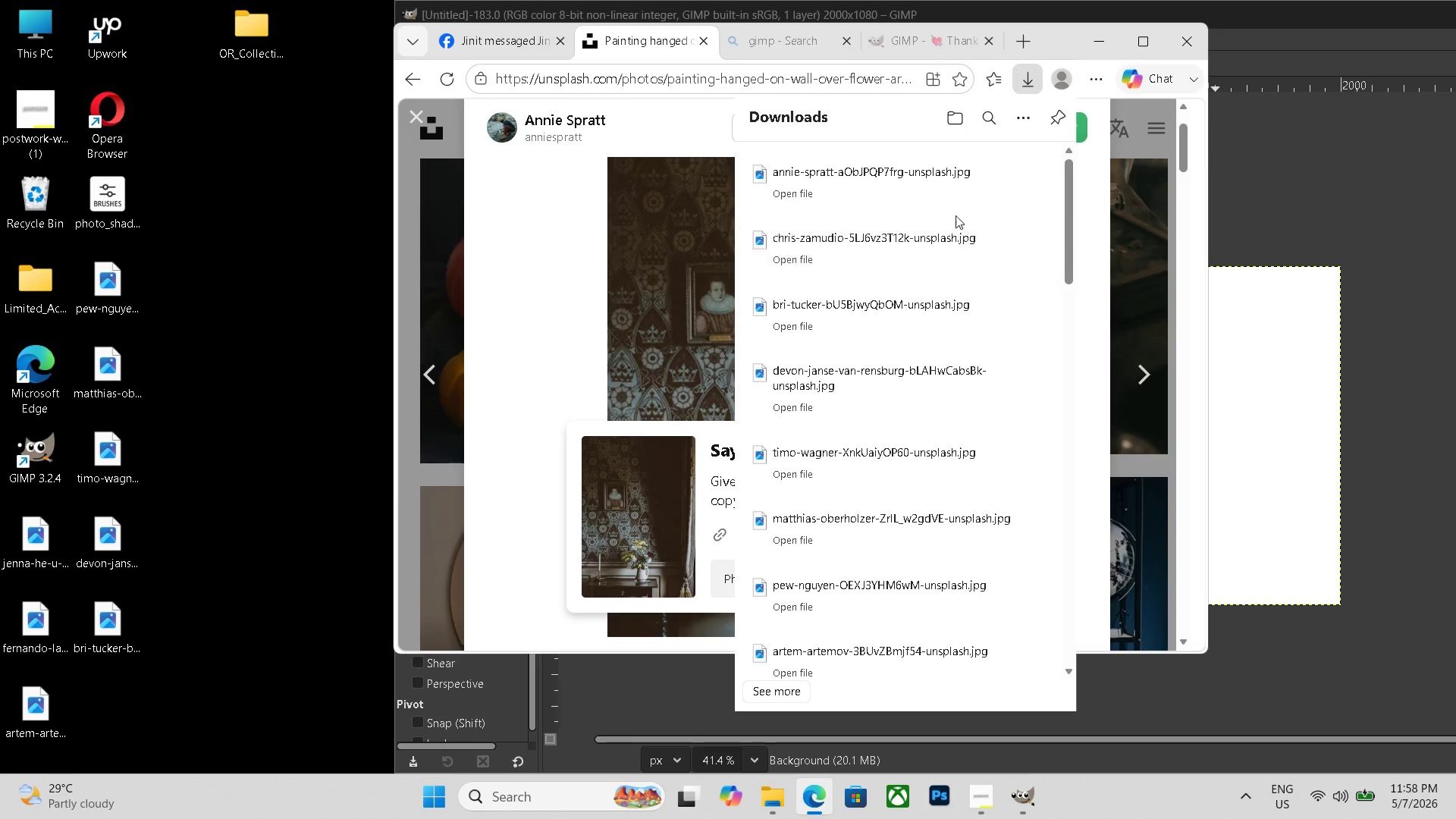 
left_click_drag(start_coordinate=[937, 196], to_coordinate=[103, 683])
 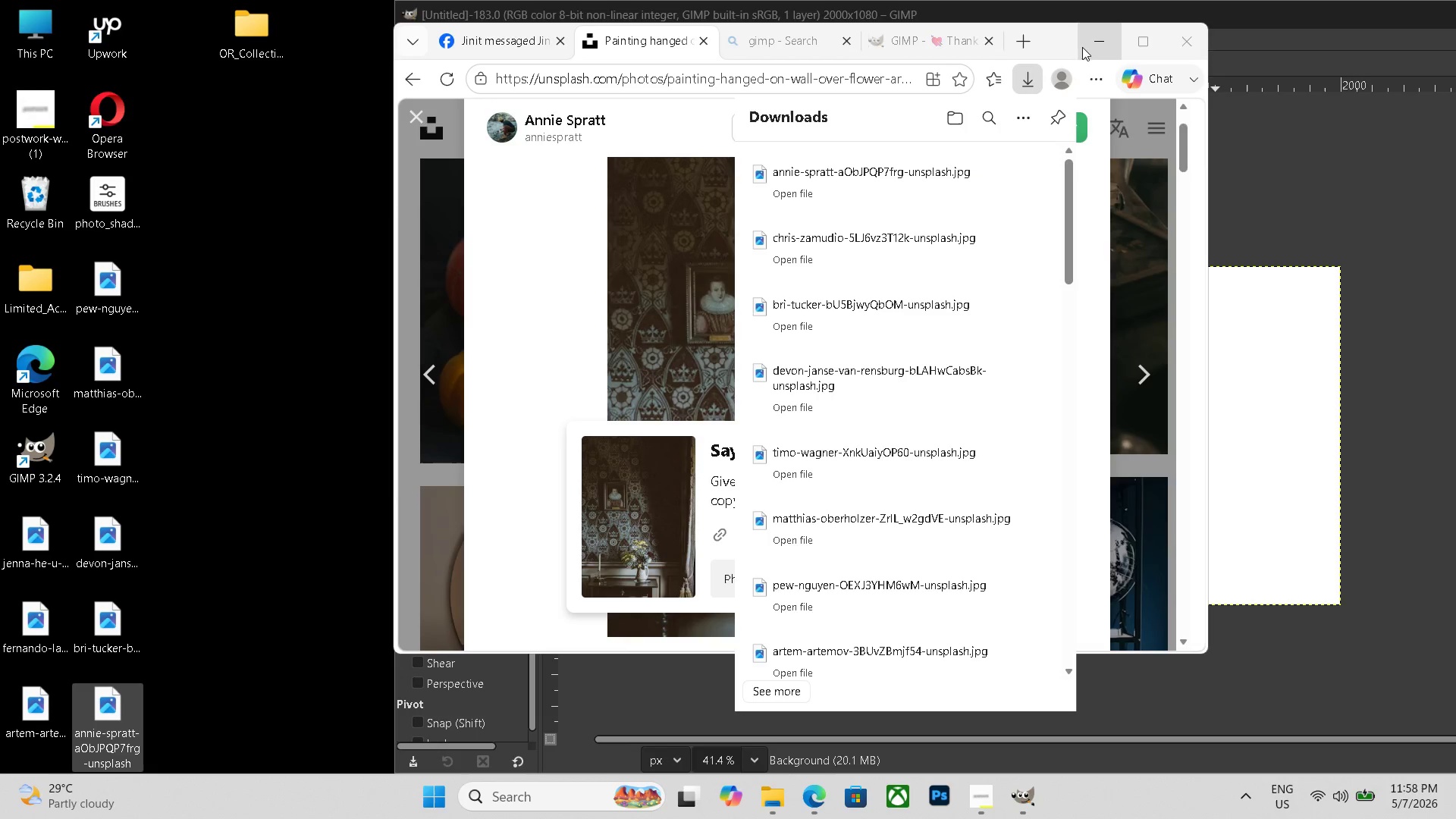 
left_click([1071, 48])
 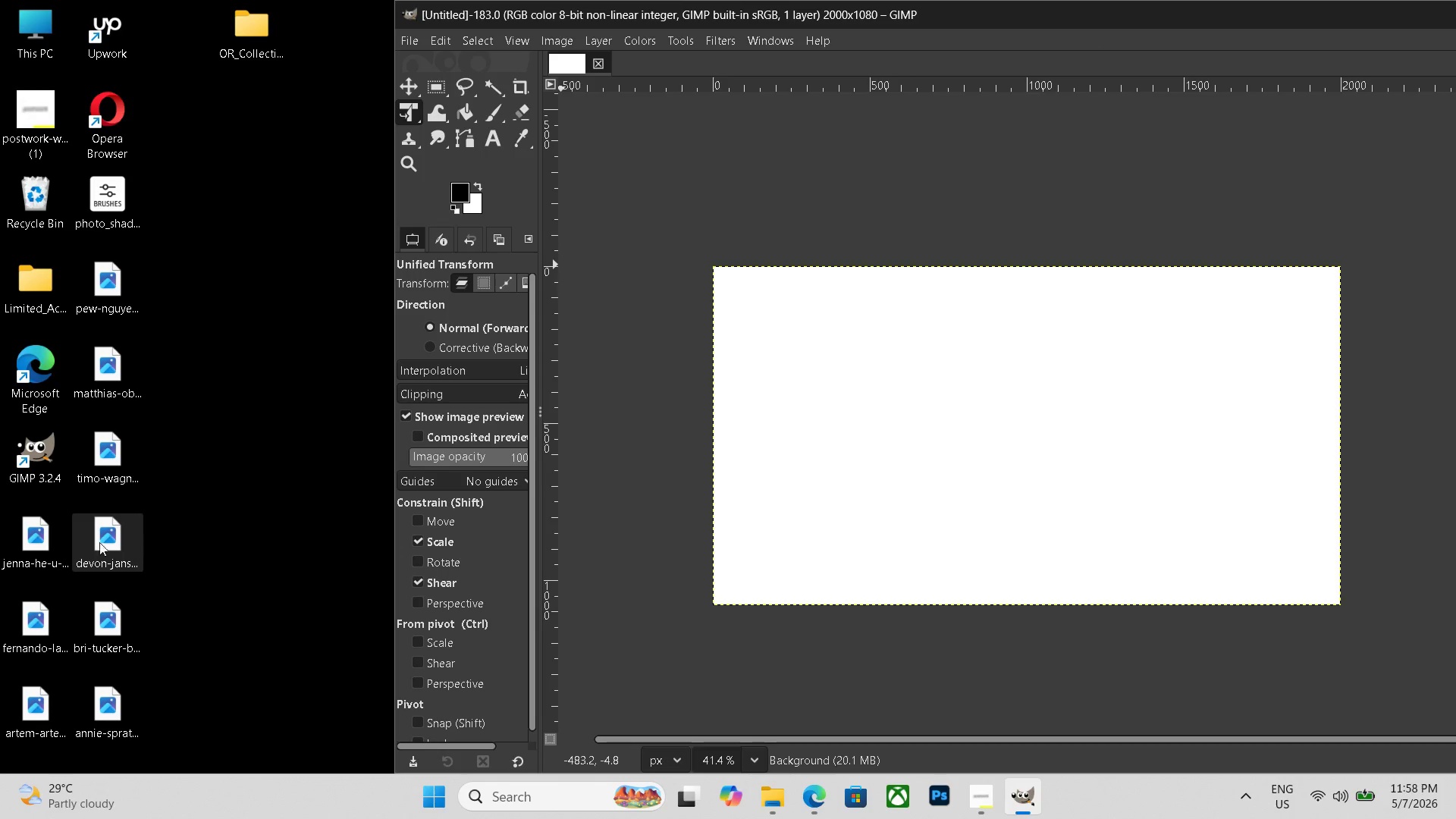 
double_click([52, 535])
 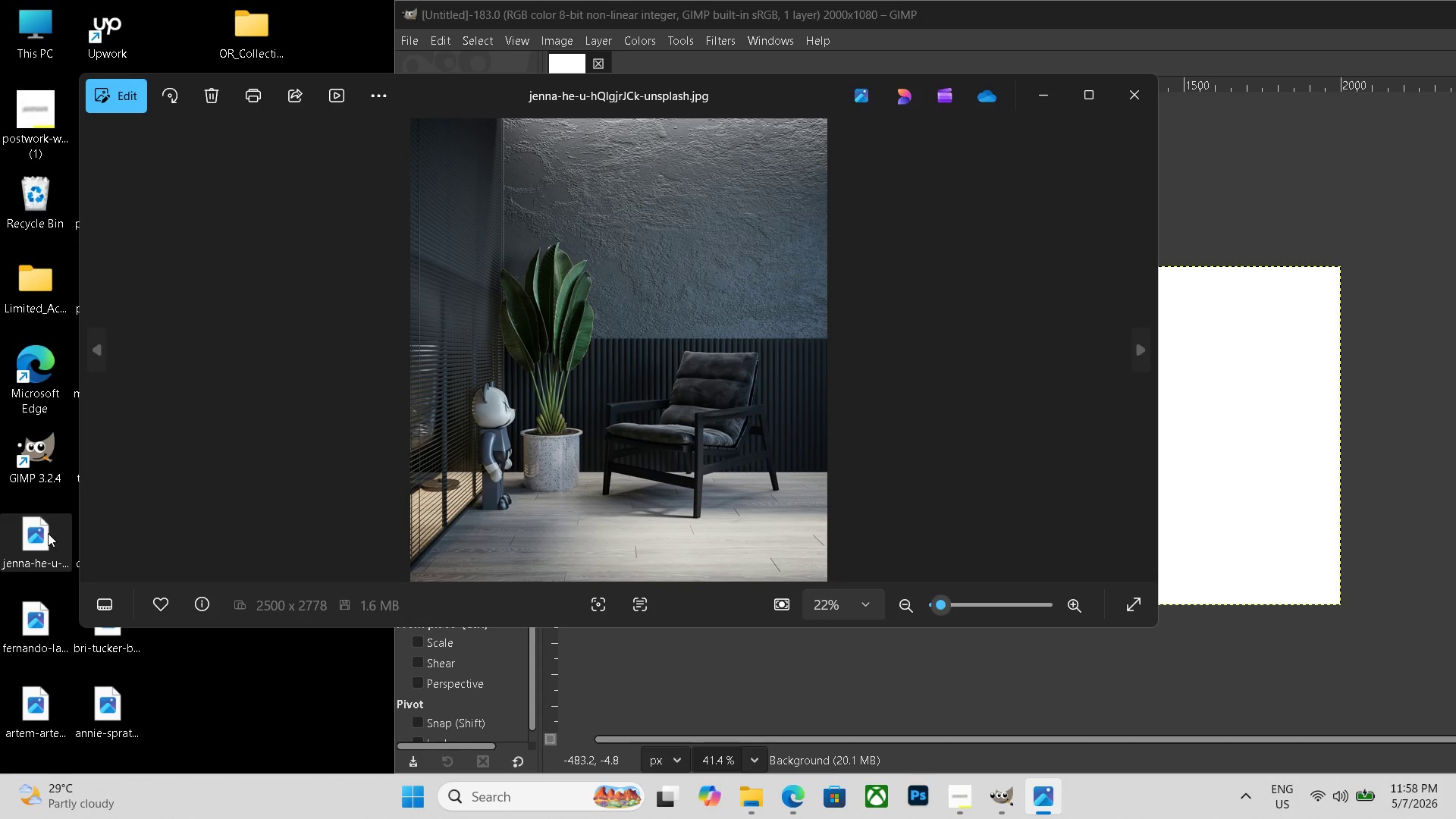 
key(ArrowRight)
 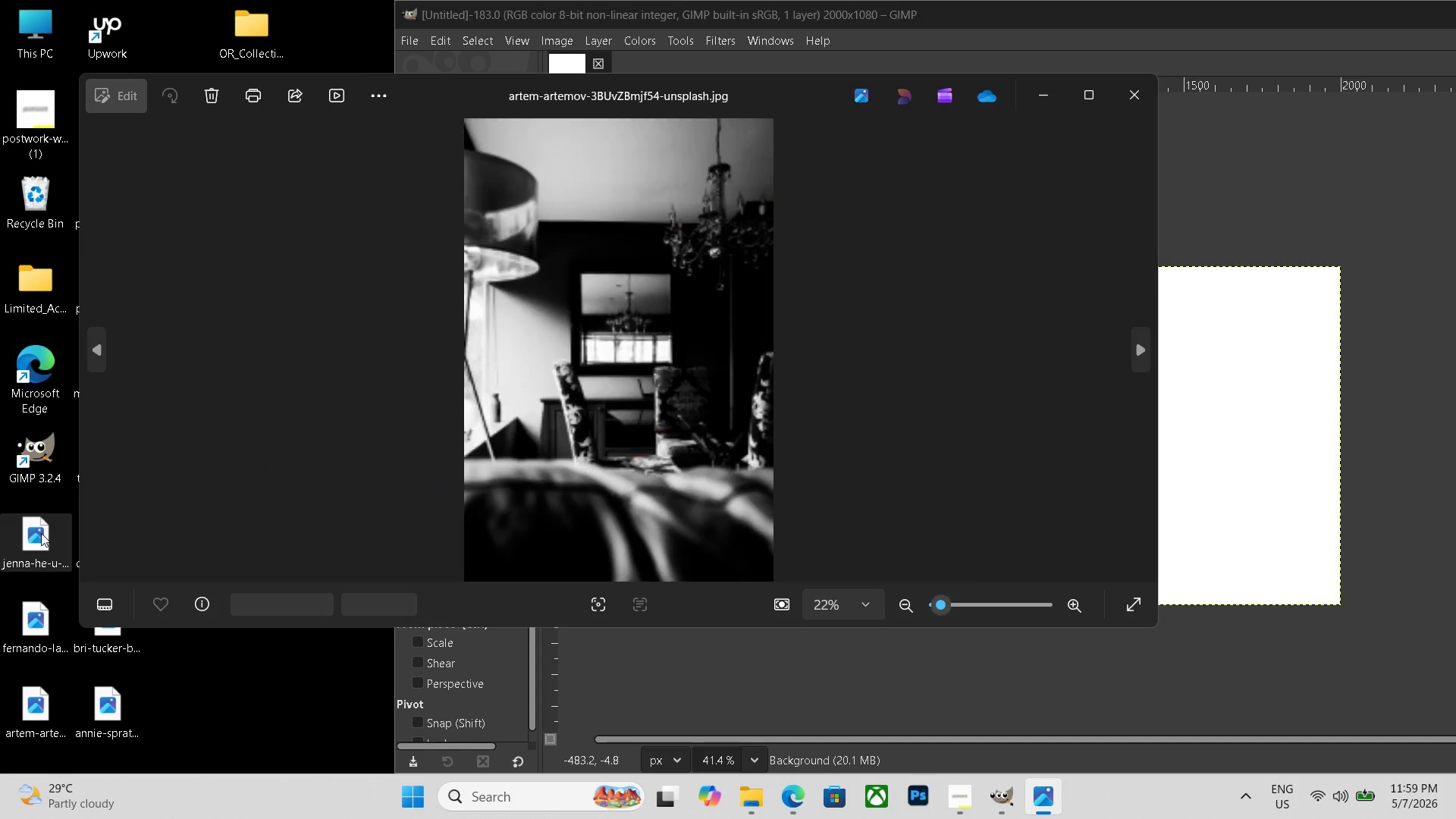 
key(ArrowRight)
 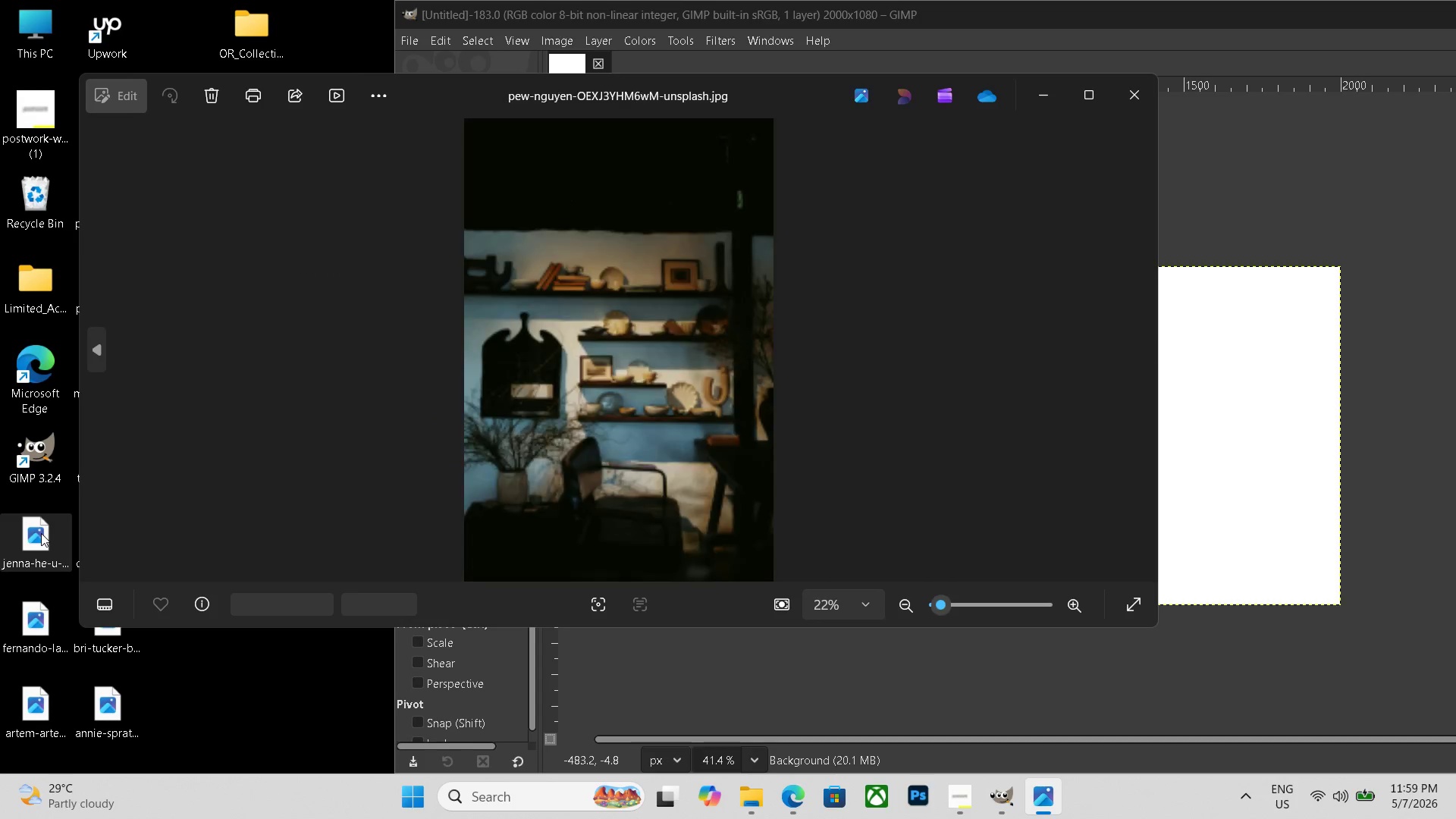 
key(ArrowRight)
 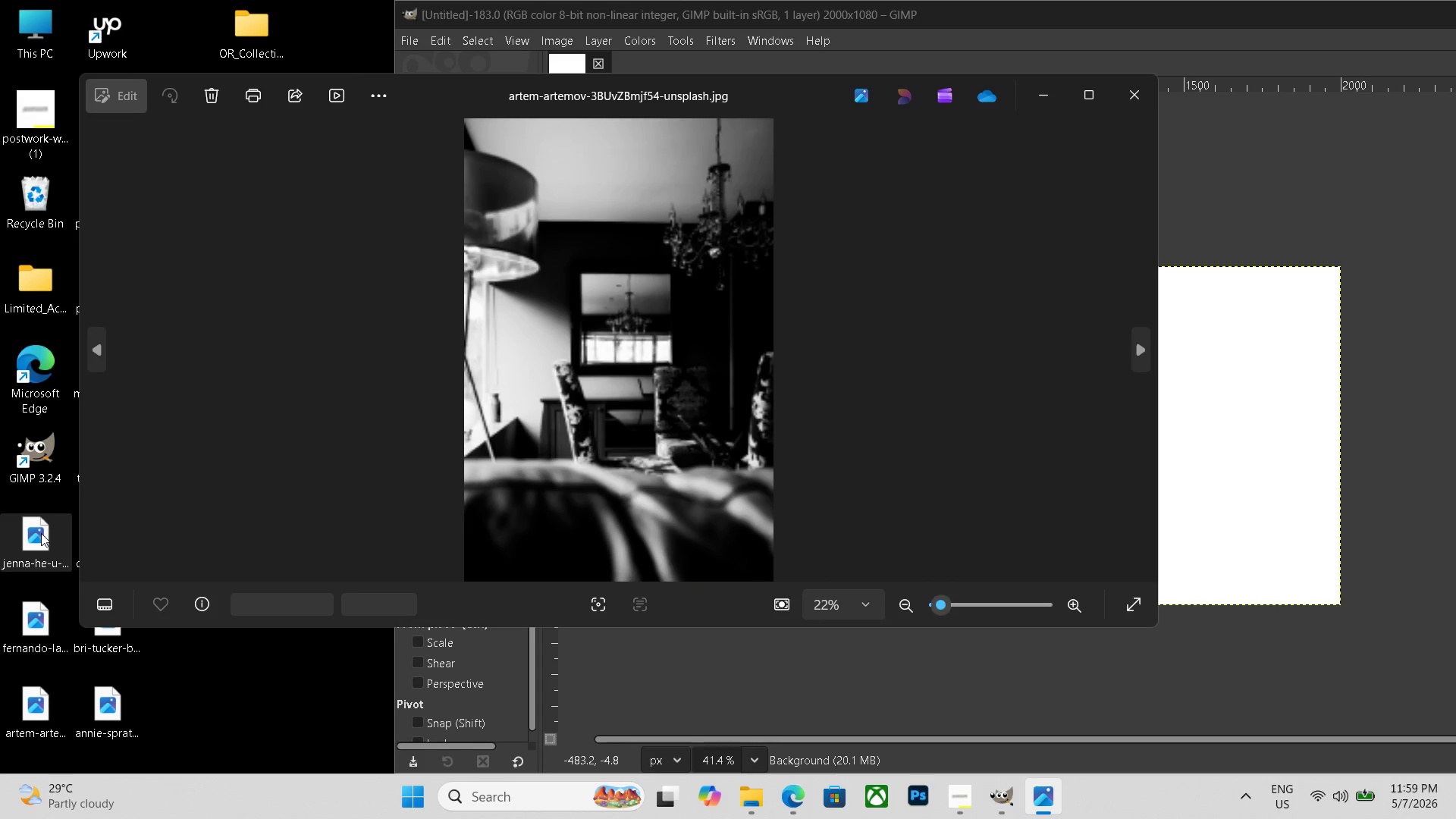 
key(ArrowLeft)
 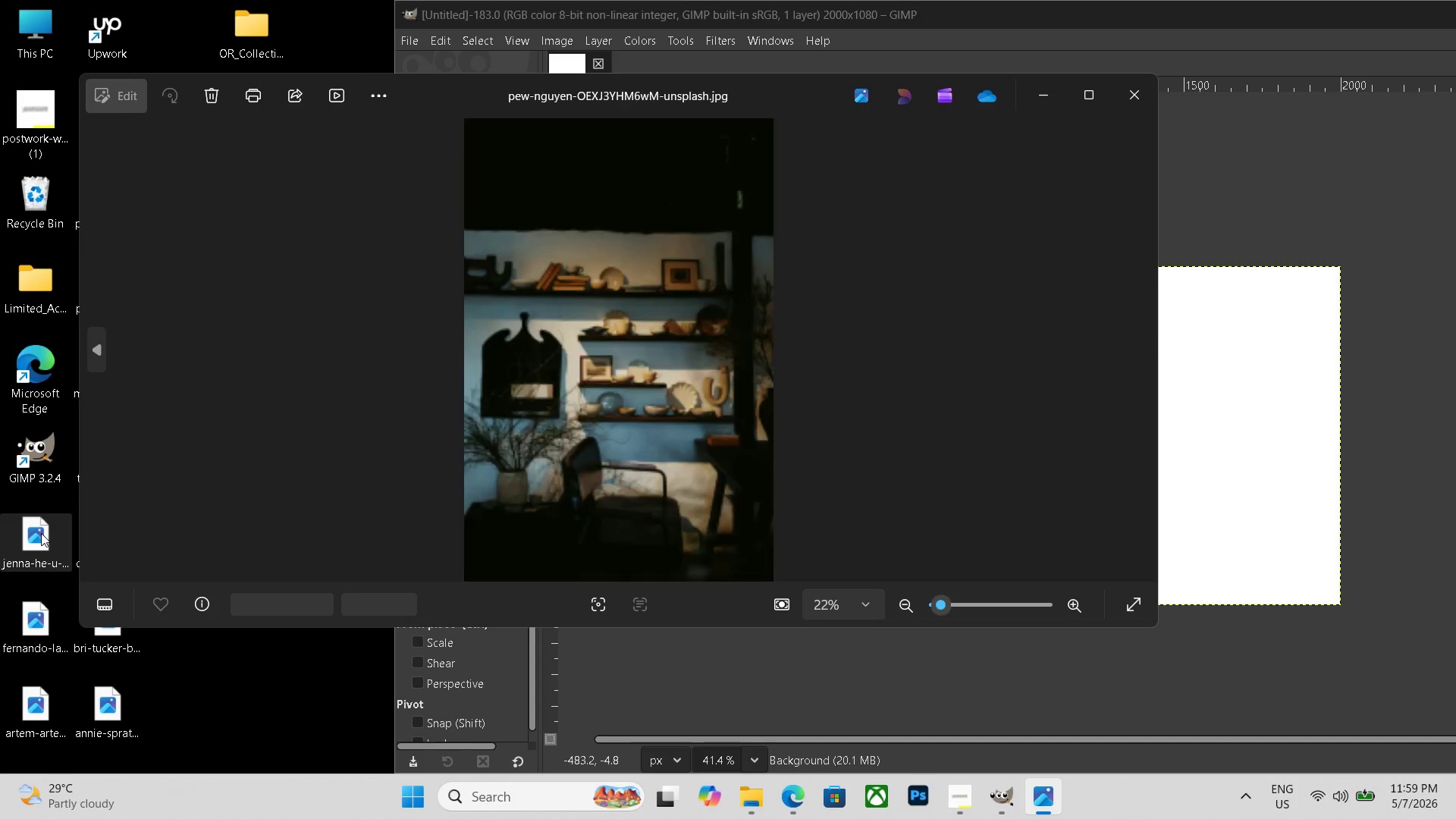 
key(ArrowRight)
 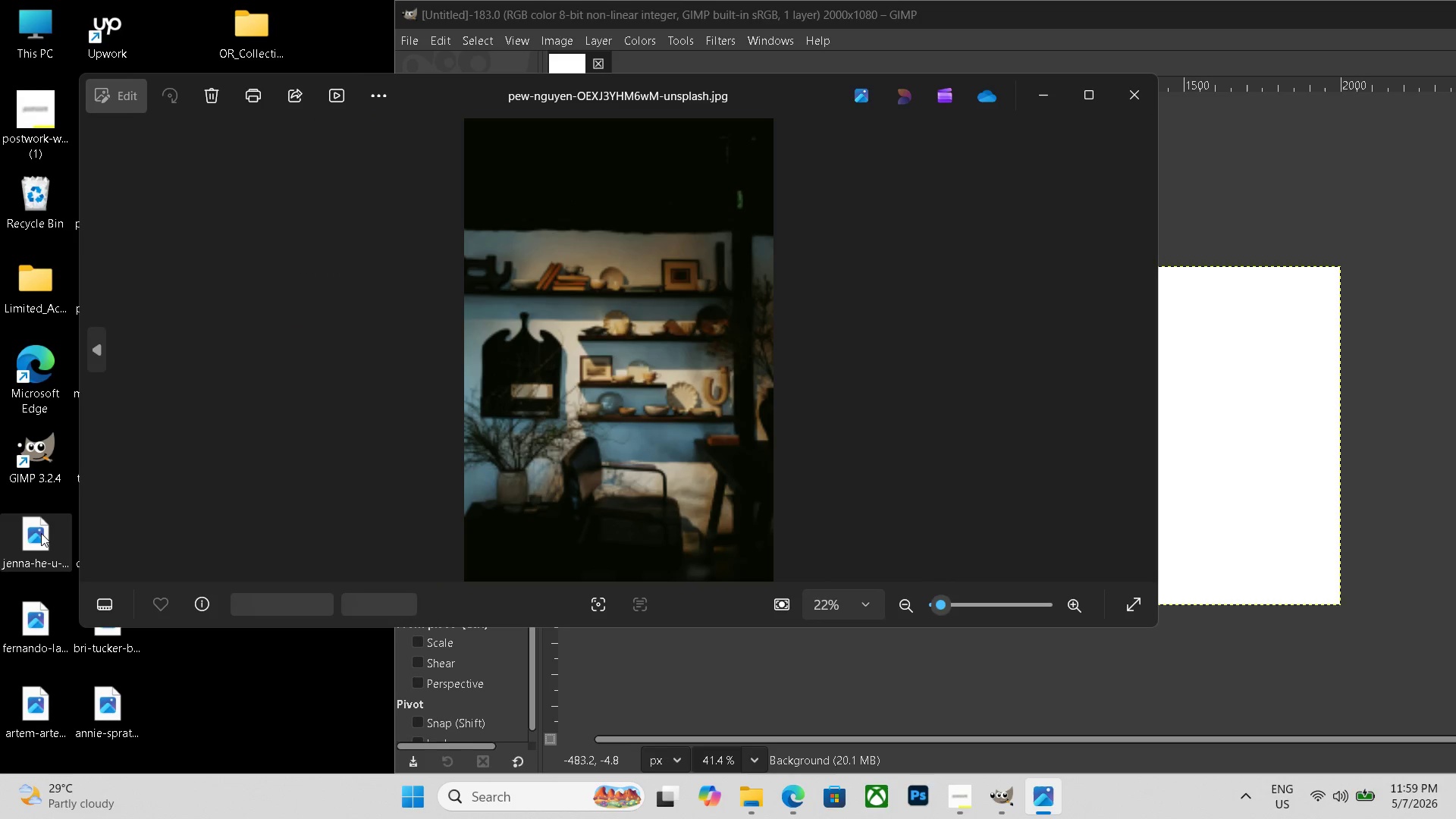 
key(ArrowRight)
 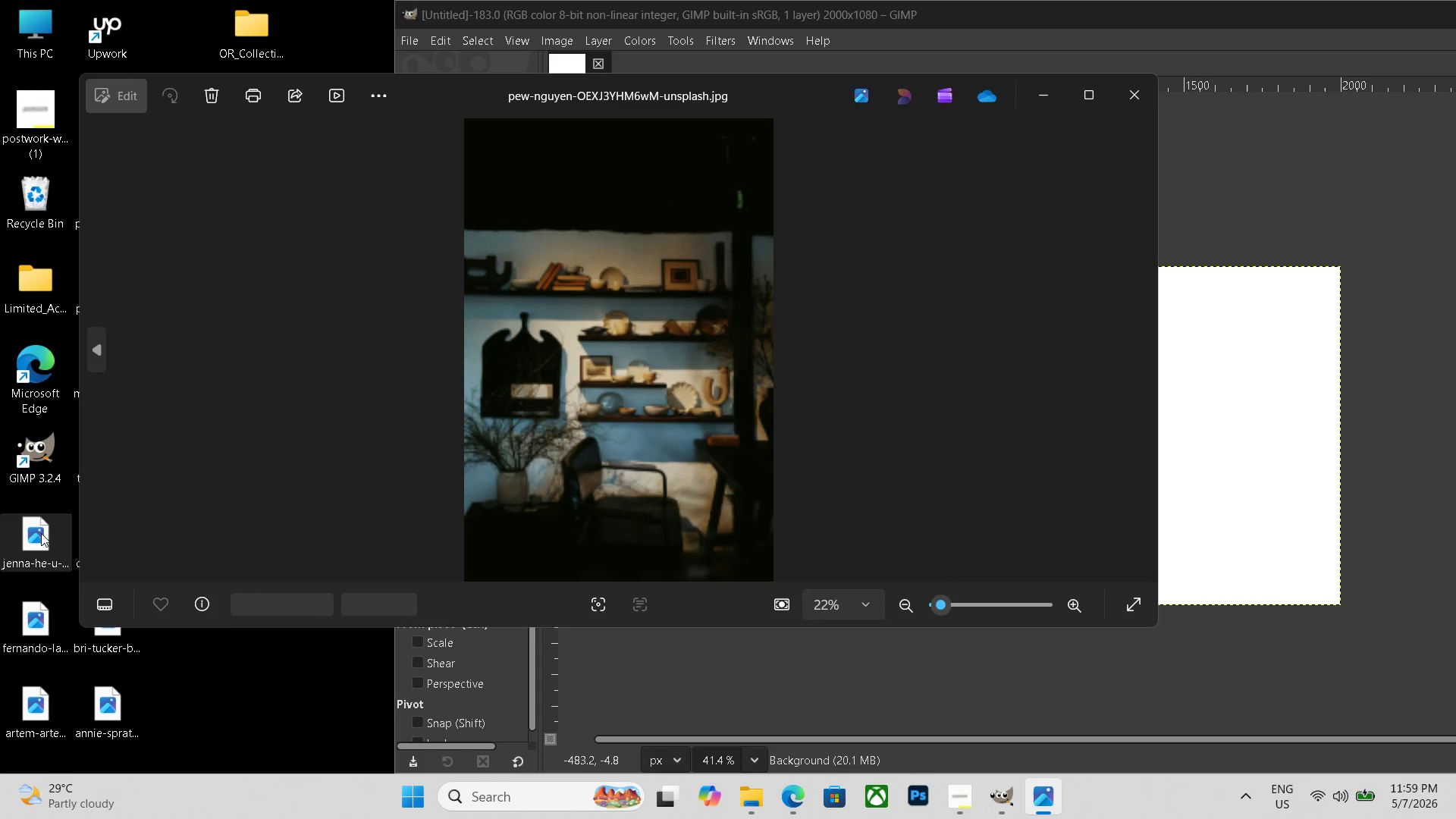 
key(ArrowRight)
 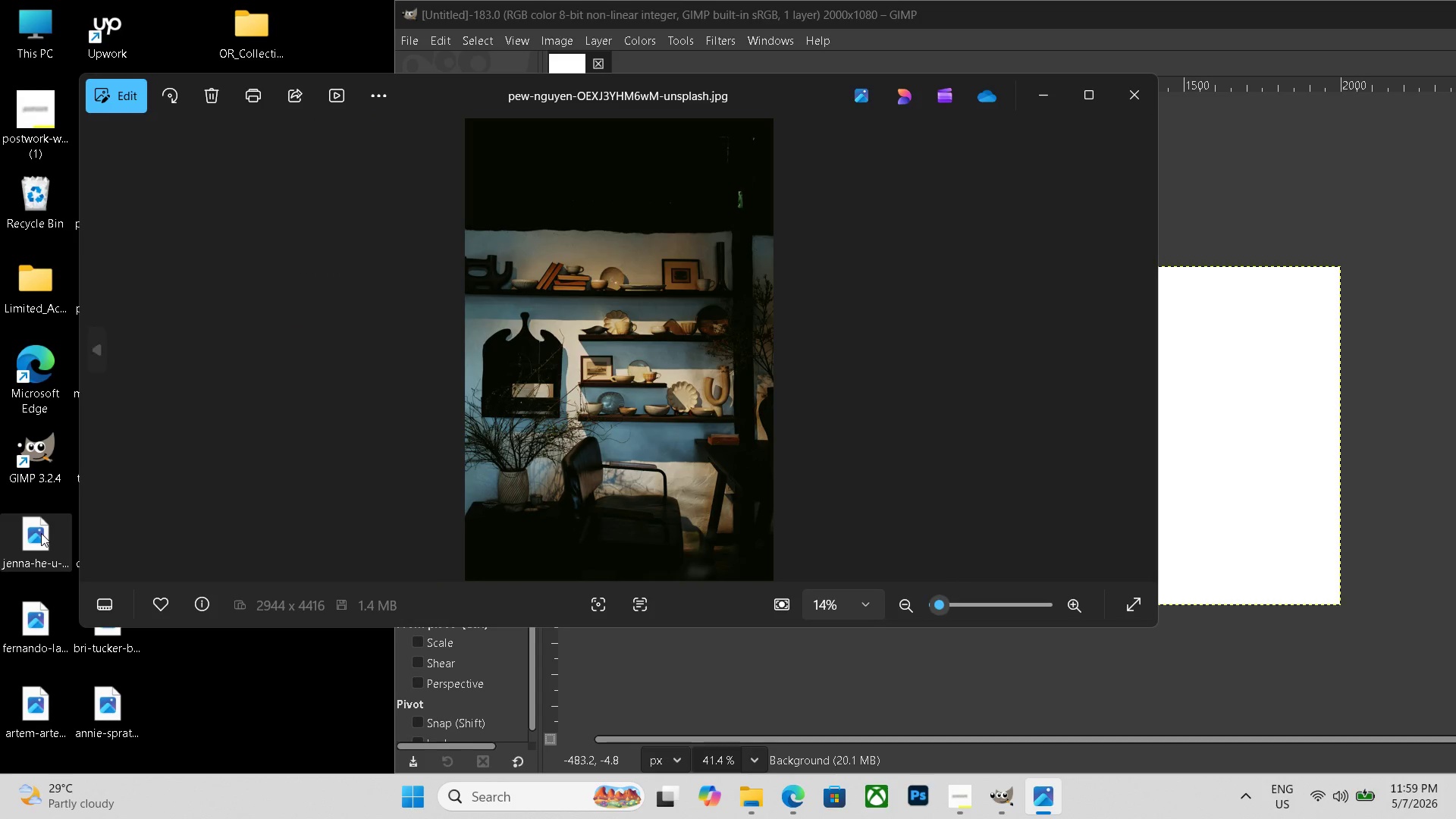 
key(ArrowRight)
 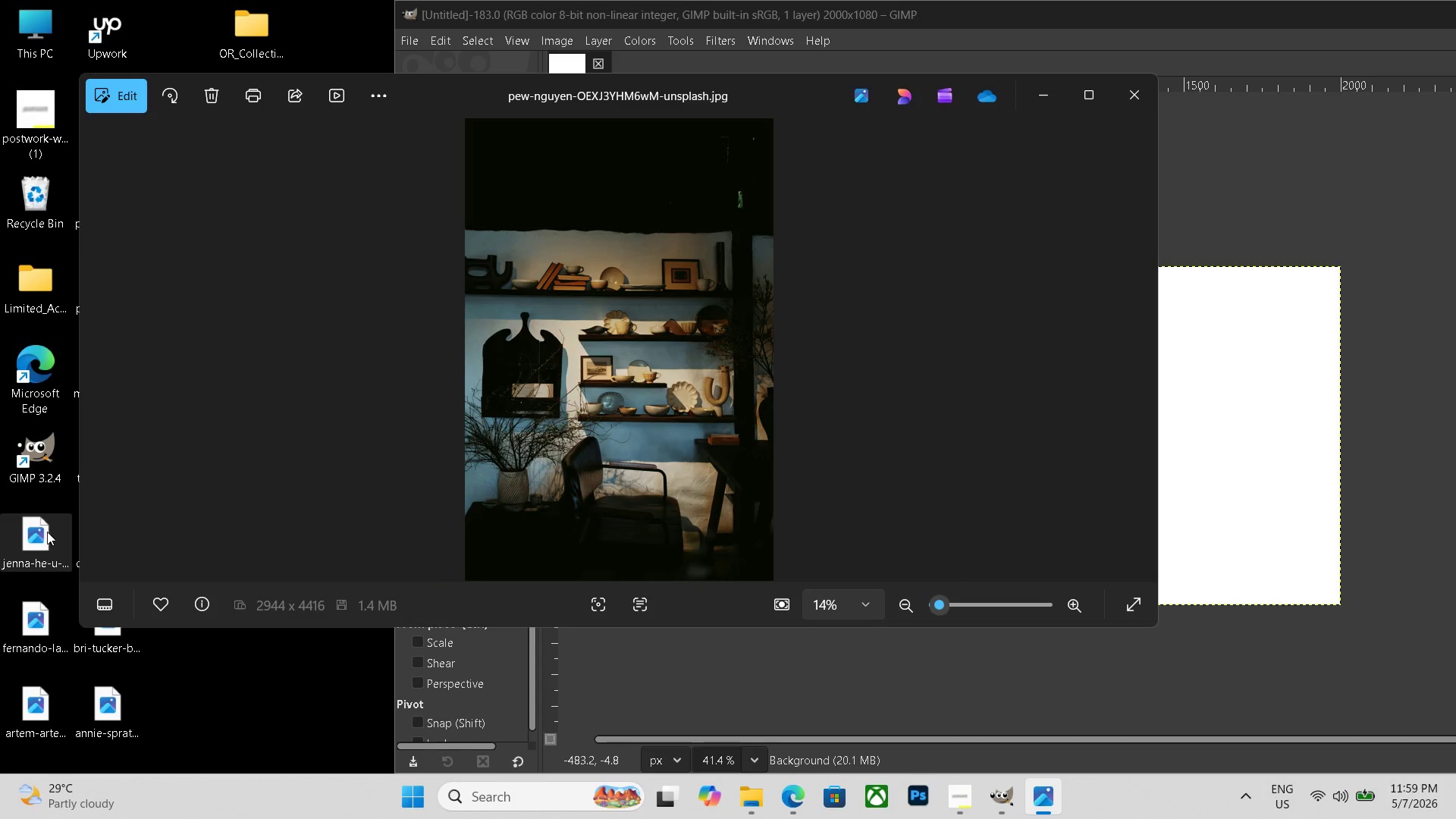 
key(ArrowRight)
 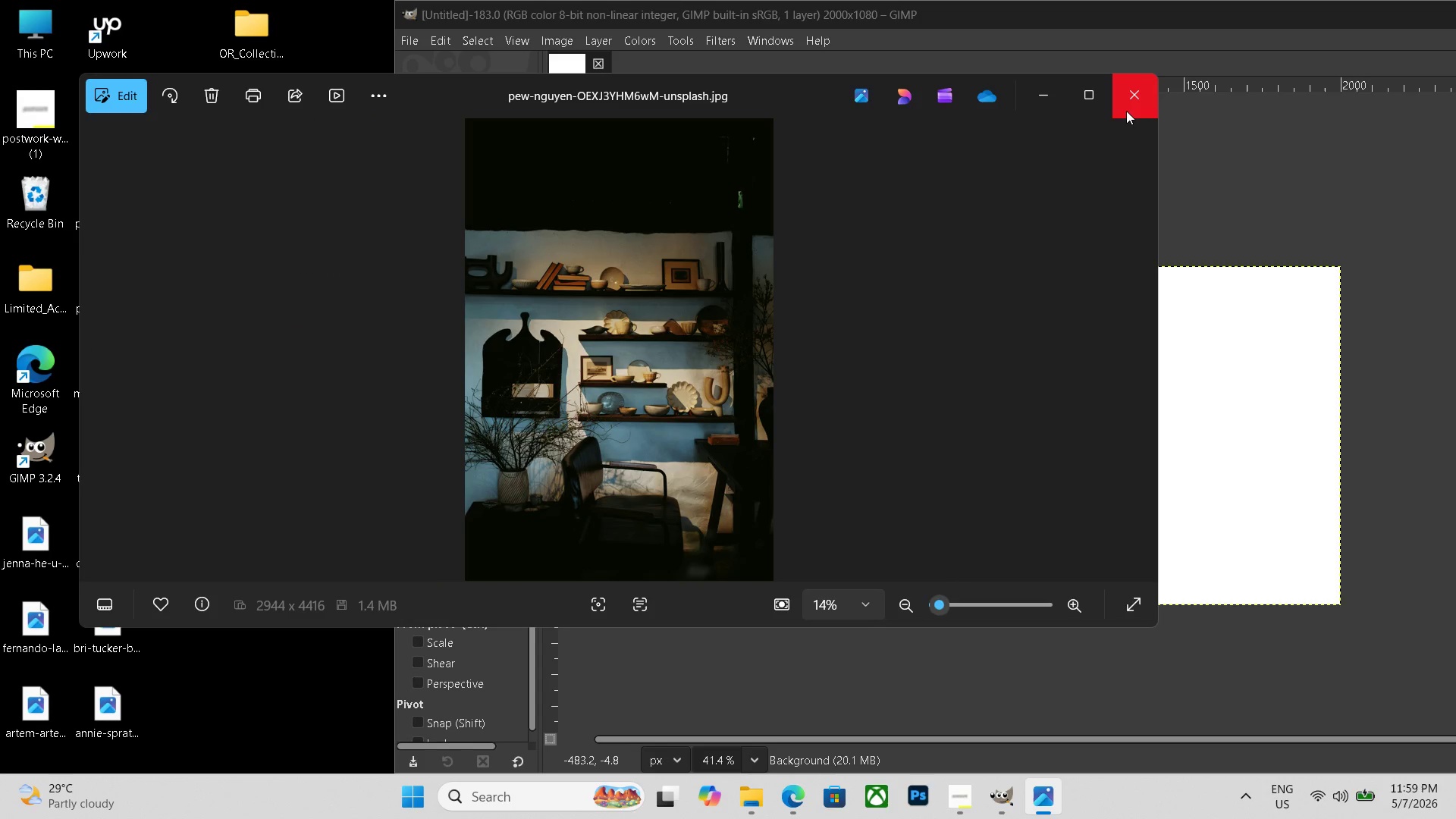 
left_click([1141, 96])
 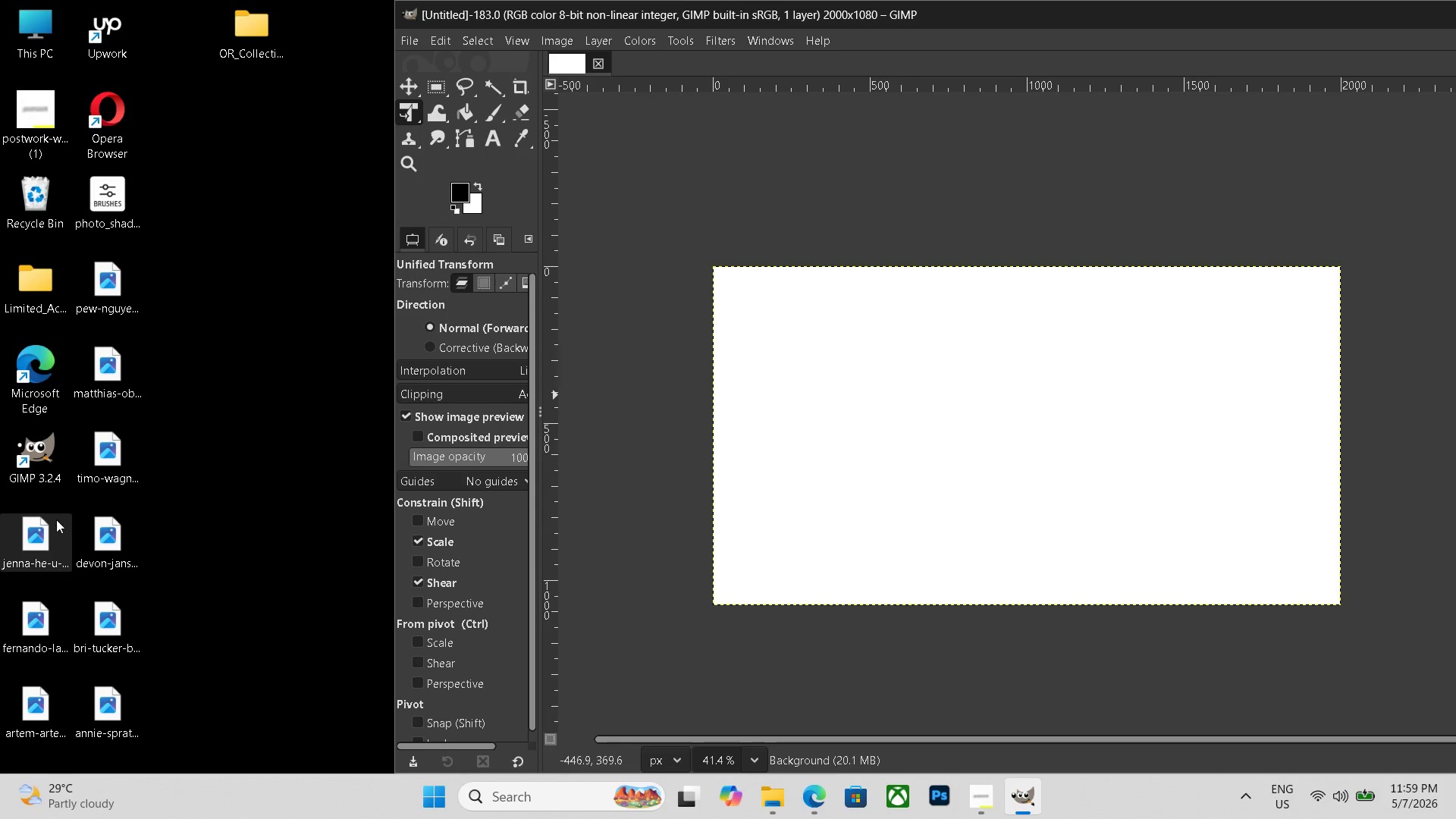 
left_click_drag(start_coordinate=[52, 528], to_coordinate=[899, 461])
 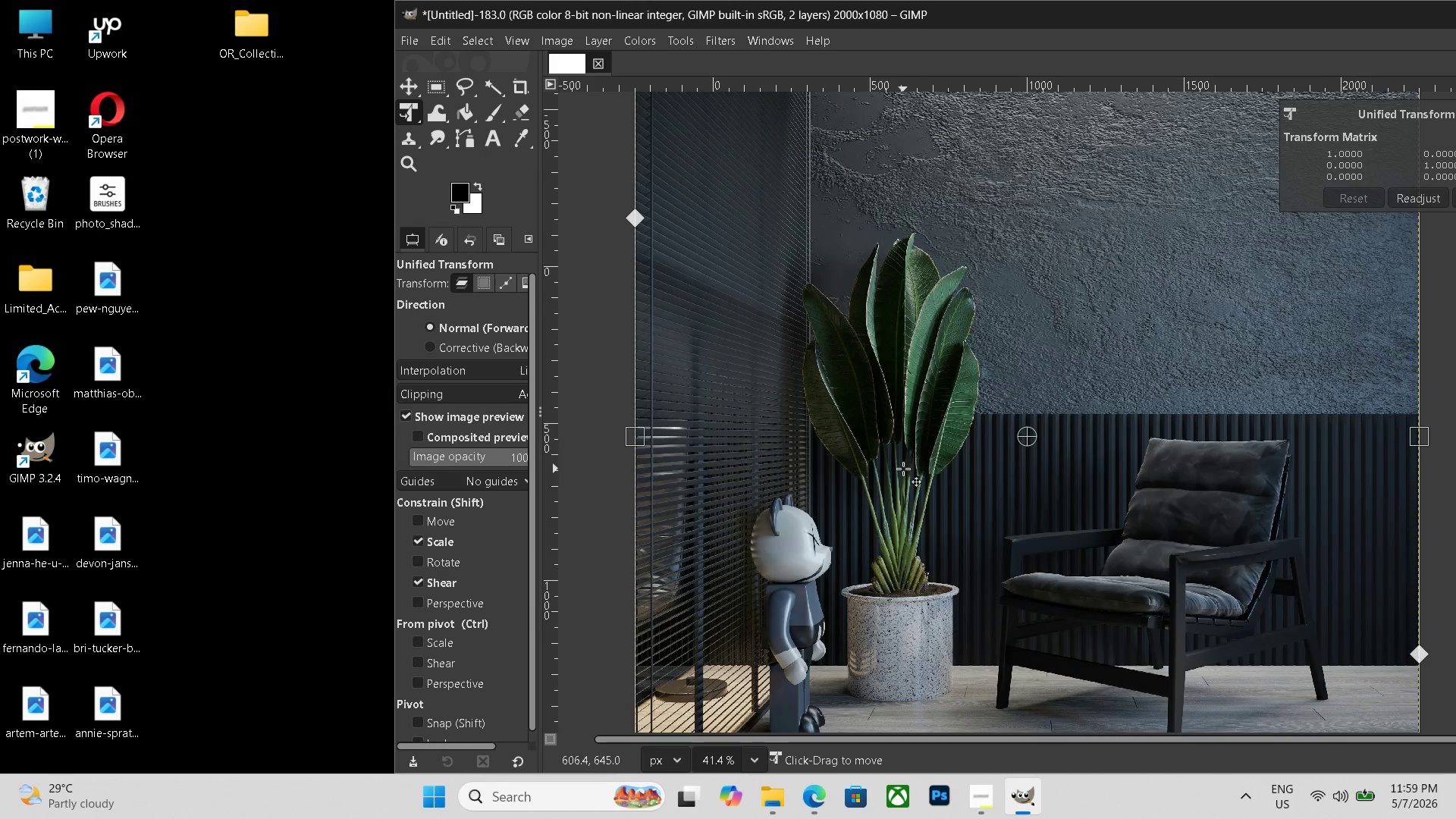 
hold_key(key=ControlLeft, duration=0.52)
scroll: coordinate [903, 469], scroll_direction: down, amount: 8.0
 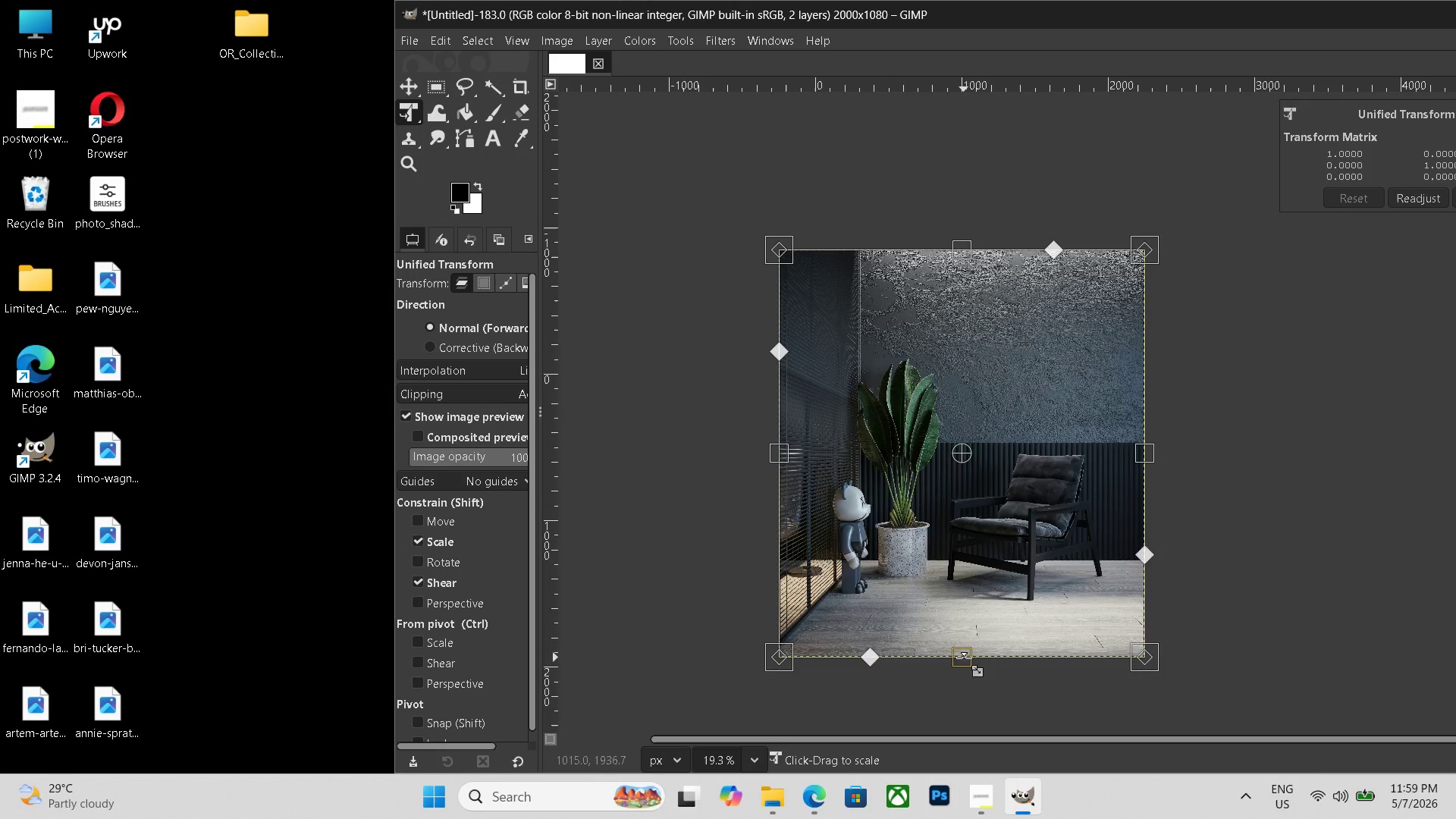 
left_click_drag(start_coordinate=[964, 657], to_coordinate=[1010, 585])
 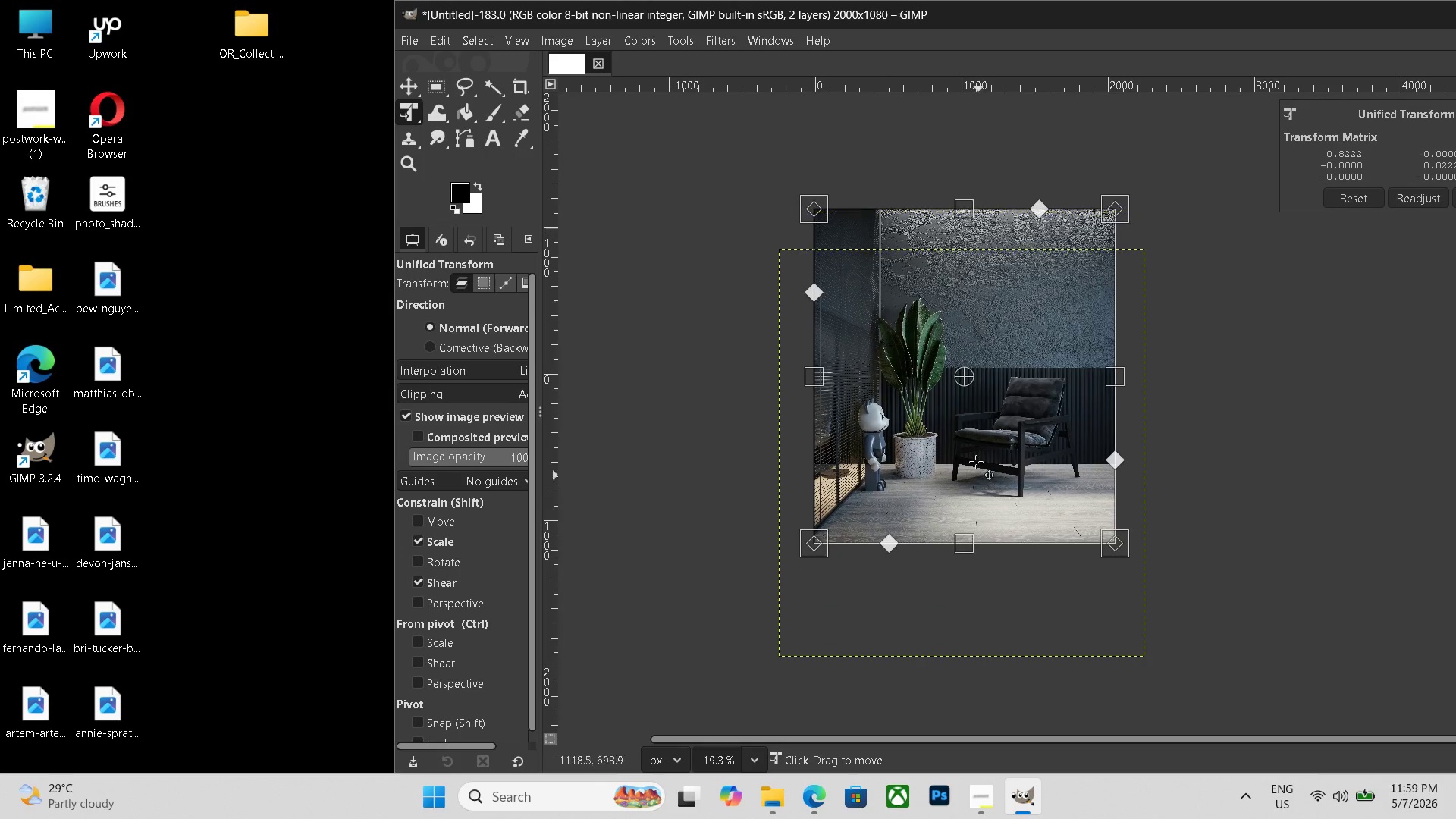 
left_click_drag(start_coordinate=[977, 516], to_coordinate=[981, 511])
 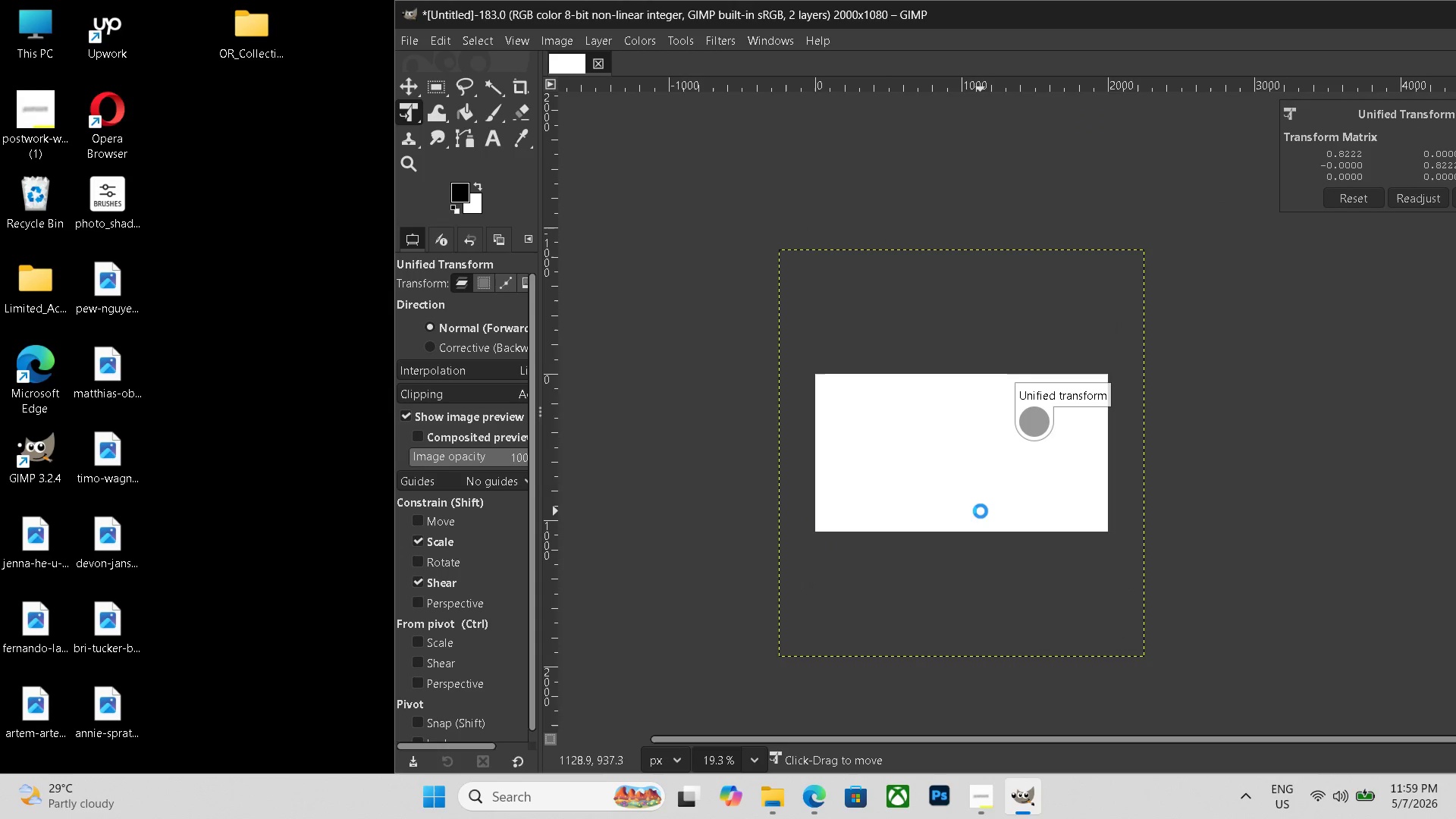 
key(Enter)
 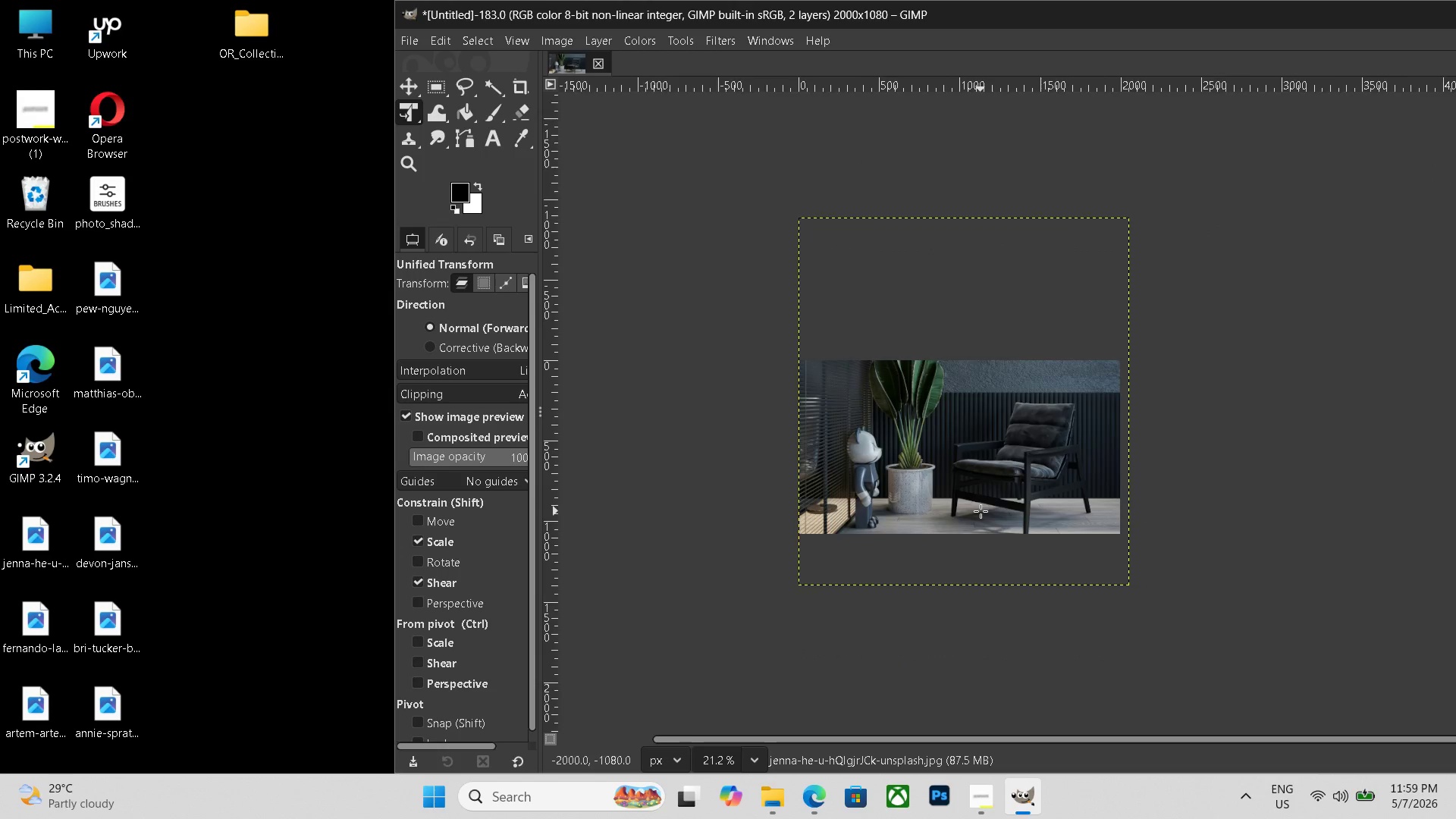 
hold_key(key=ControlLeft, duration=0.66)
scroll: coordinate [981, 511], scroll_direction: up, amount: 8.0
 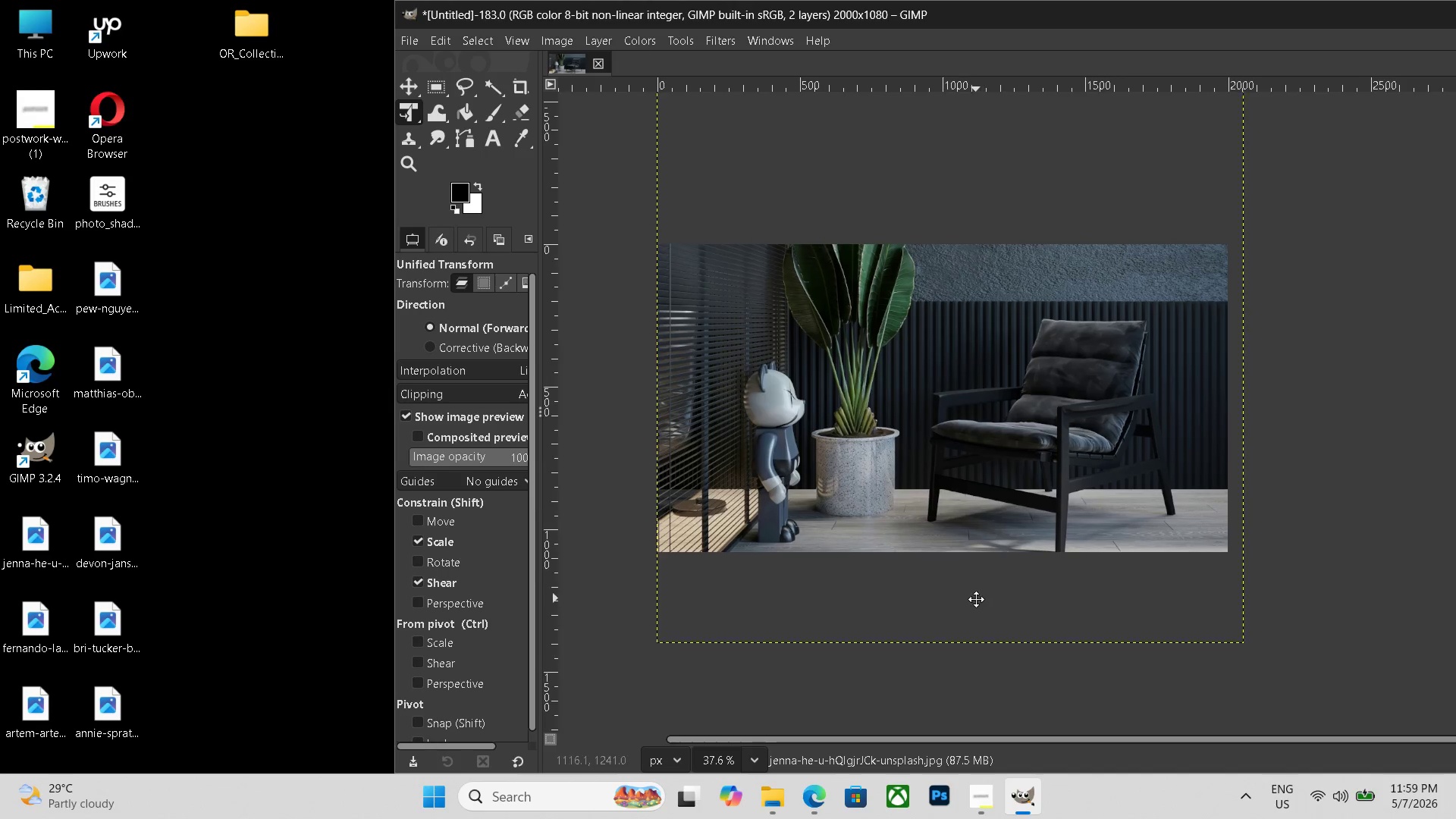 
hold_key(key=Space, duration=0.55)
 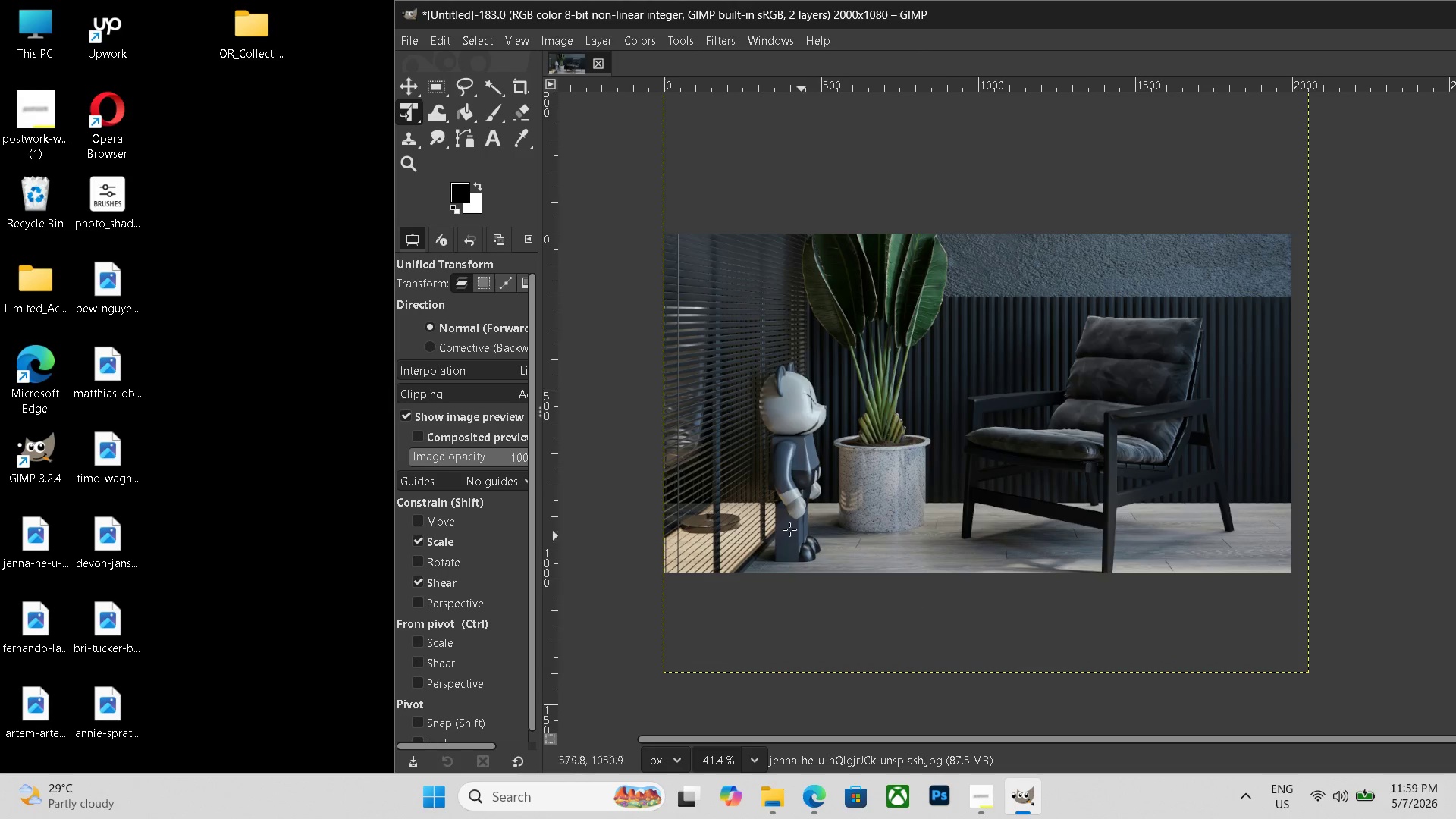 
left_click_drag(start_coordinate=[976, 599], to_coordinate=[1015, 623])
 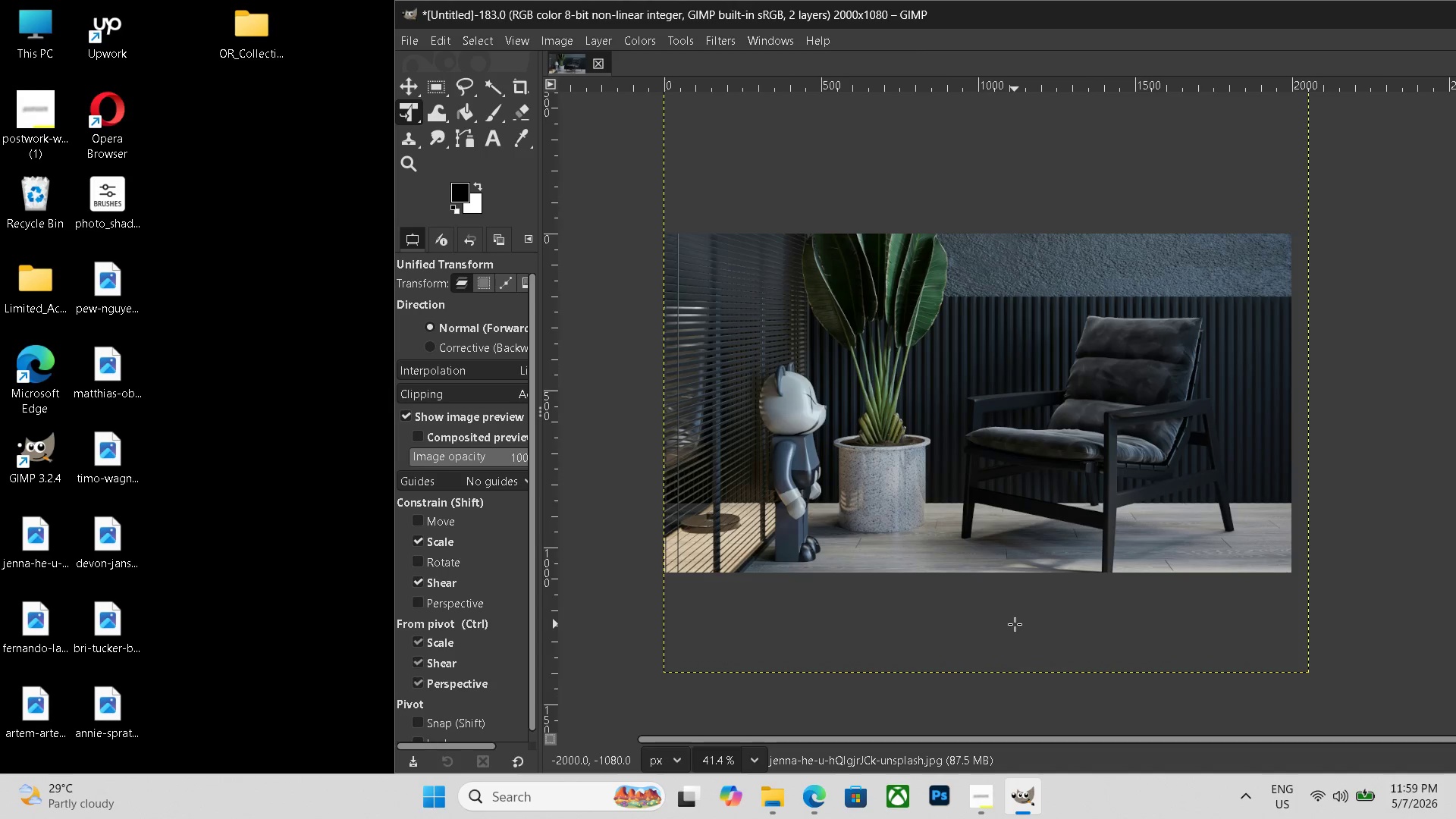 
key(Control+ControlLeft)
 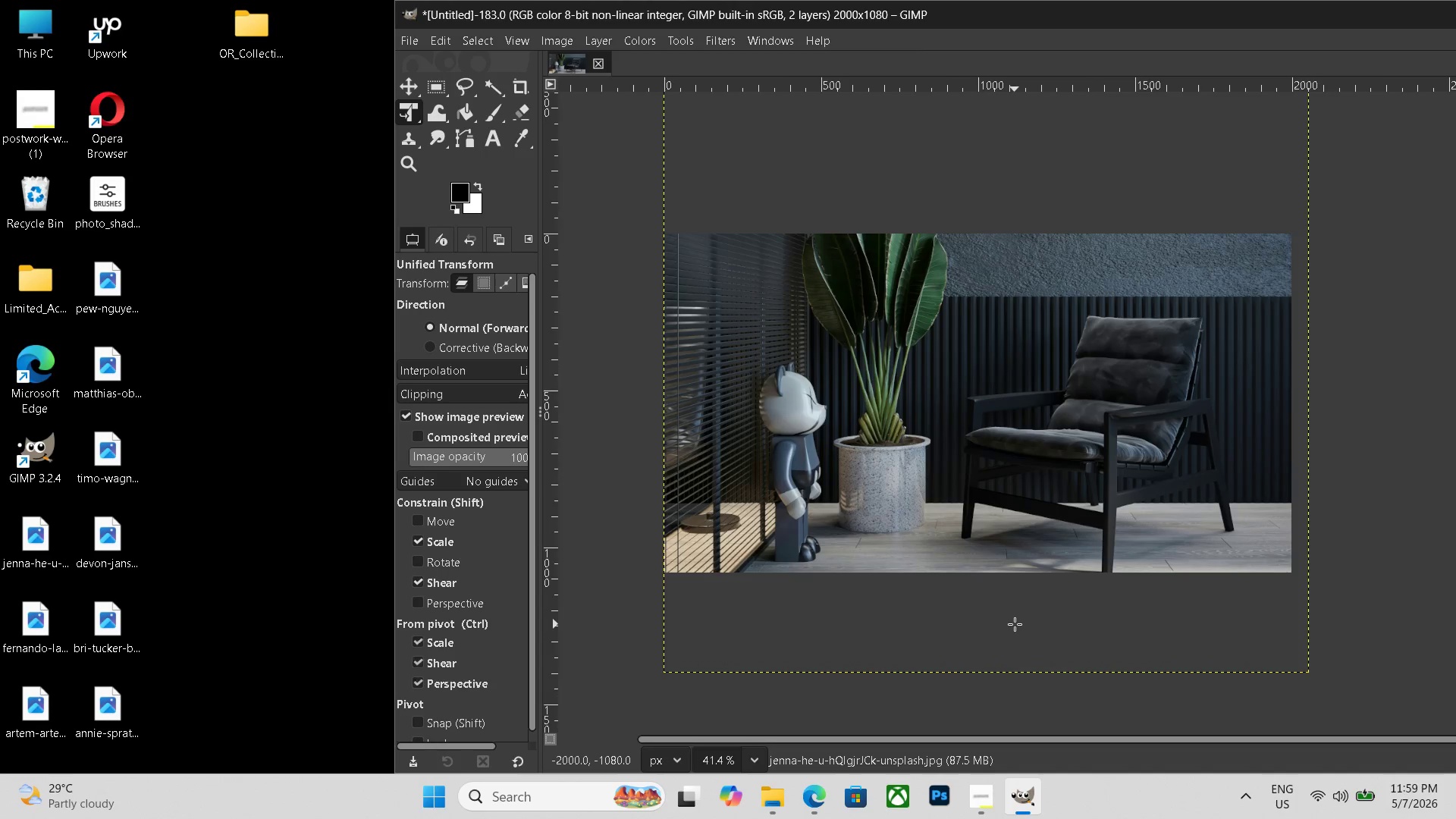 
scroll: coordinate [1015, 624], scroll_direction: up, amount: 1.0
 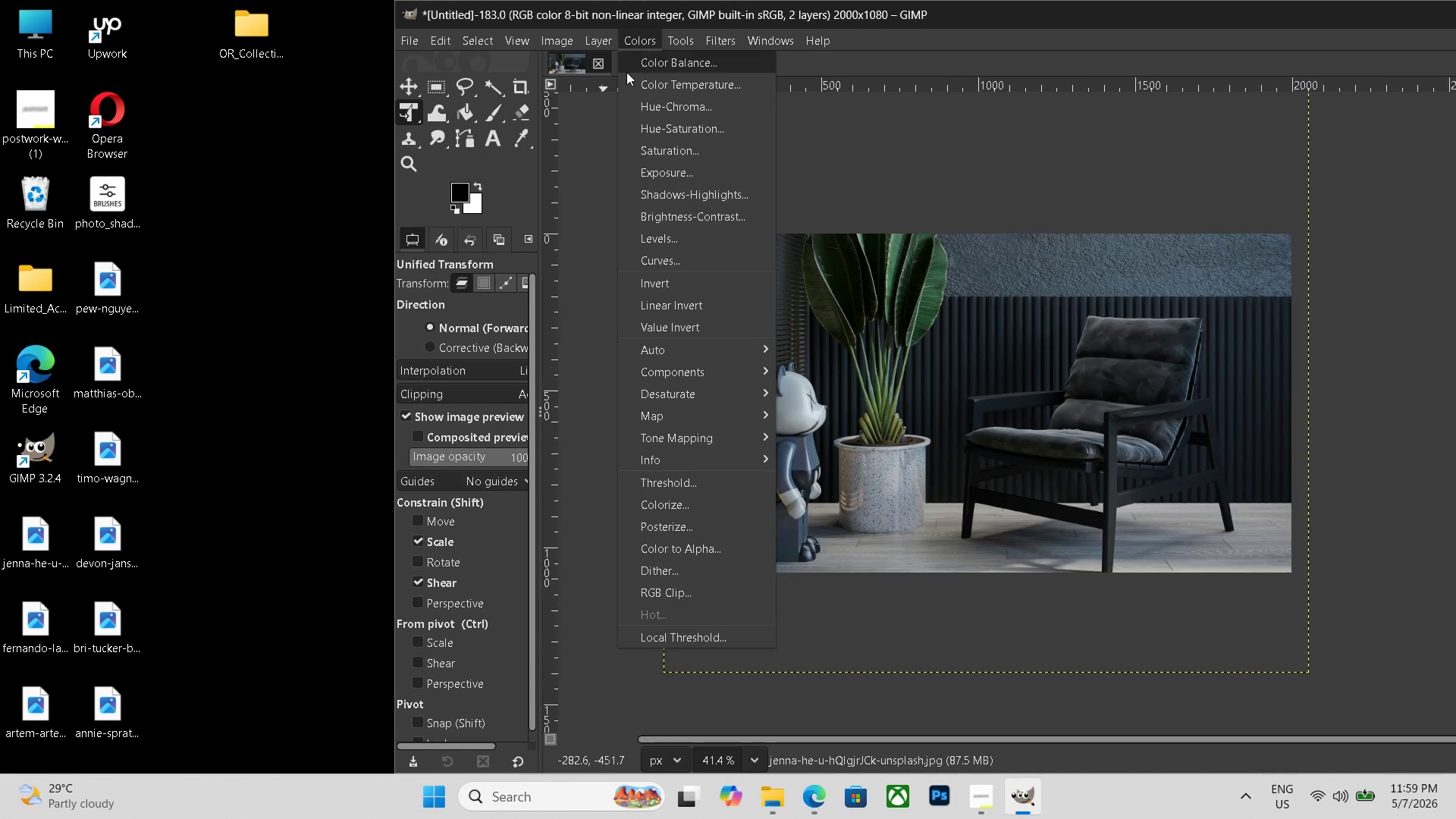 
wait(7.55)
 